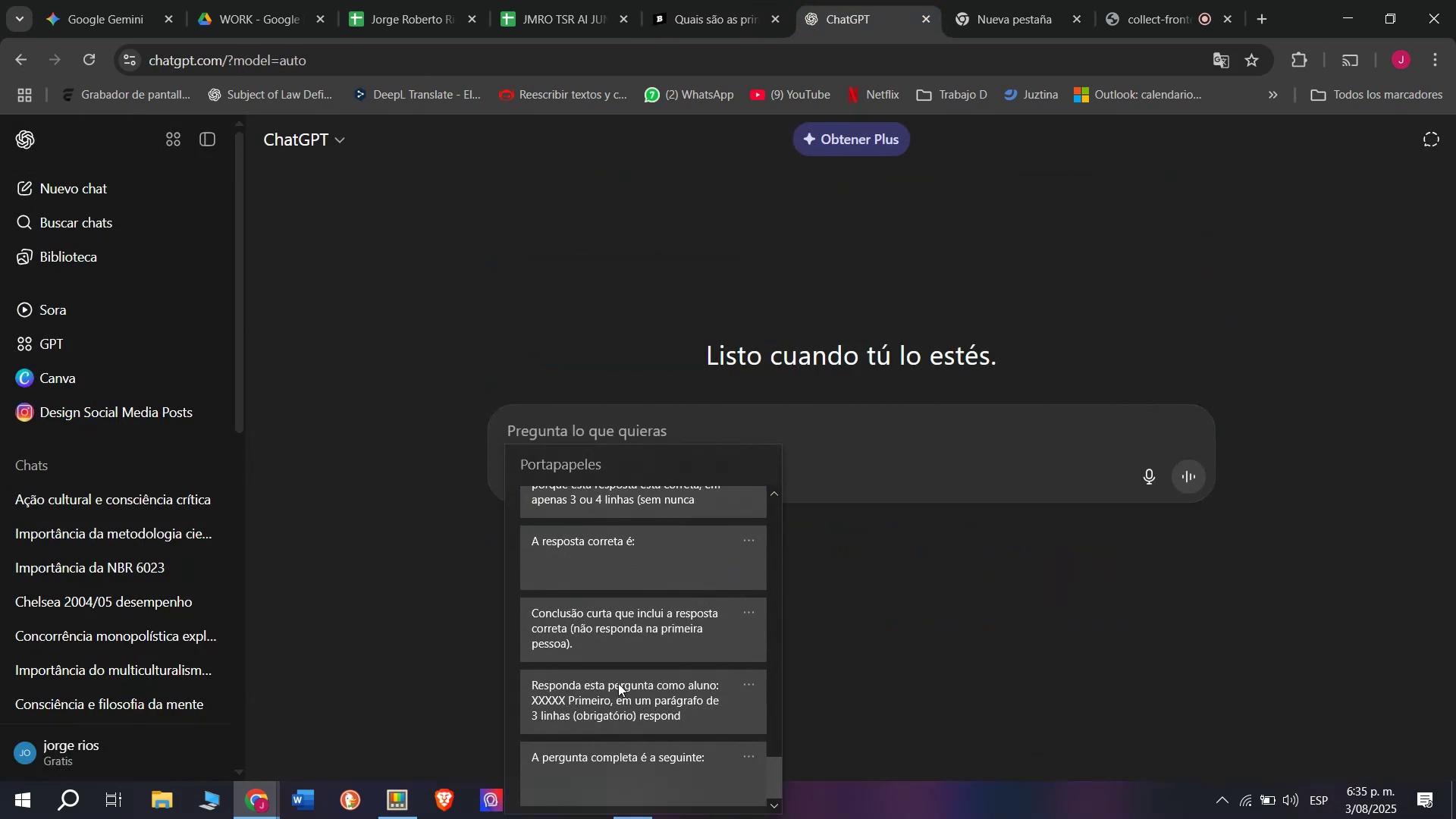 
key(Control+ControlLeft)
 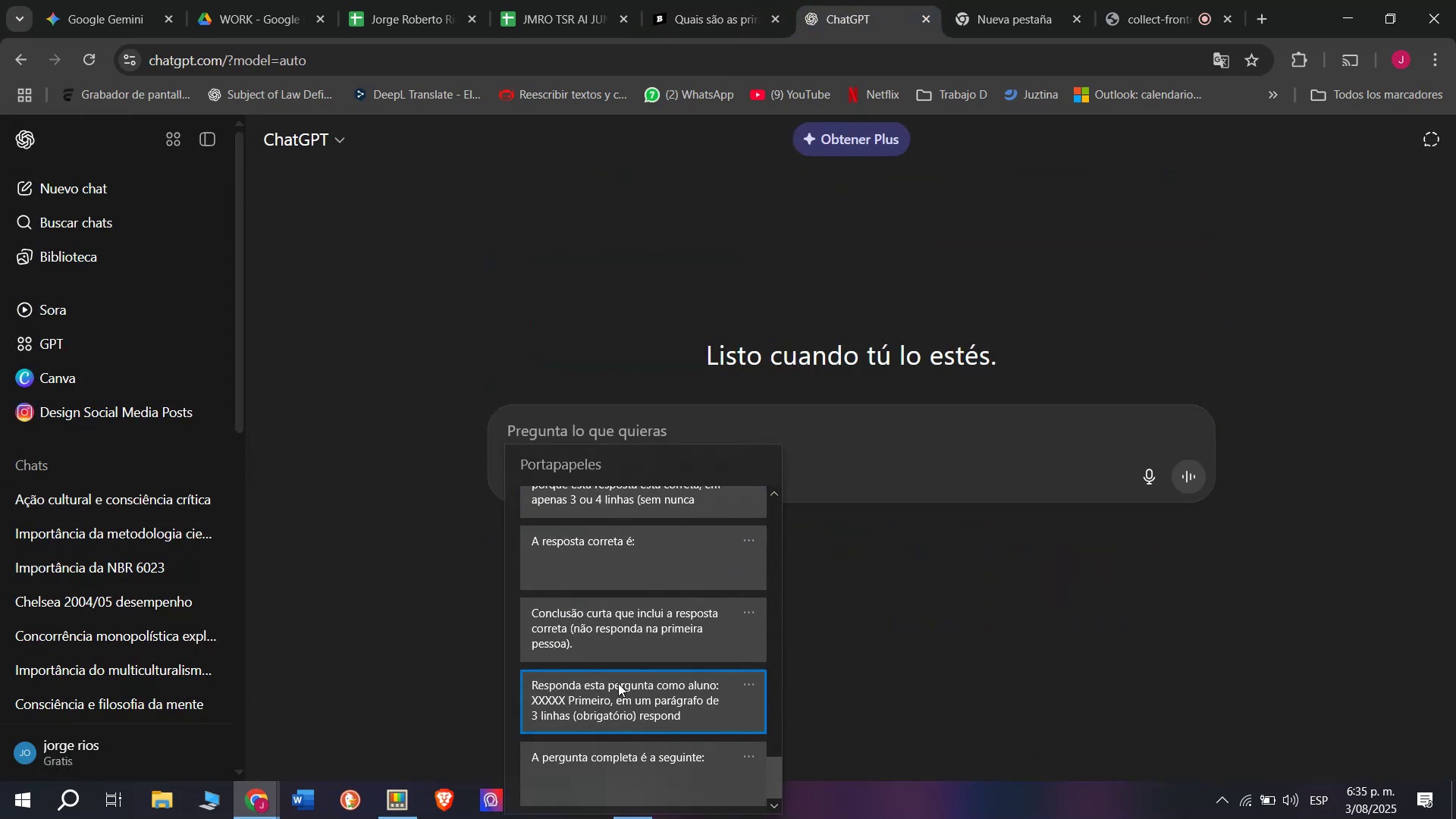 
key(Control+V)
 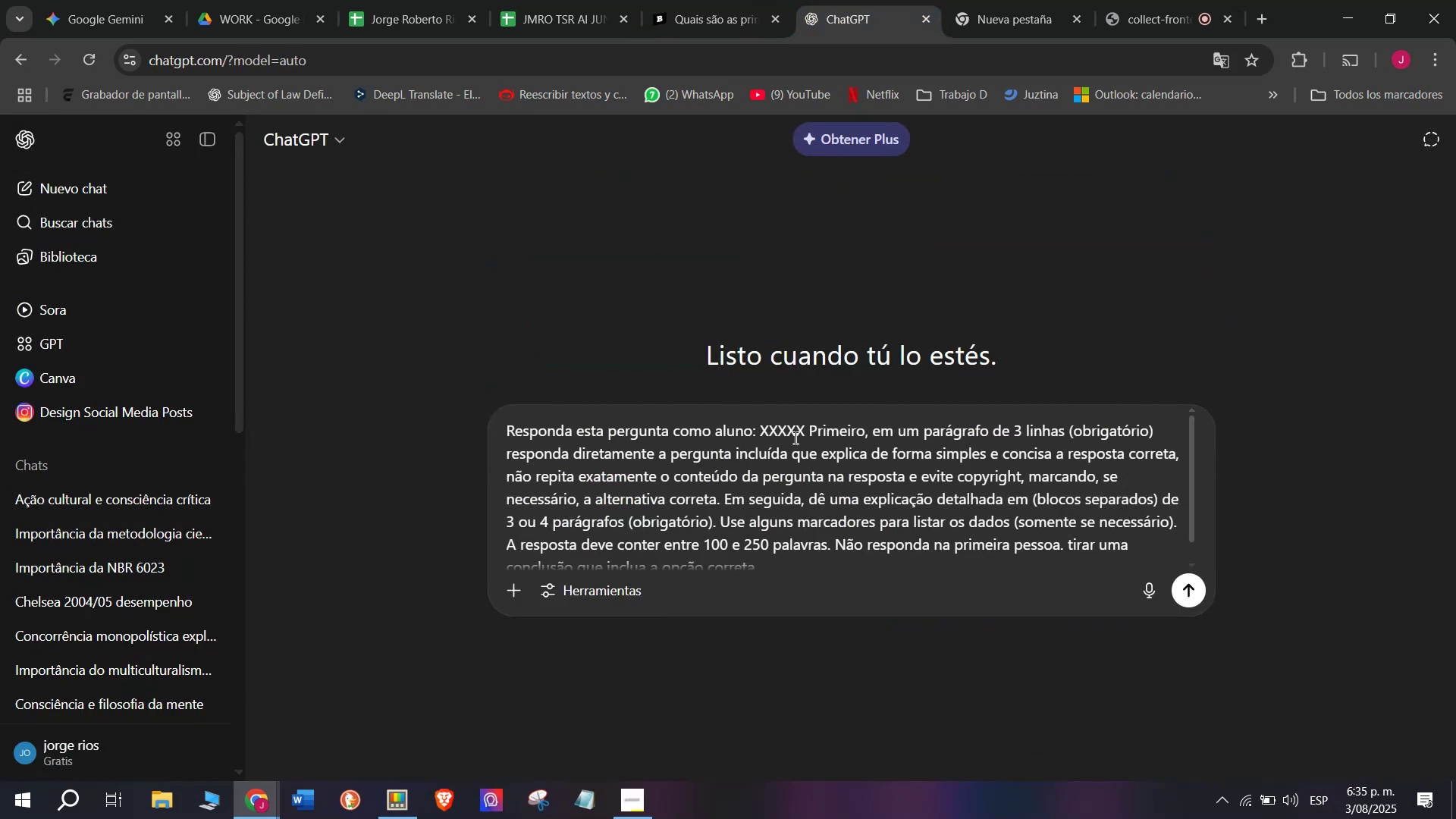 
left_click_drag(start_coordinate=[807, 425], to_coordinate=[761, 428])
 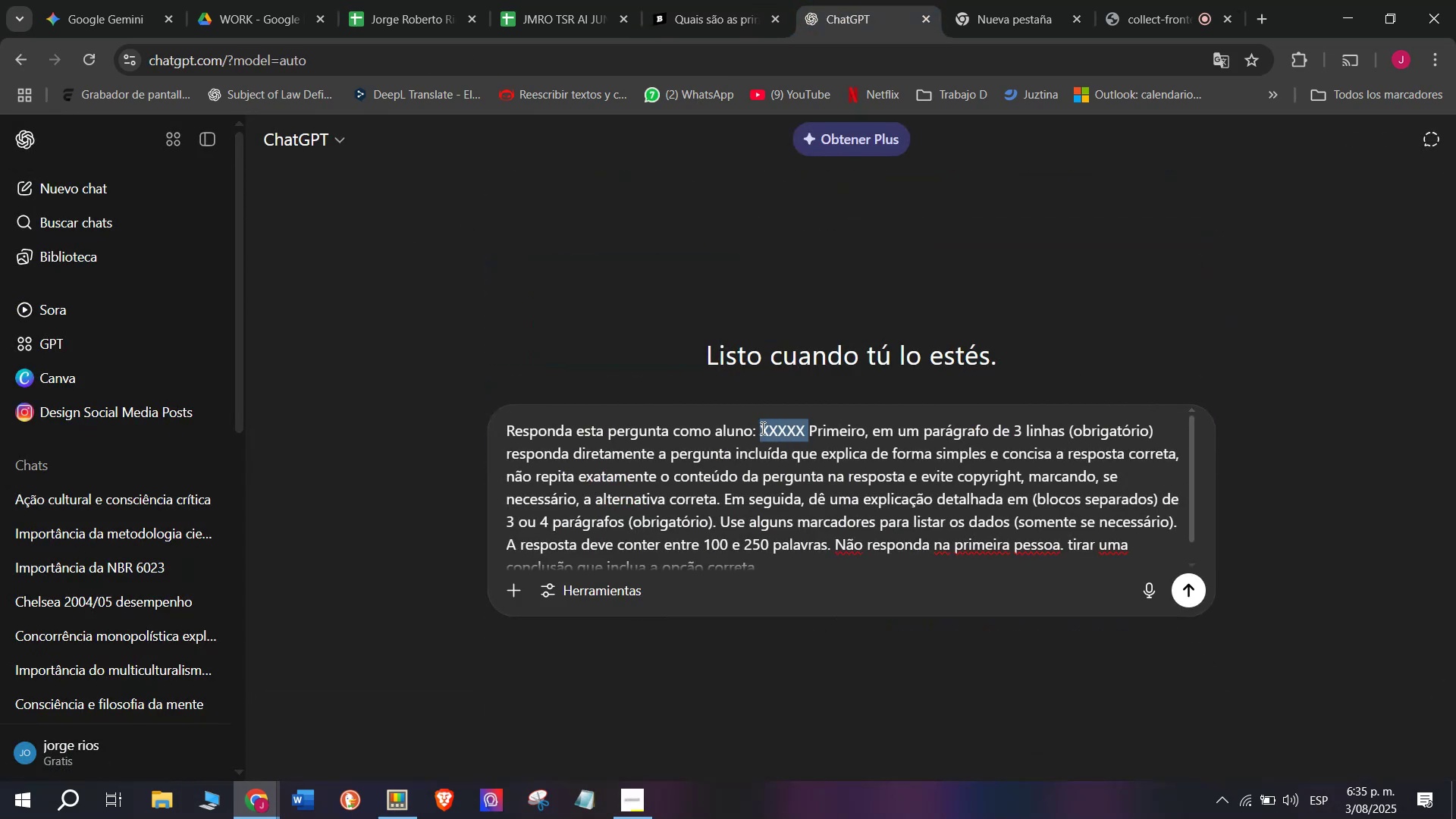 
key(Meta+MetaLeft)
 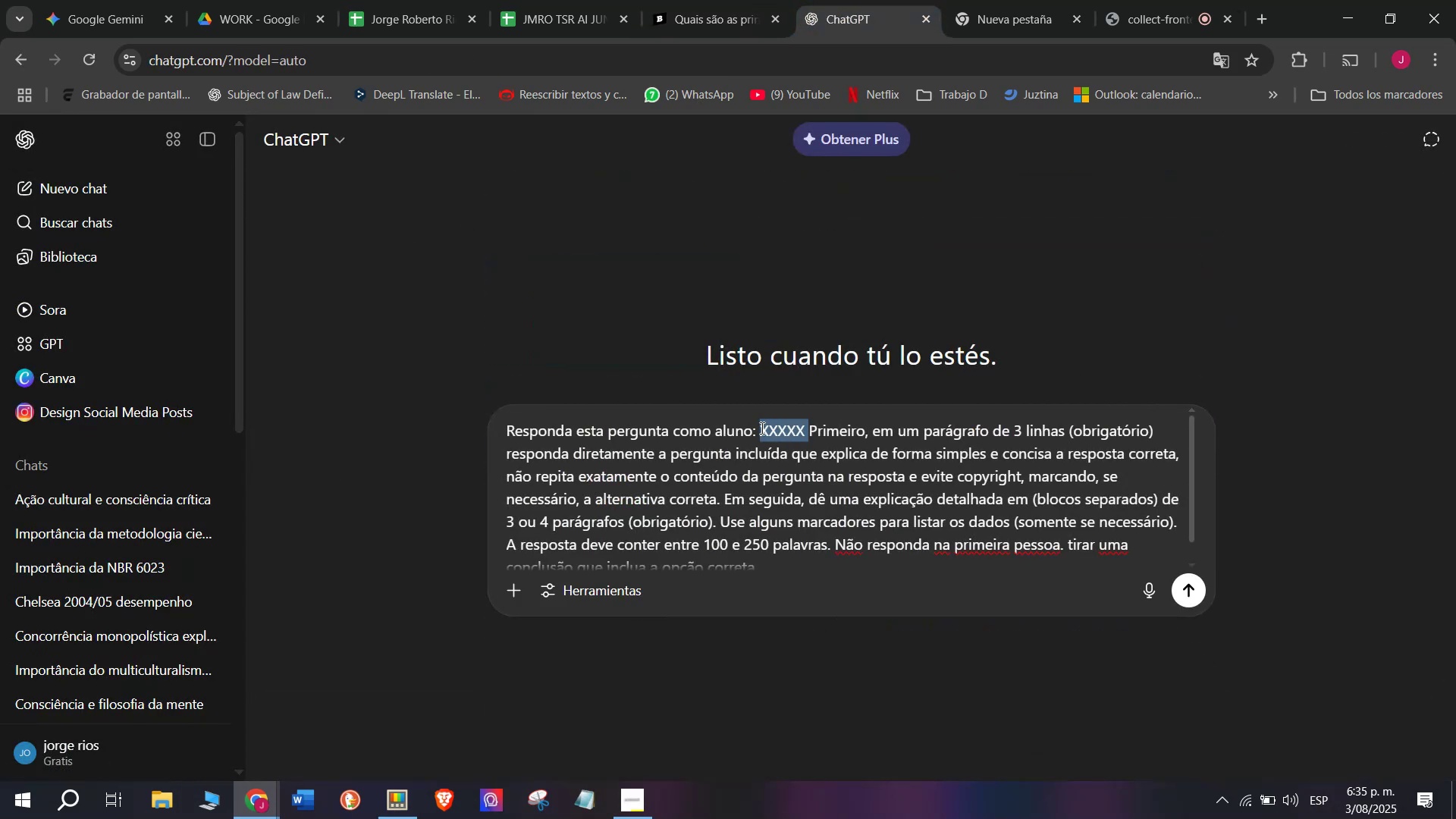 
key(Meta+V)
 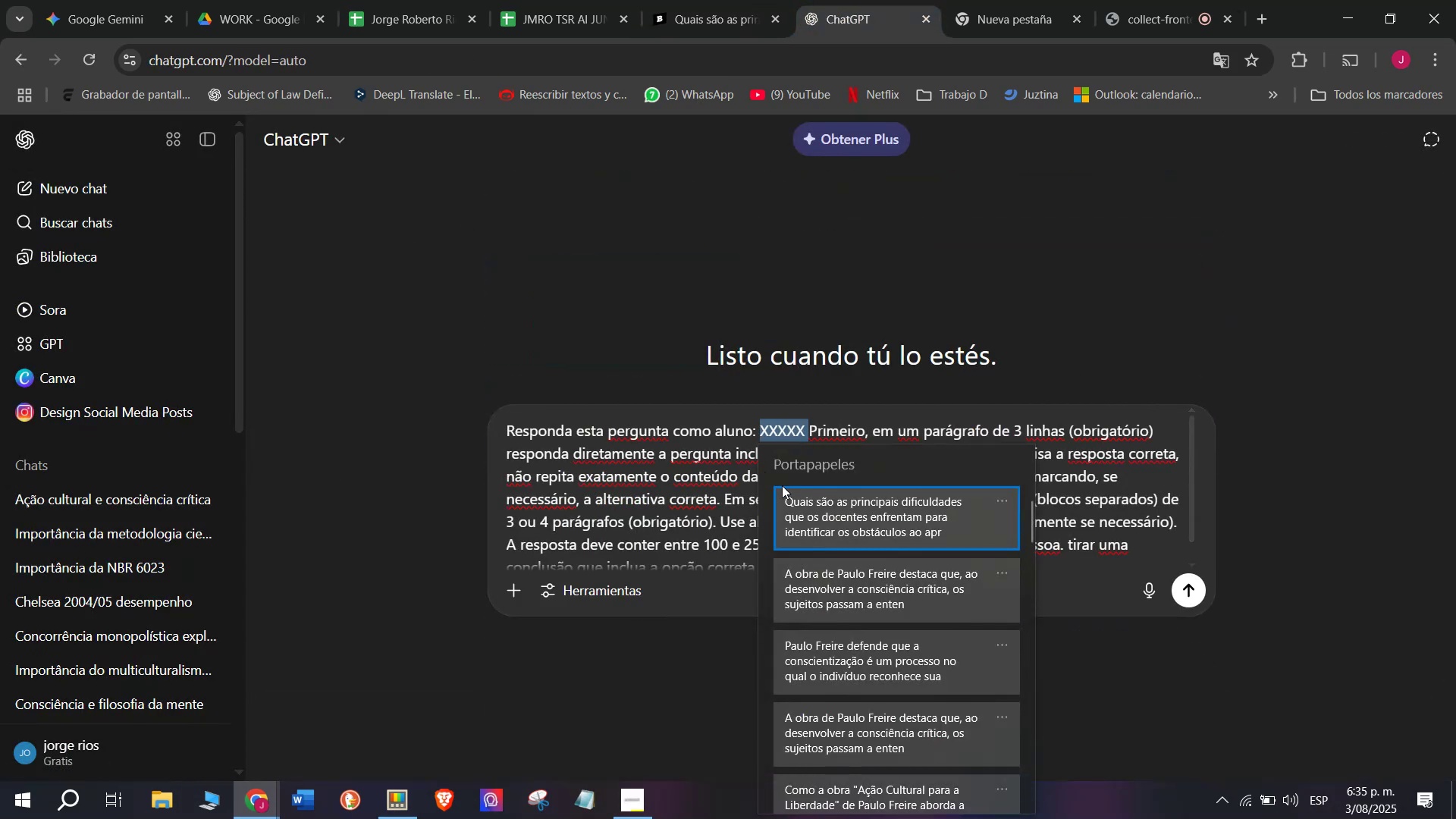 
left_click([805, 498])
 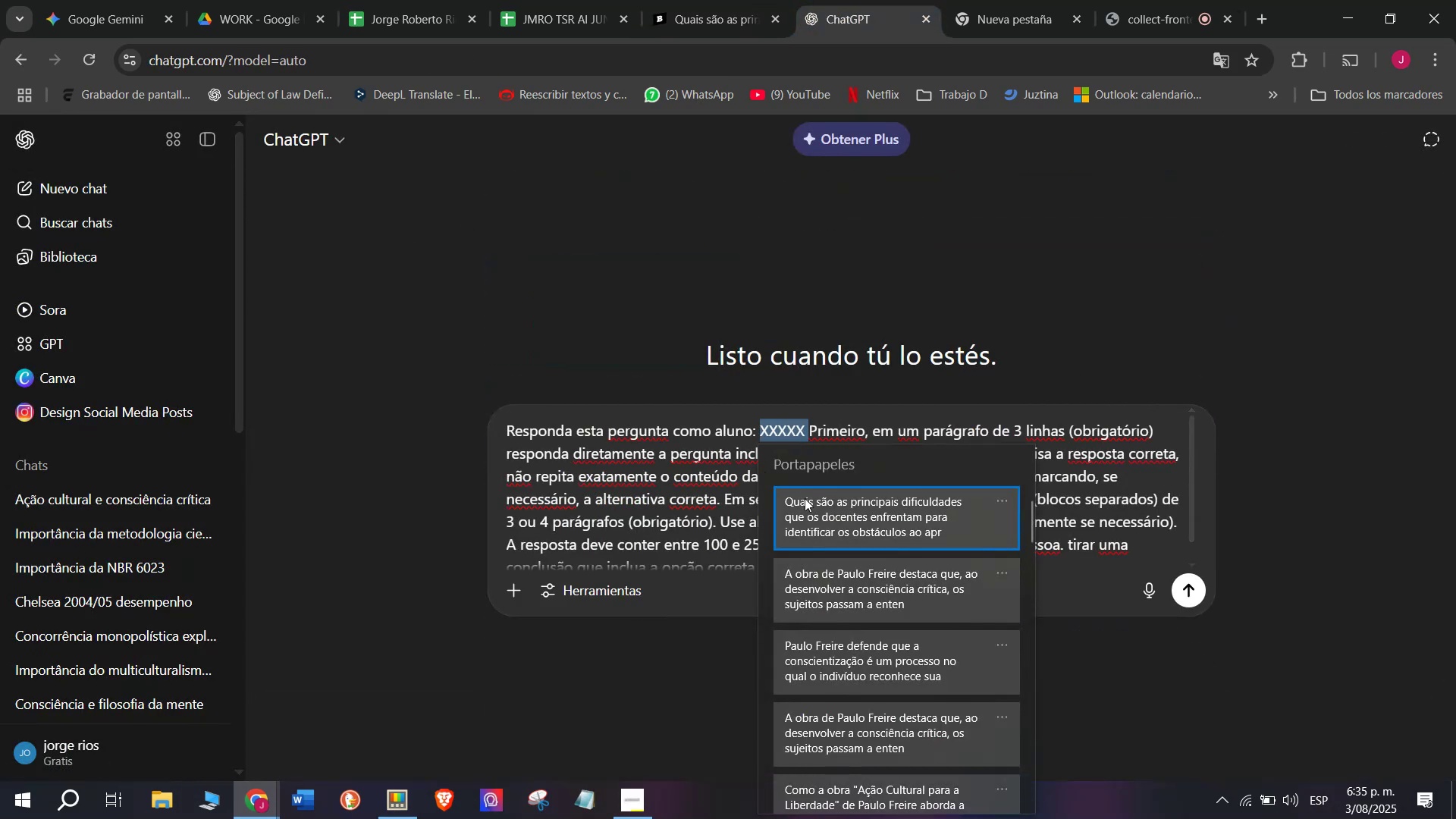 
key(Control+ControlLeft)
 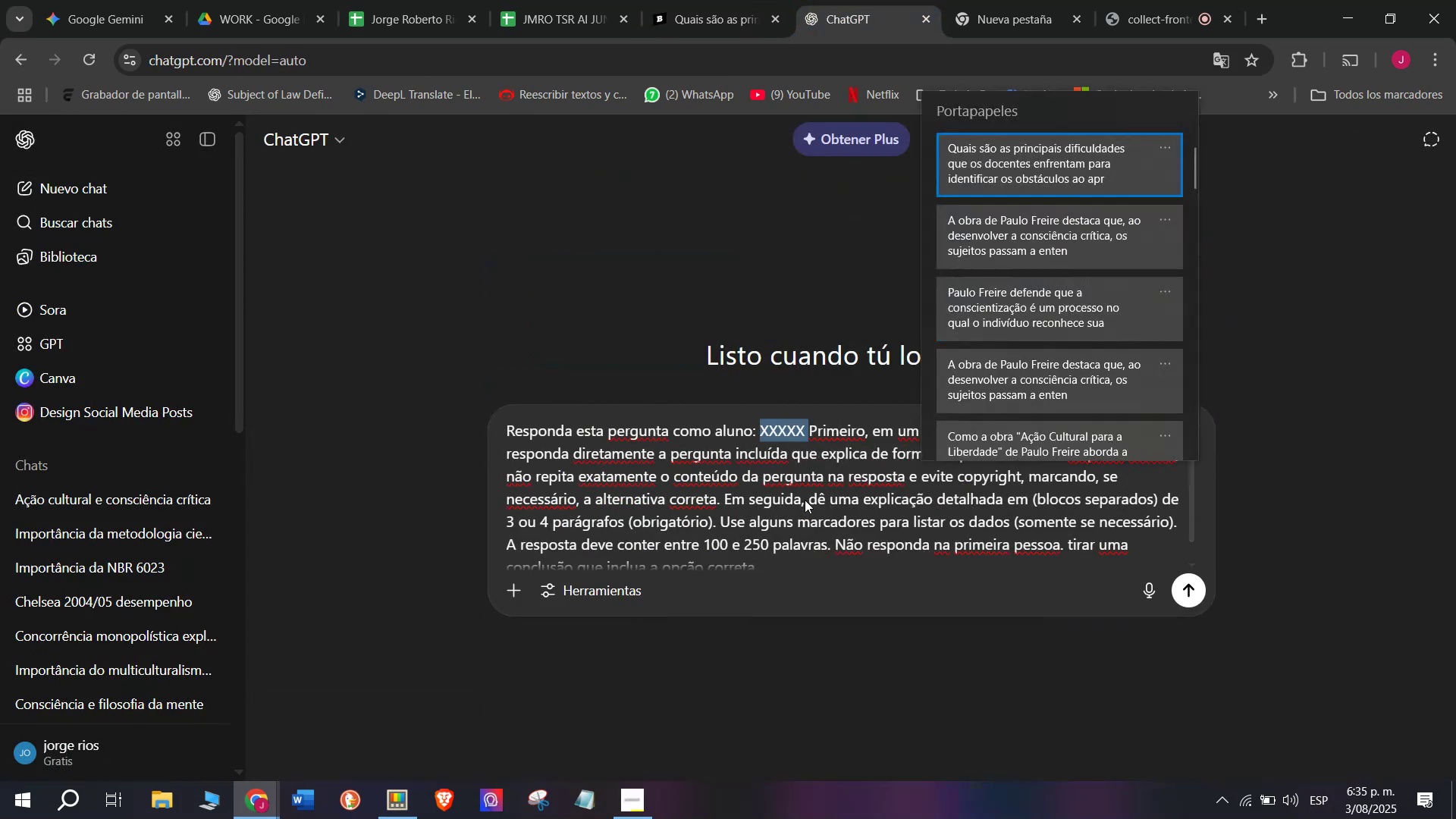 
key(Control+V)
 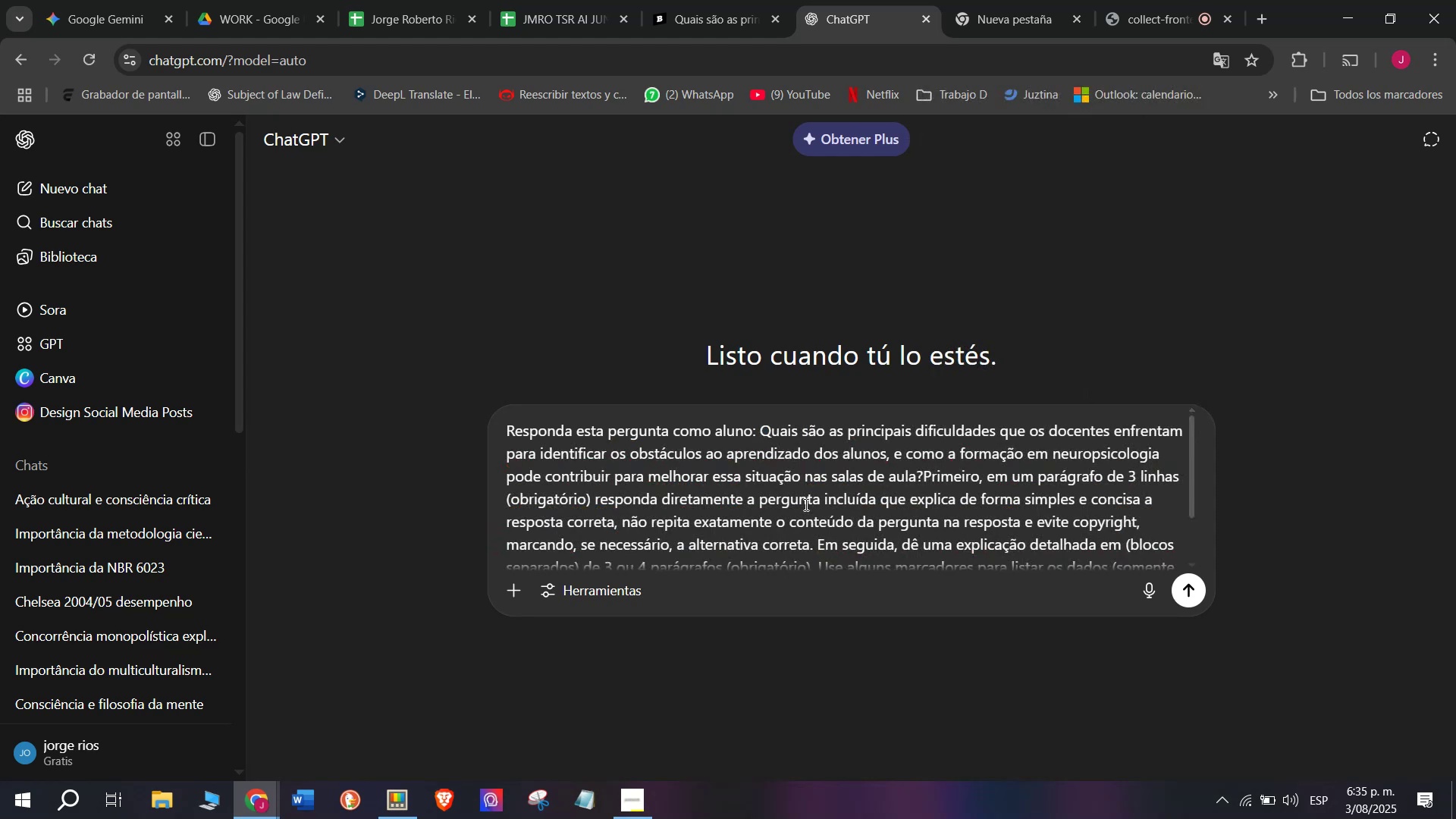 
key(Enter)
 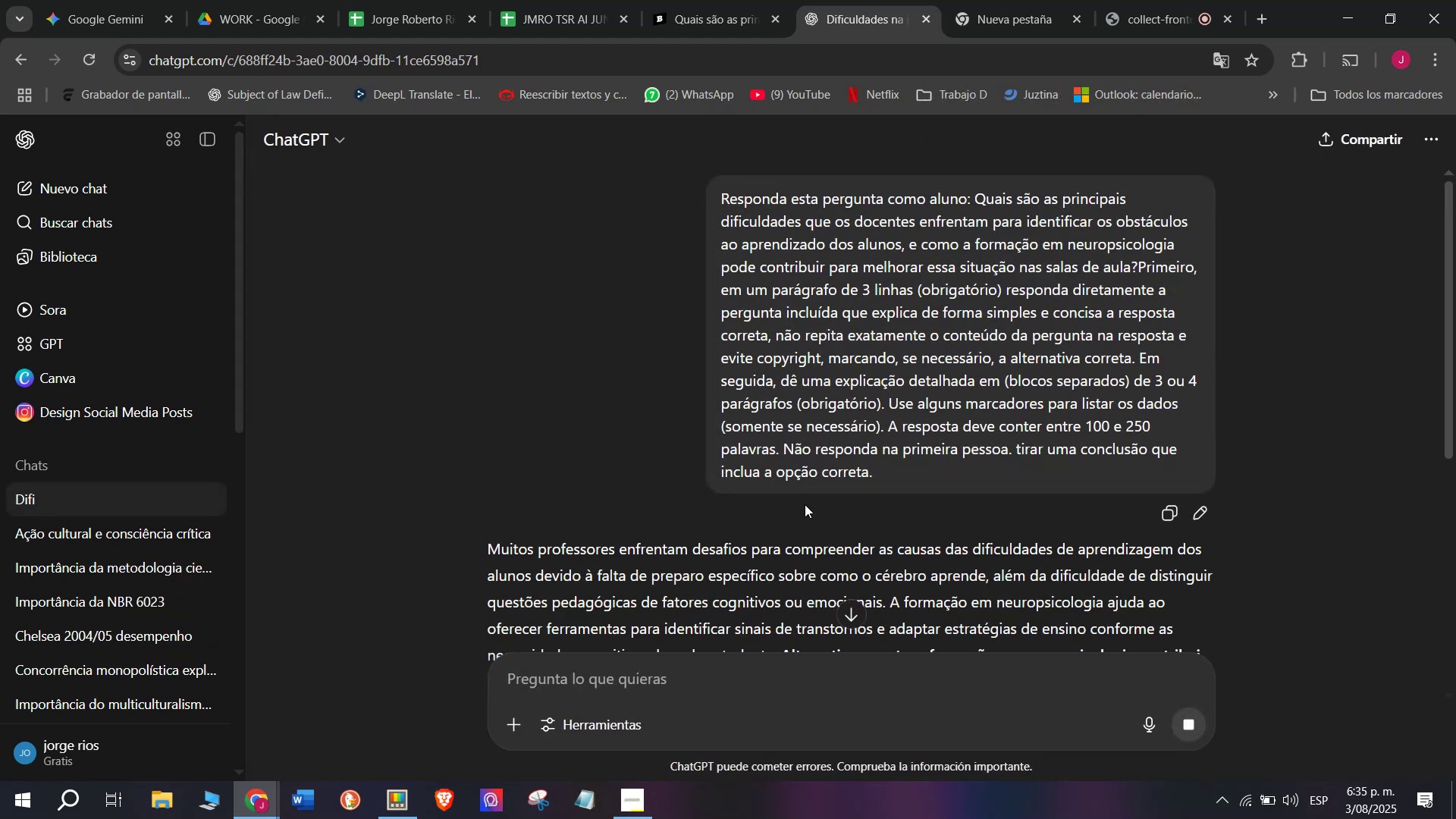 
wait(5.68)
 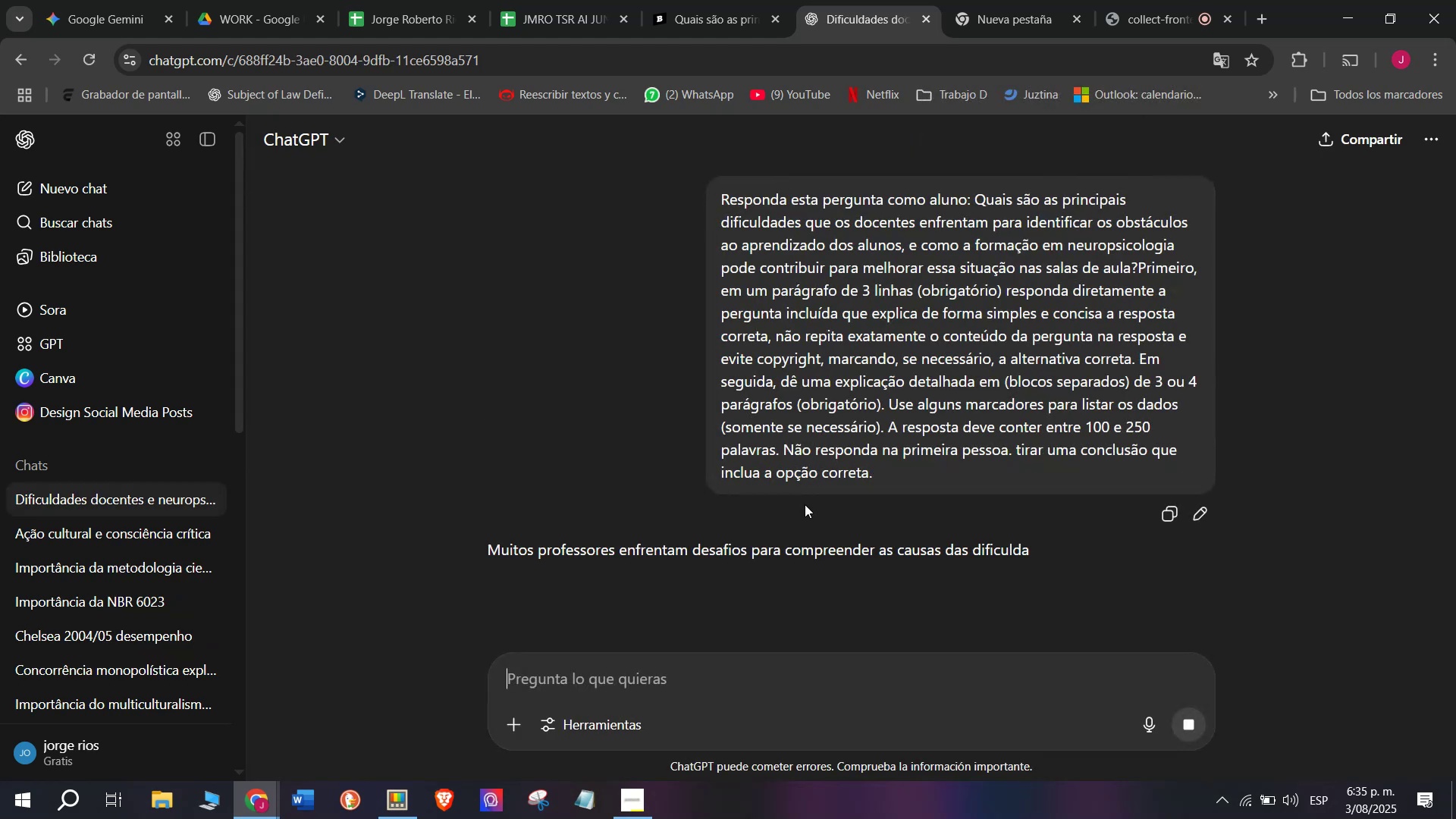 
scroll: coordinate [807, 473], scroll_direction: down, amount: 1.0
 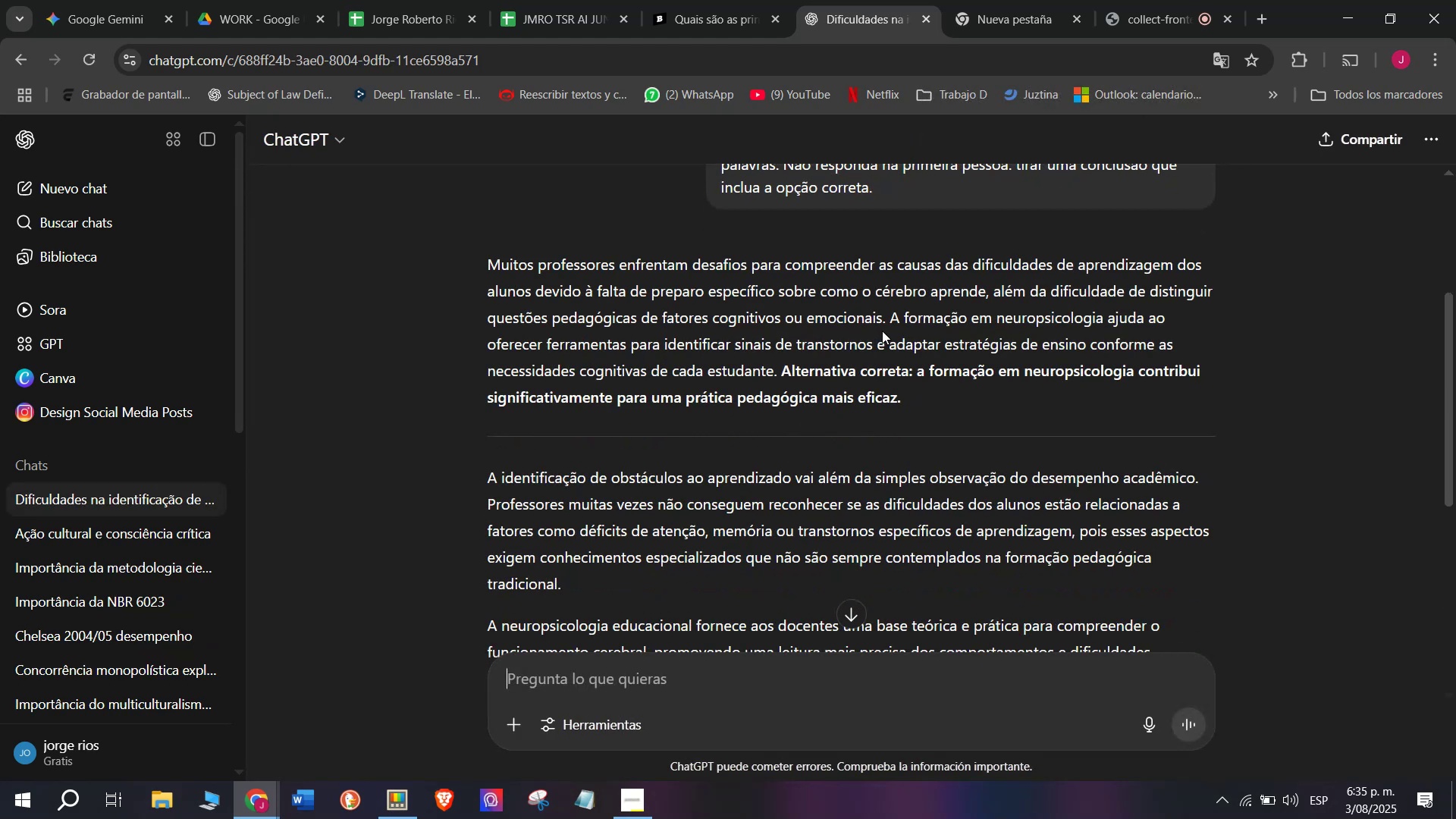 
left_click_drag(start_coordinate=[891, 319], to_coordinate=[473, 265])
 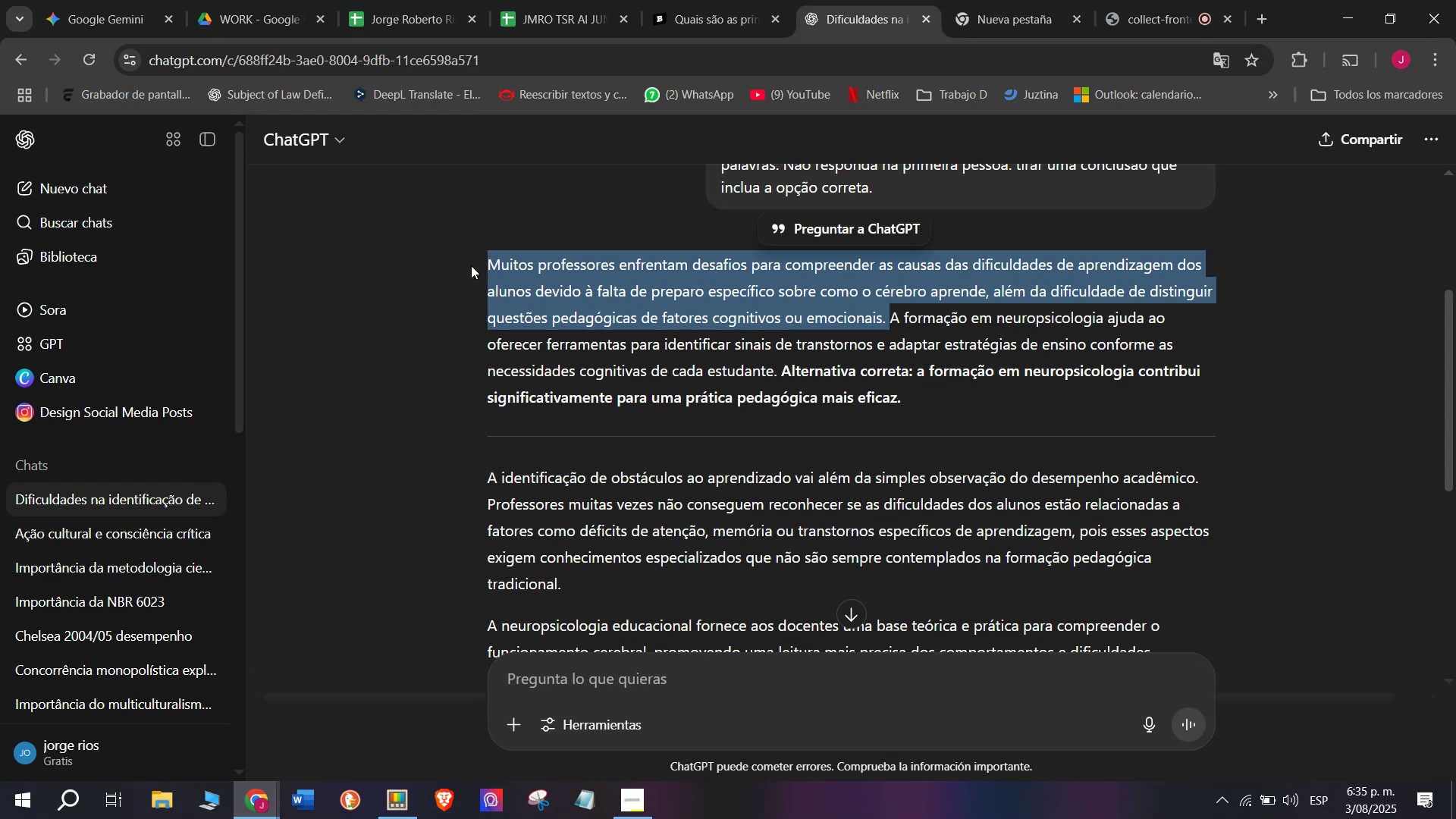 
key(Control+C)
 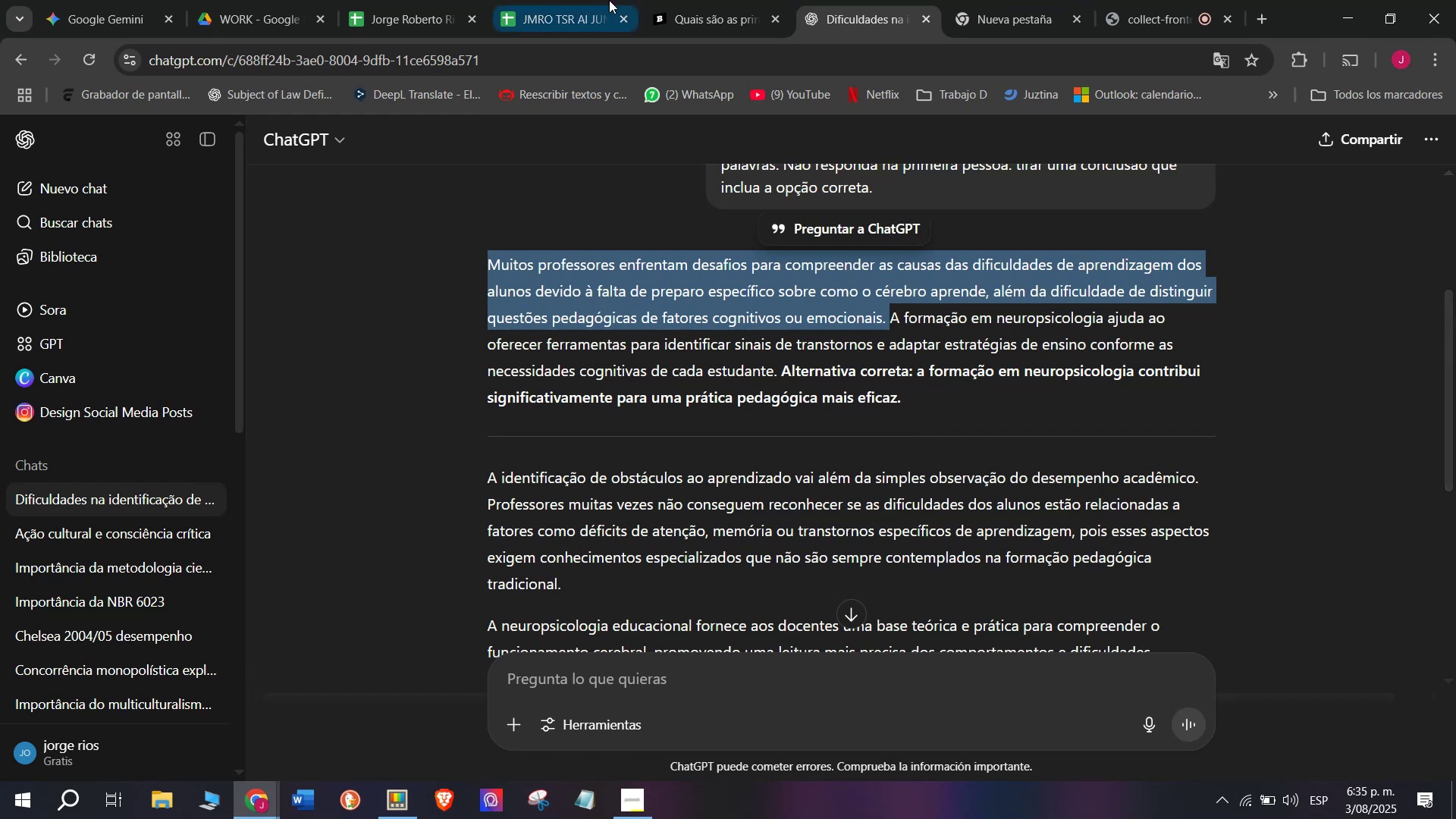 
left_click([681, 0])
 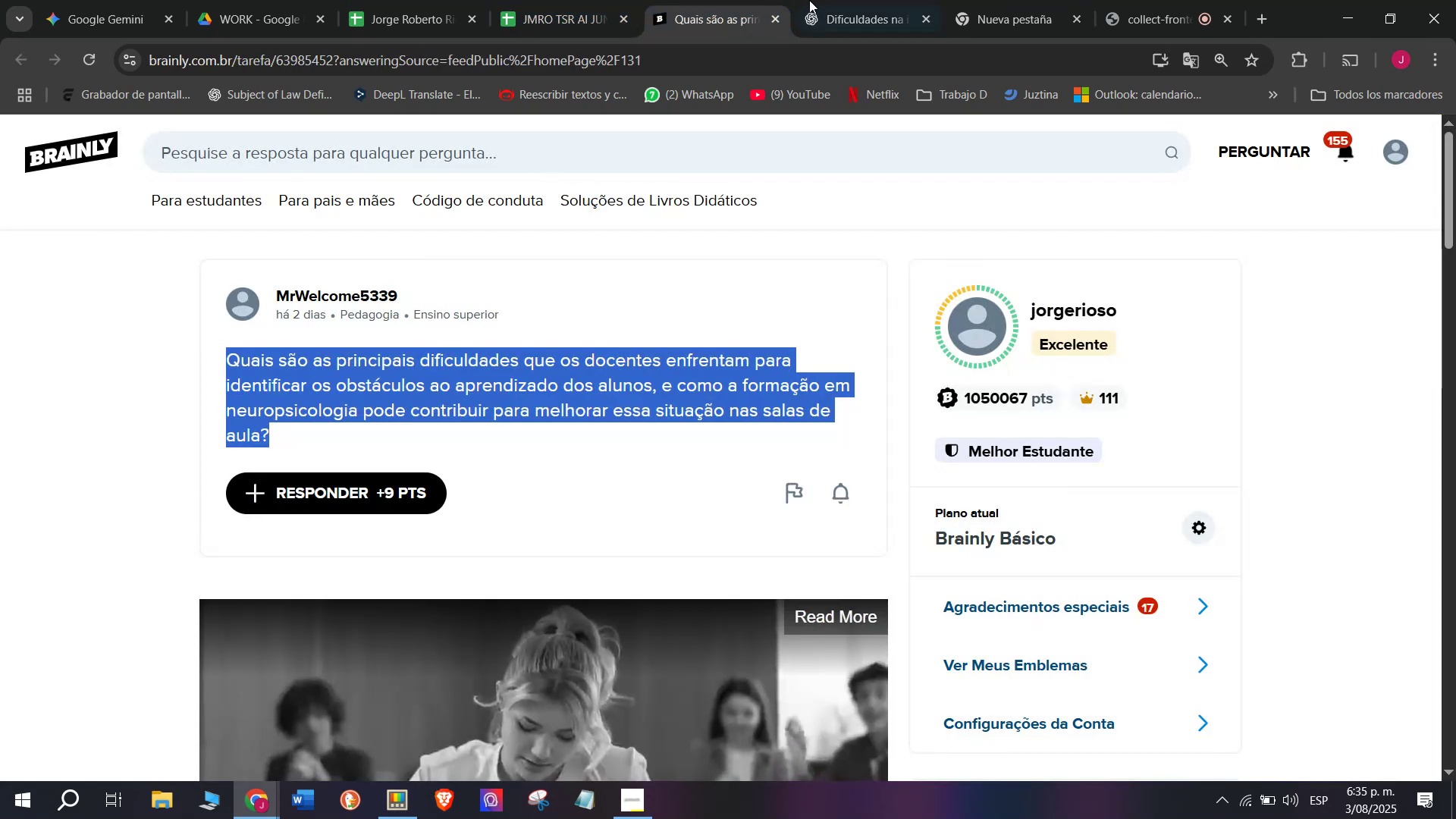 
left_click([864, 0])
 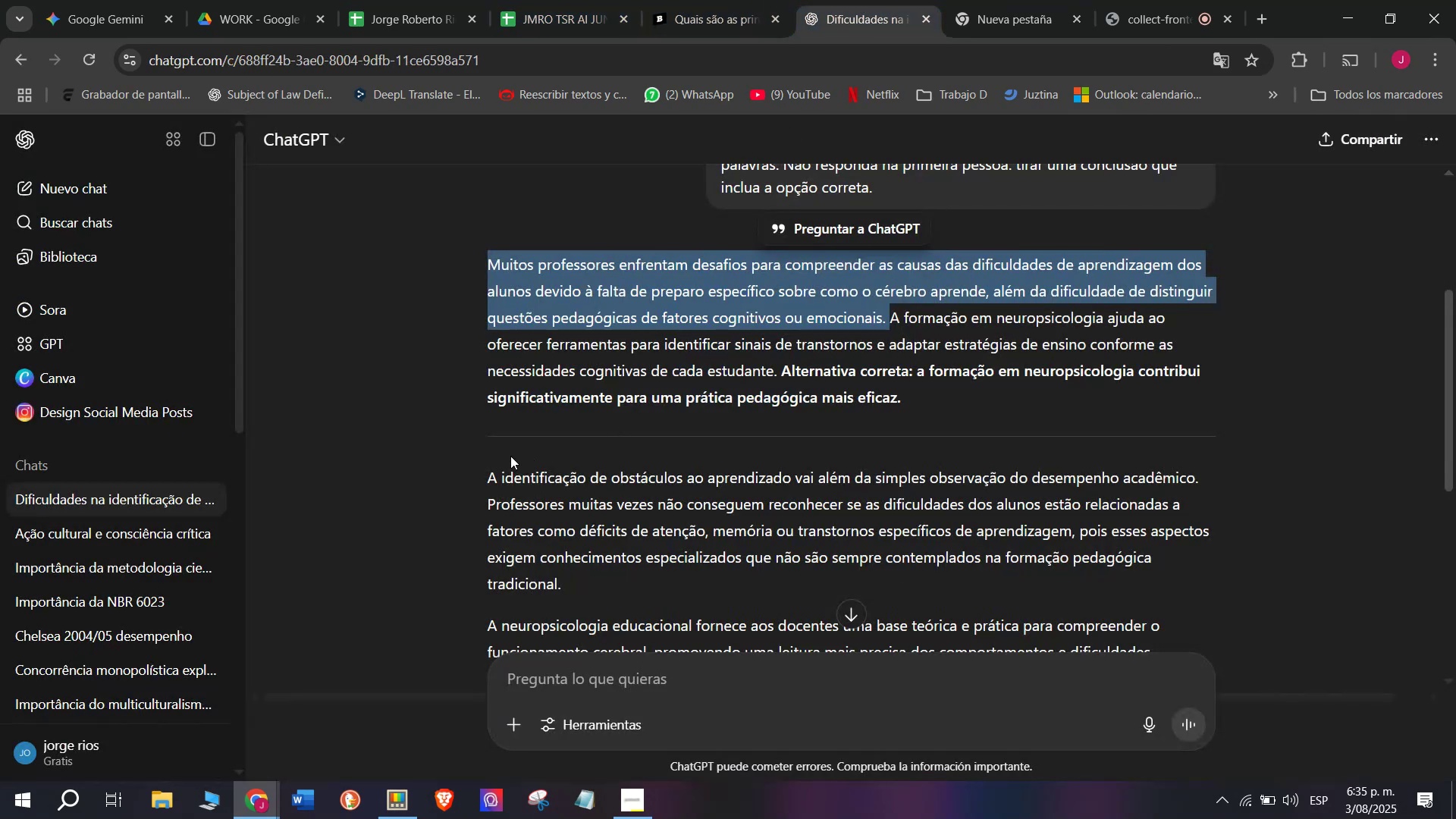 
scroll: coordinate [496, 460], scroll_direction: down, amount: 1.0
 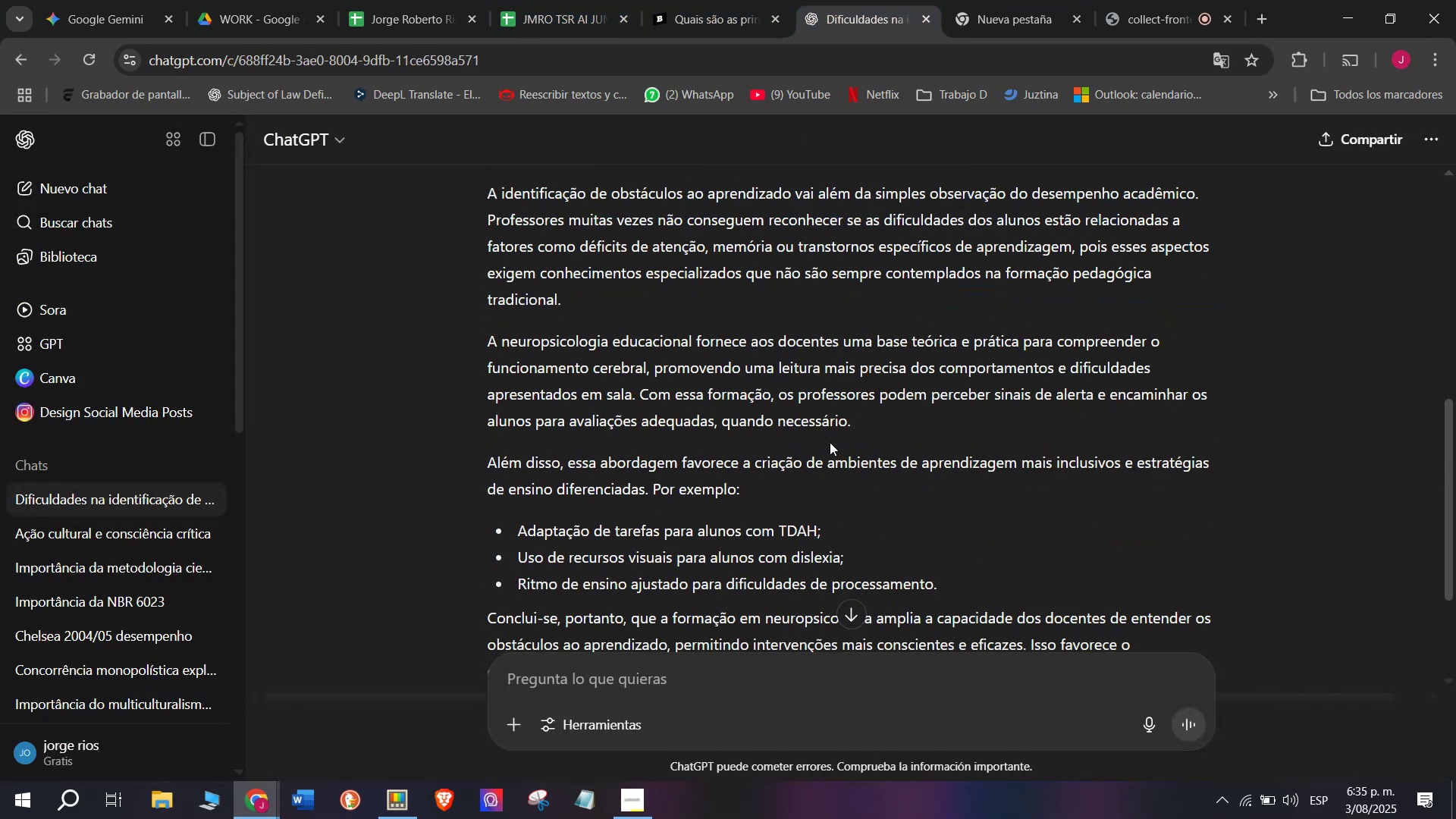 
left_click_drag(start_coordinate=[852, 415], to_coordinate=[473, 196])
 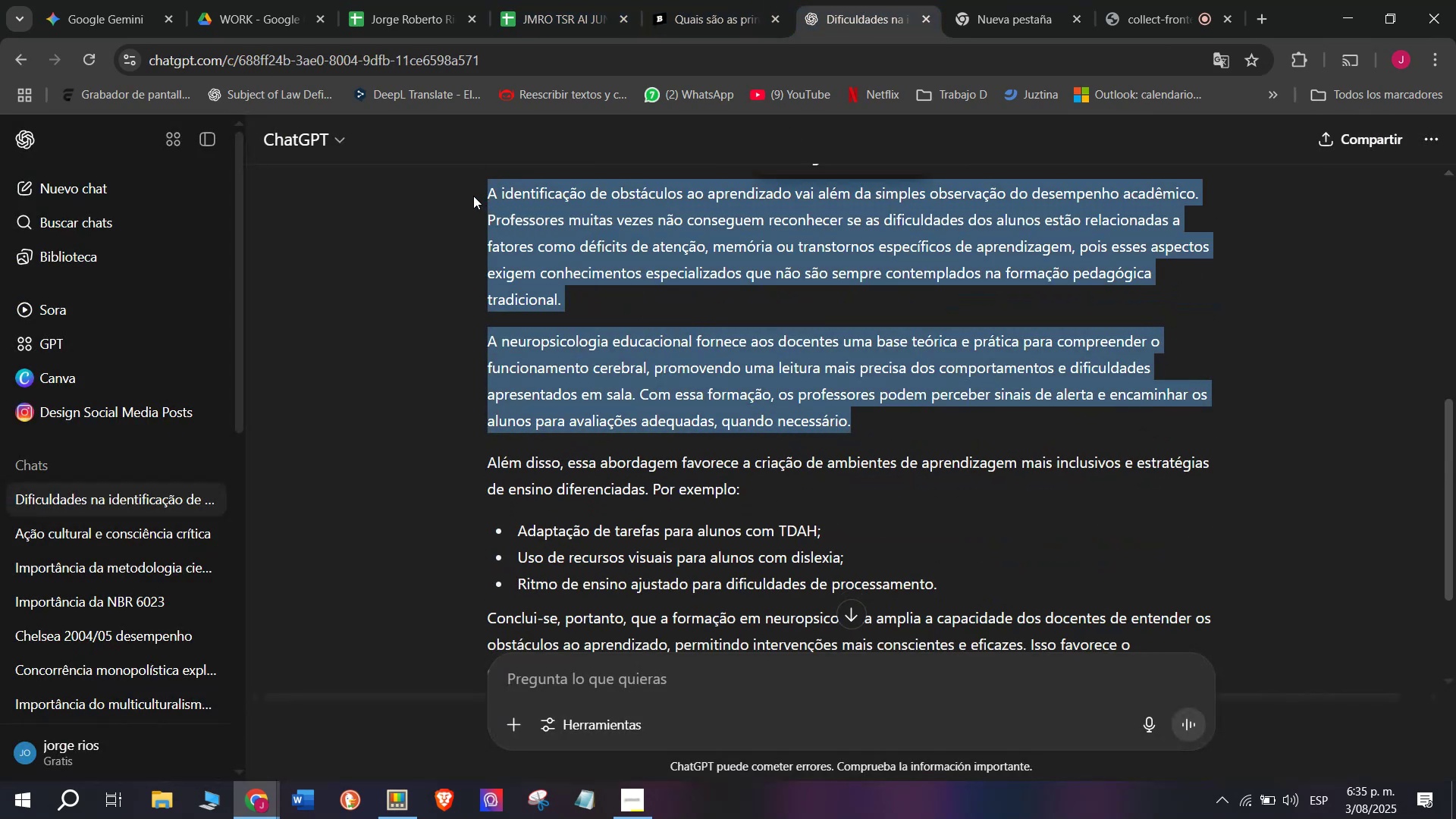 
key(Control+C)
 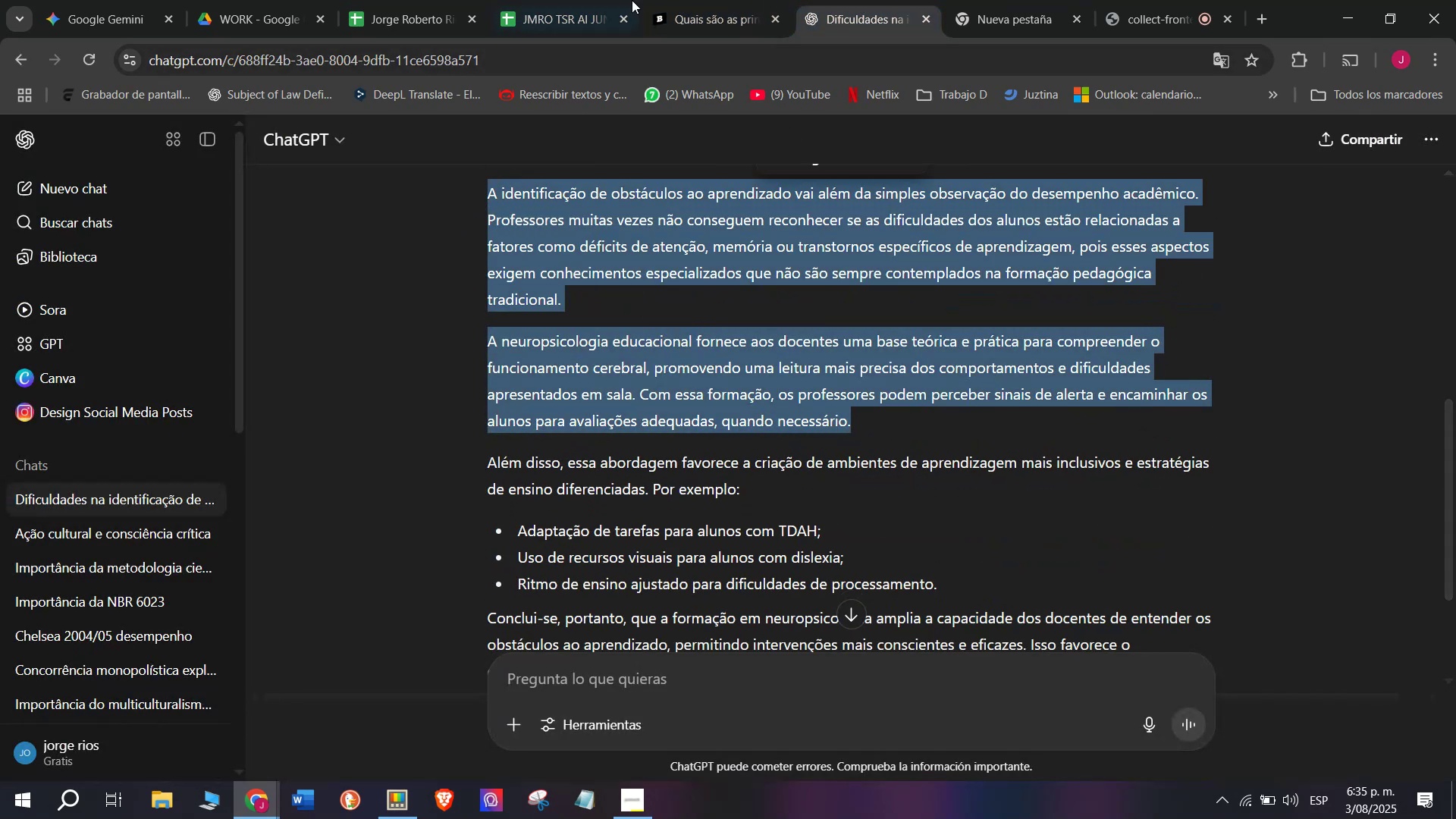 
left_click([666, 0])
 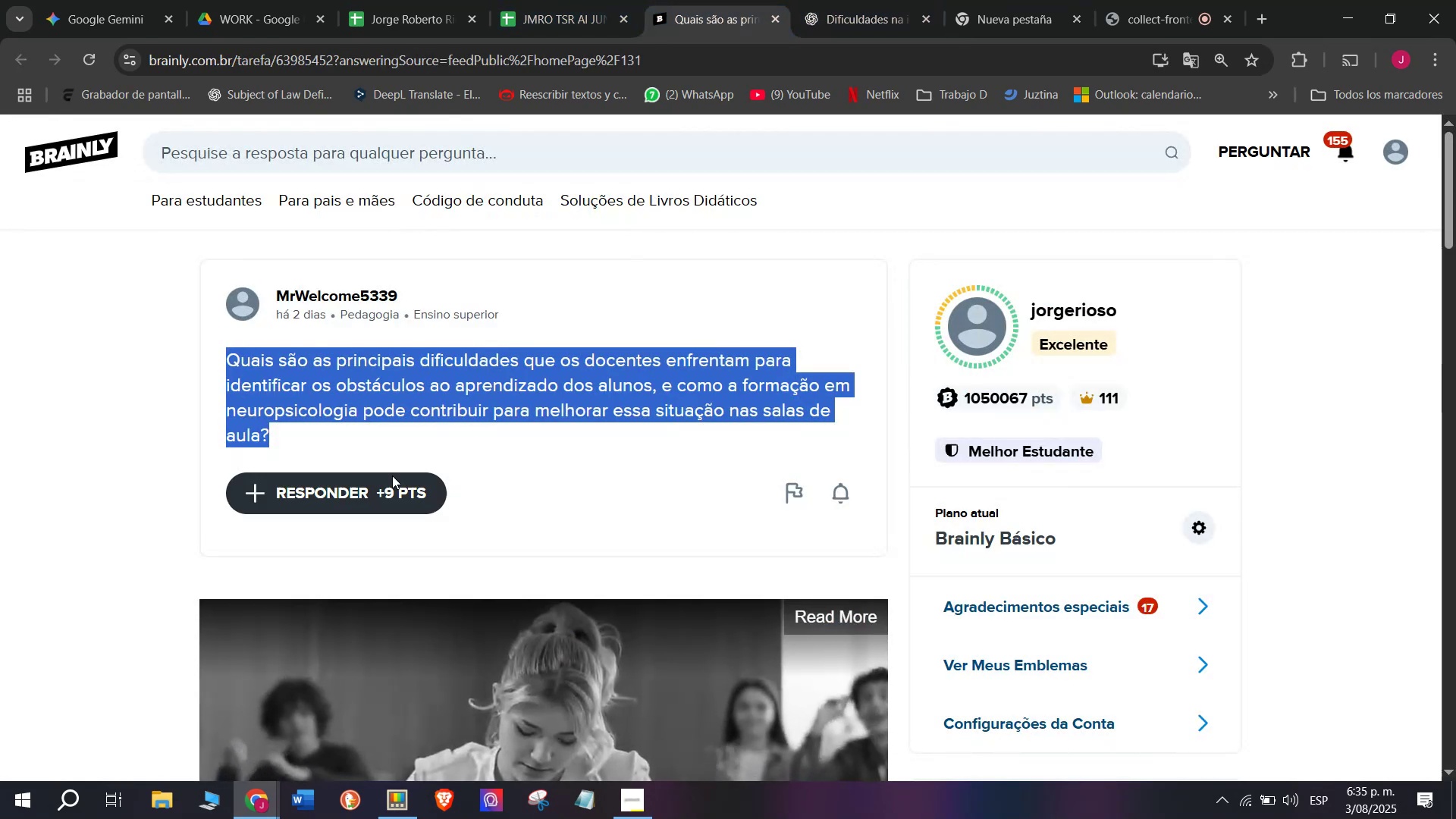 
left_click([376, 492])
 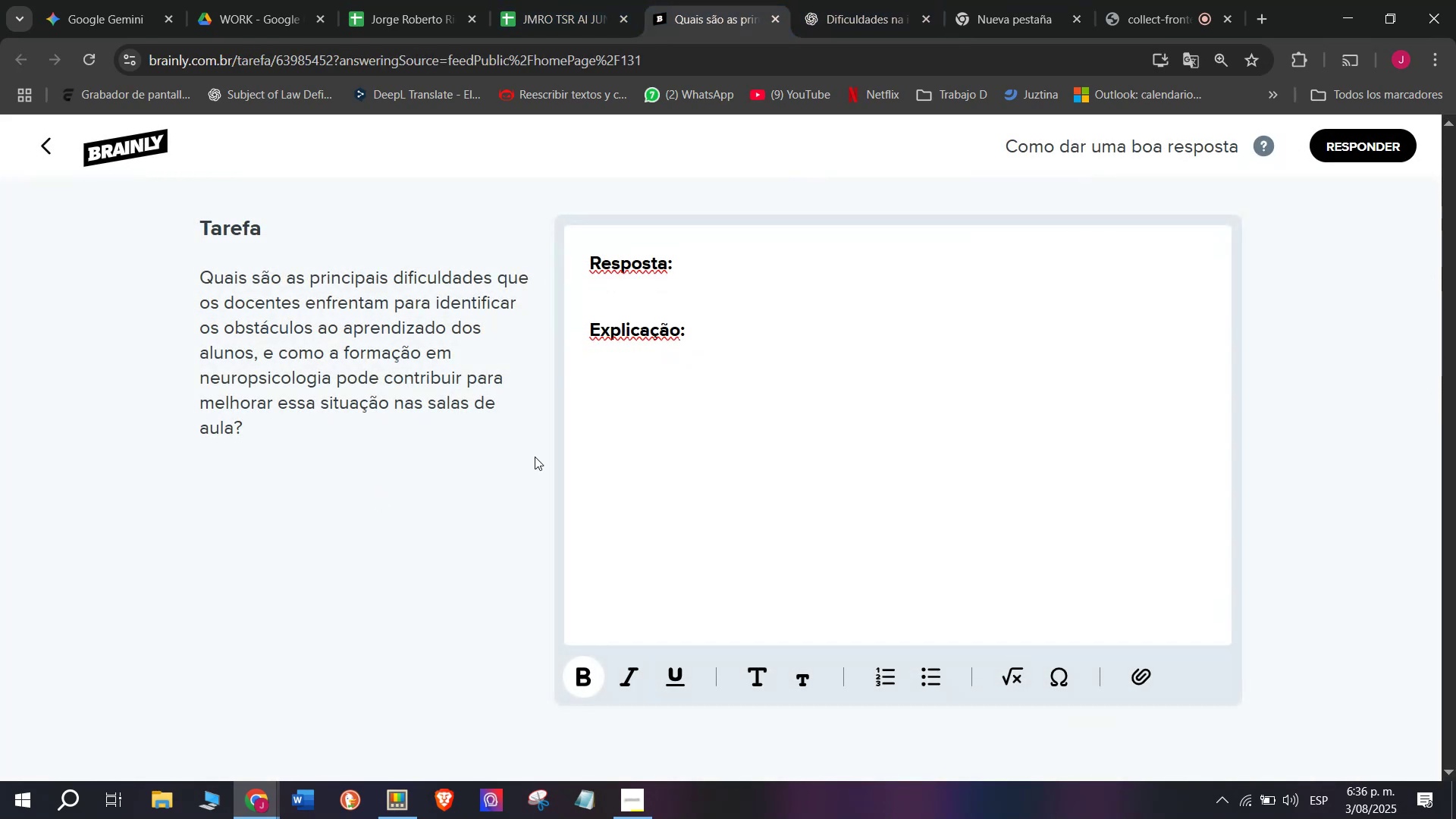 
left_click_drag(start_coordinate=[728, 372], to_coordinate=[538, 209])
 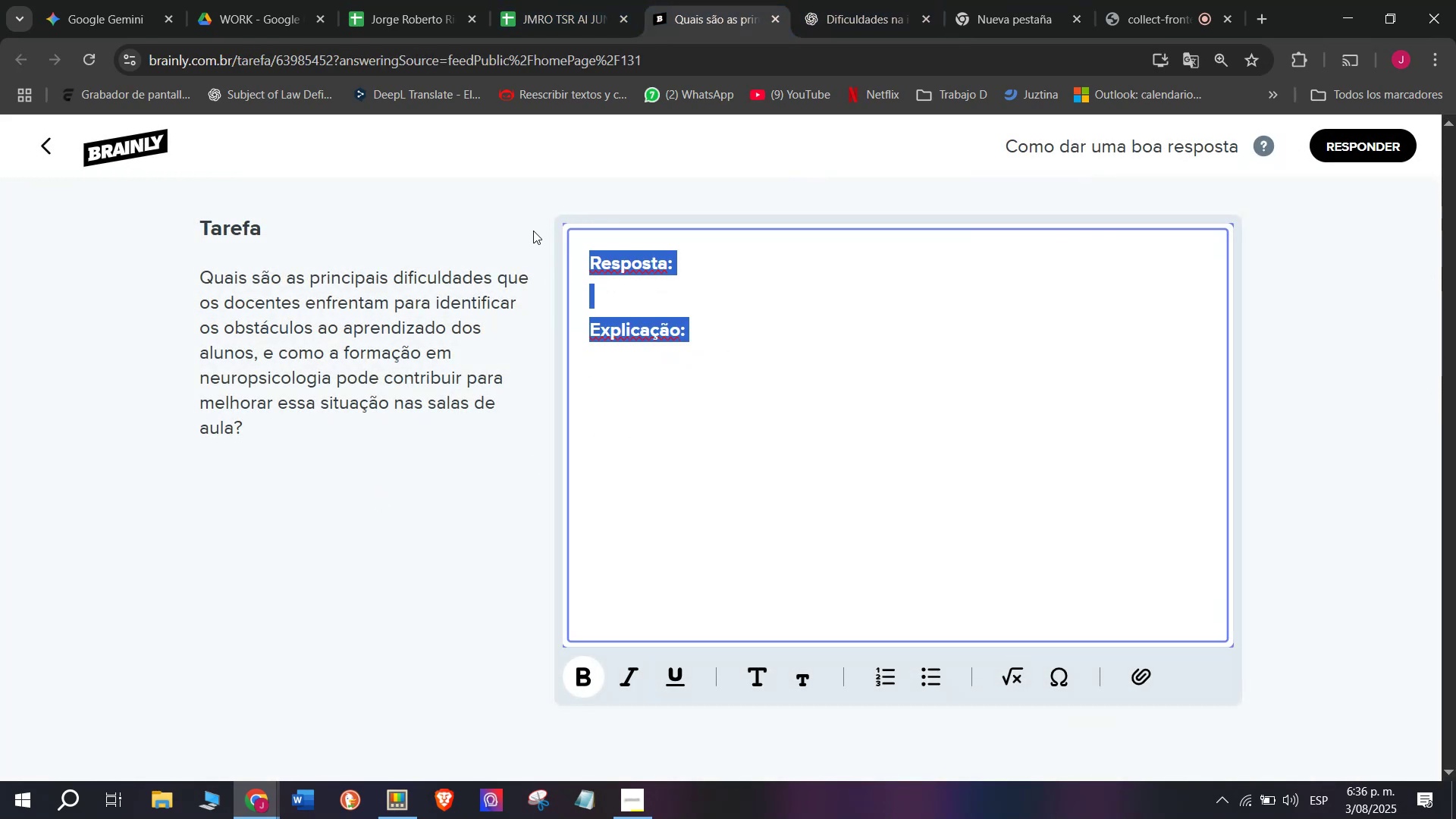 
key(Meta+MetaLeft)
 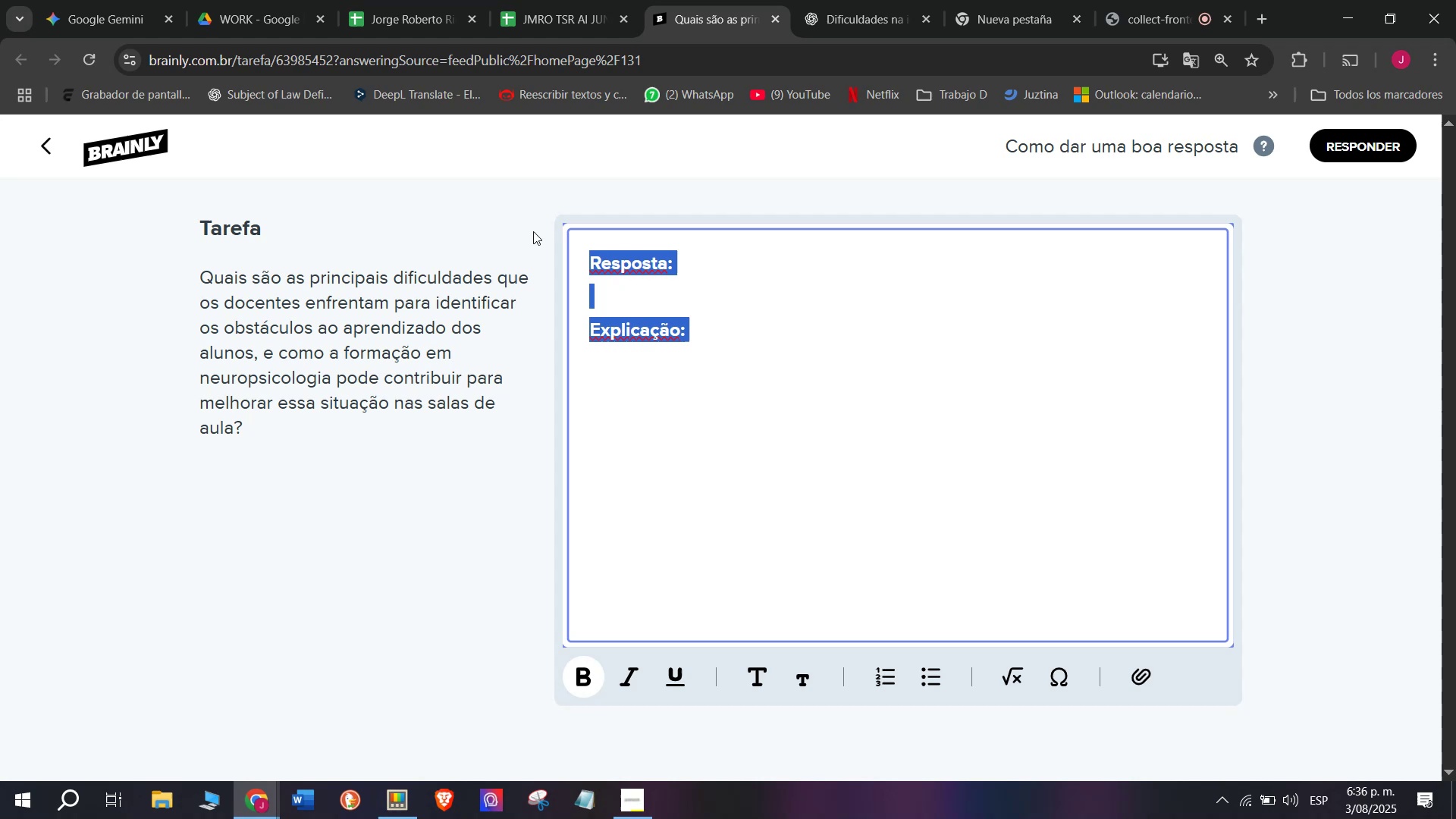 
key(Meta+V)
 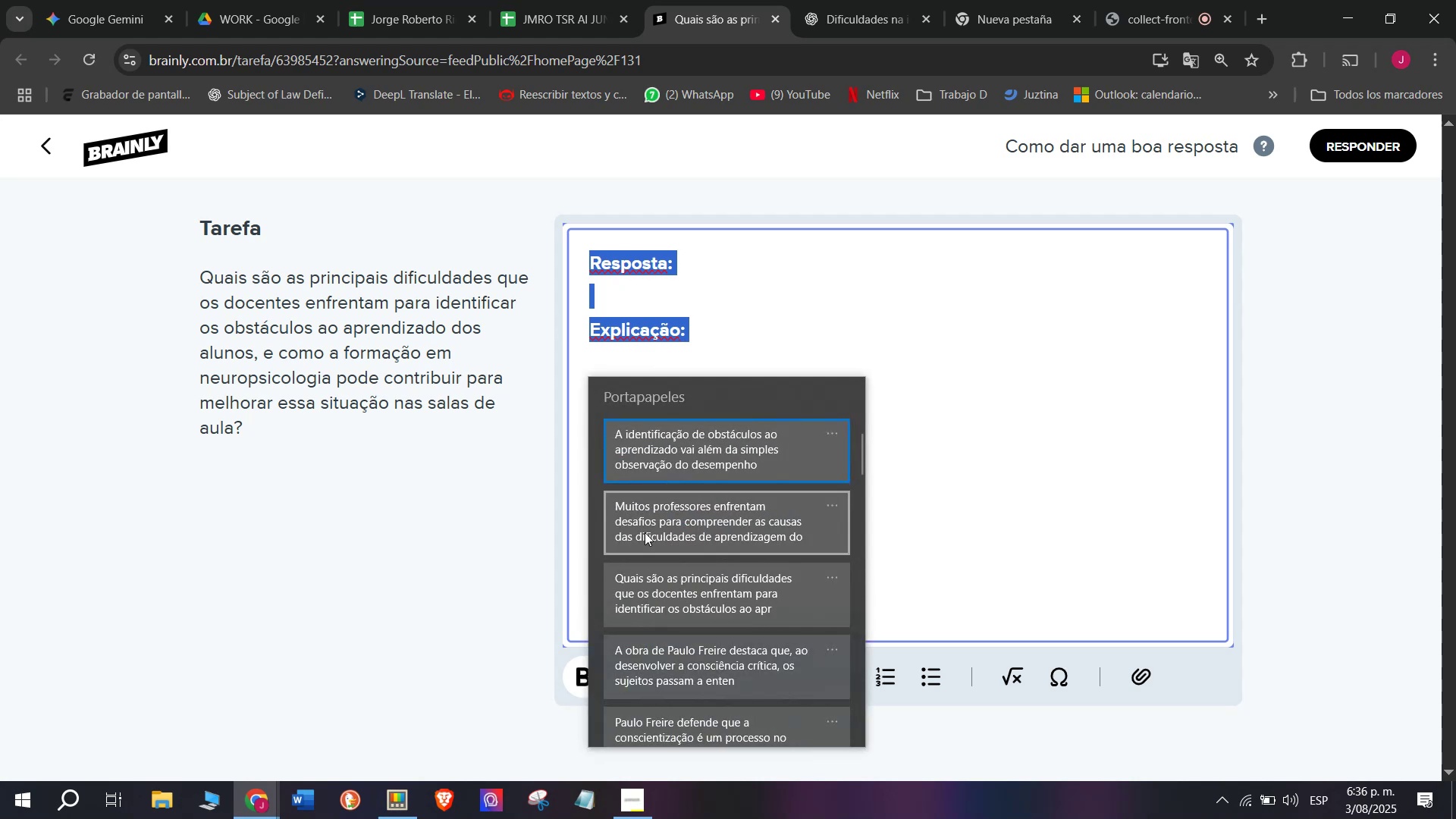 
left_click([646, 534])
 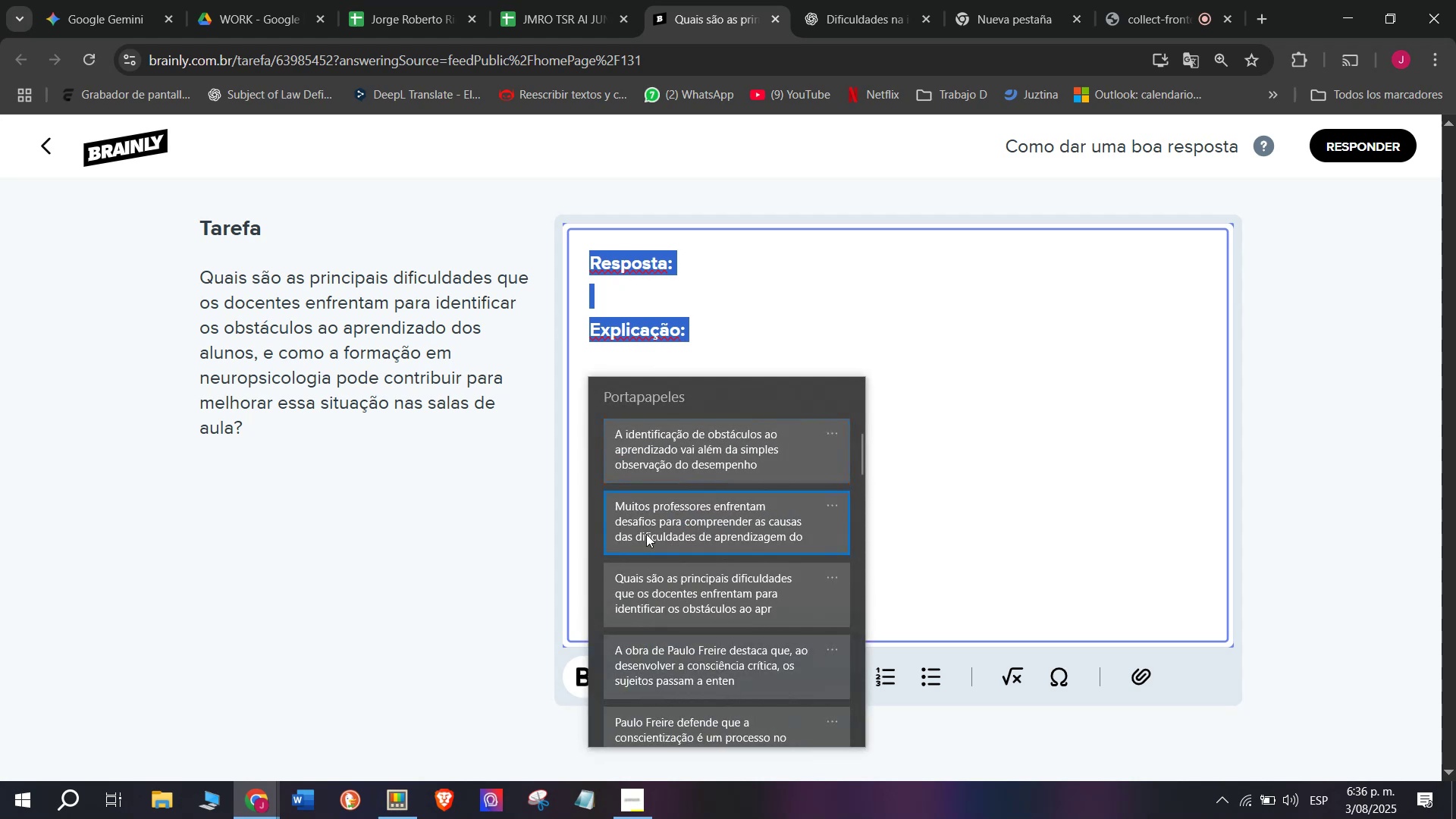 
key(Control+ControlLeft)
 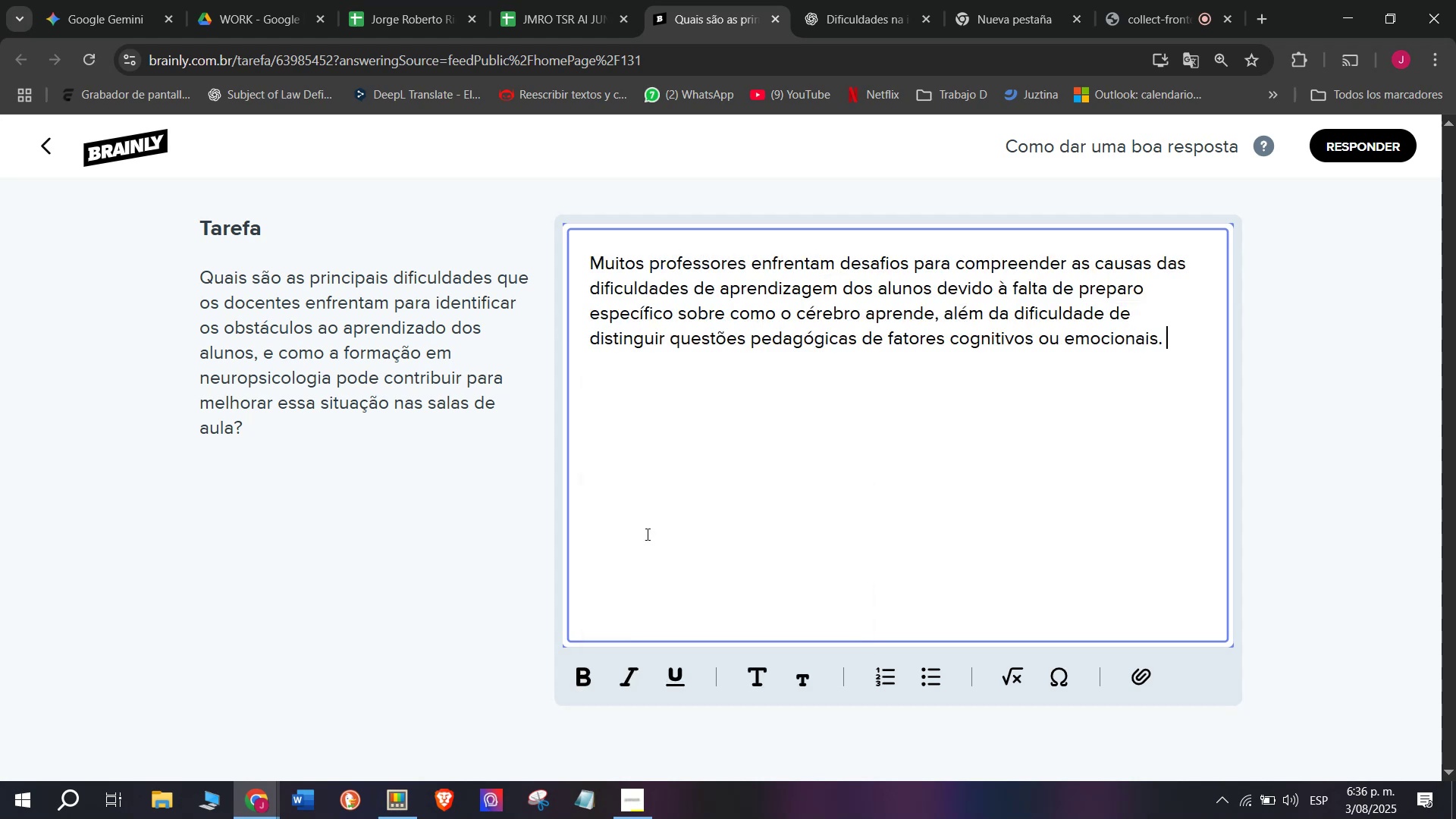 
key(Control+V)
 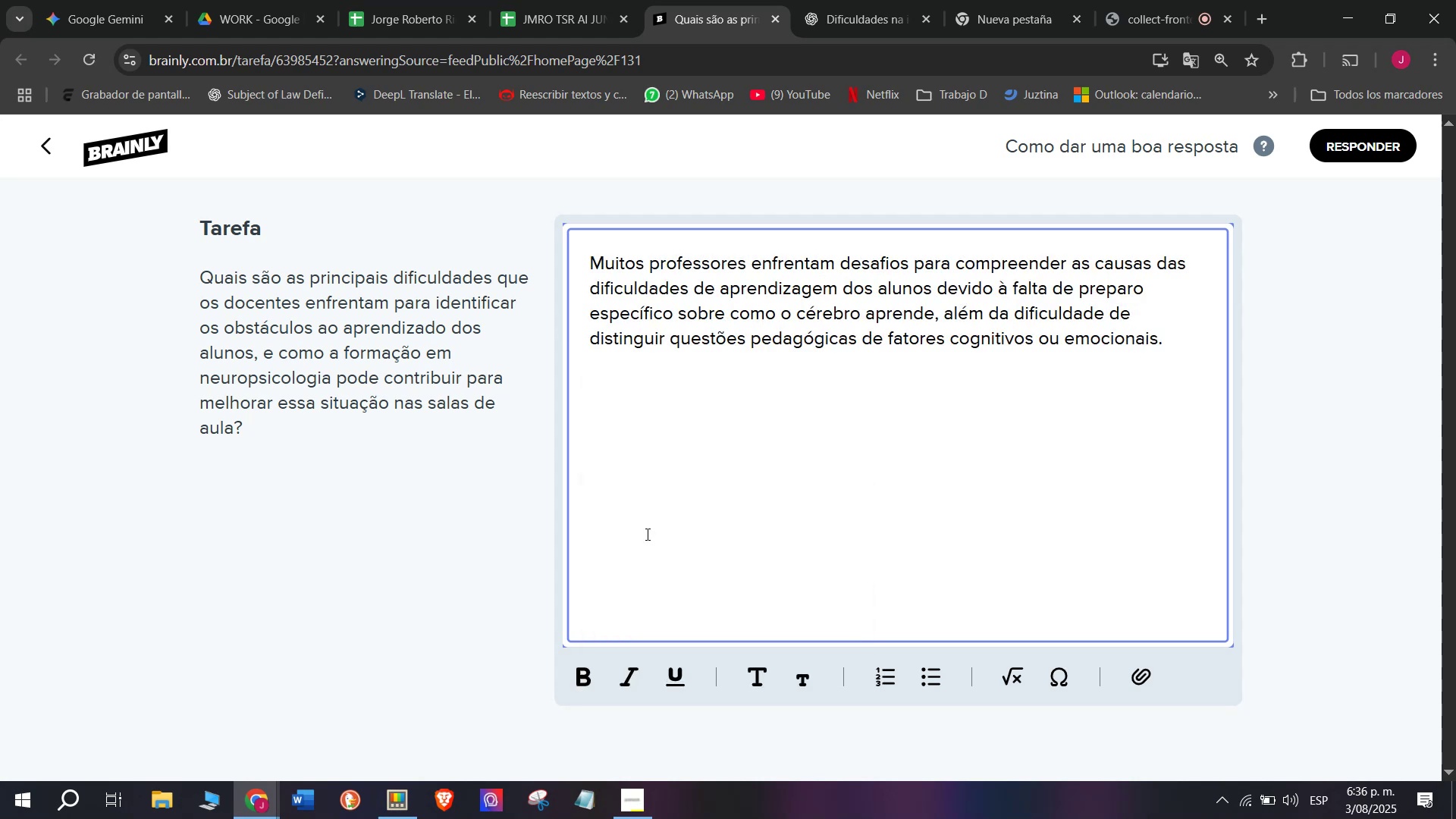 
key(Enter)
 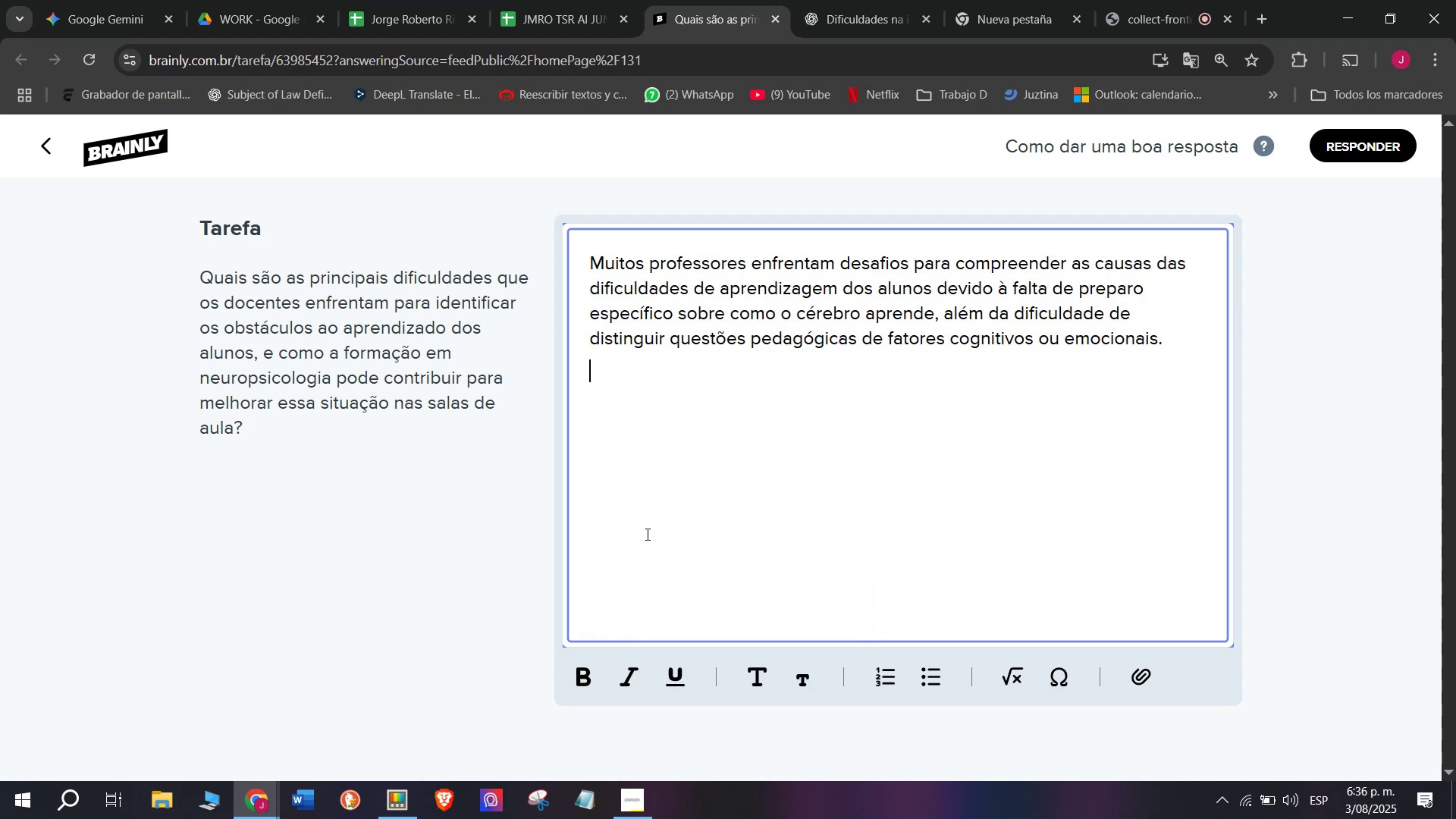 
key(Enter)
 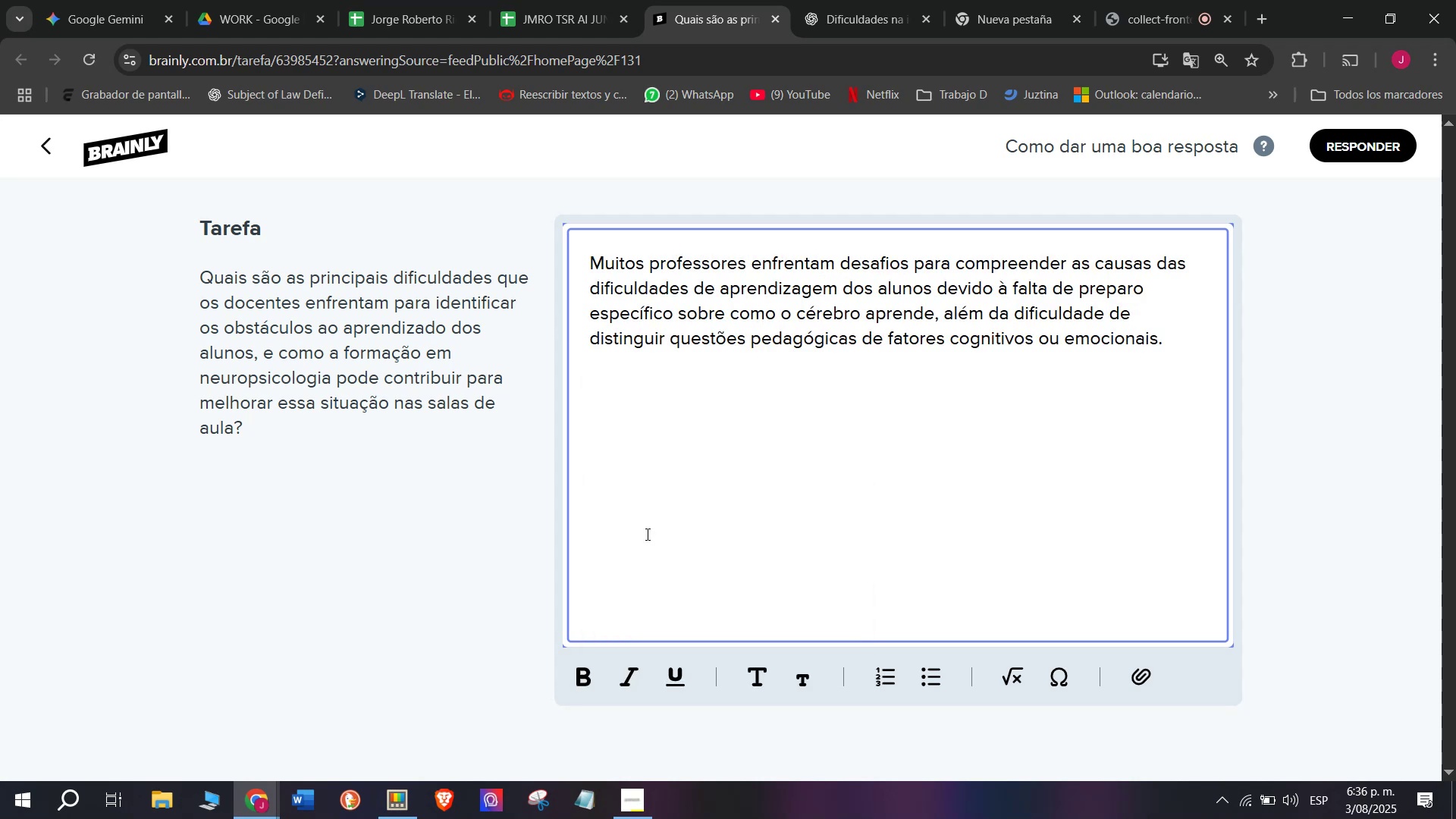 
key(Meta+MetaLeft)
 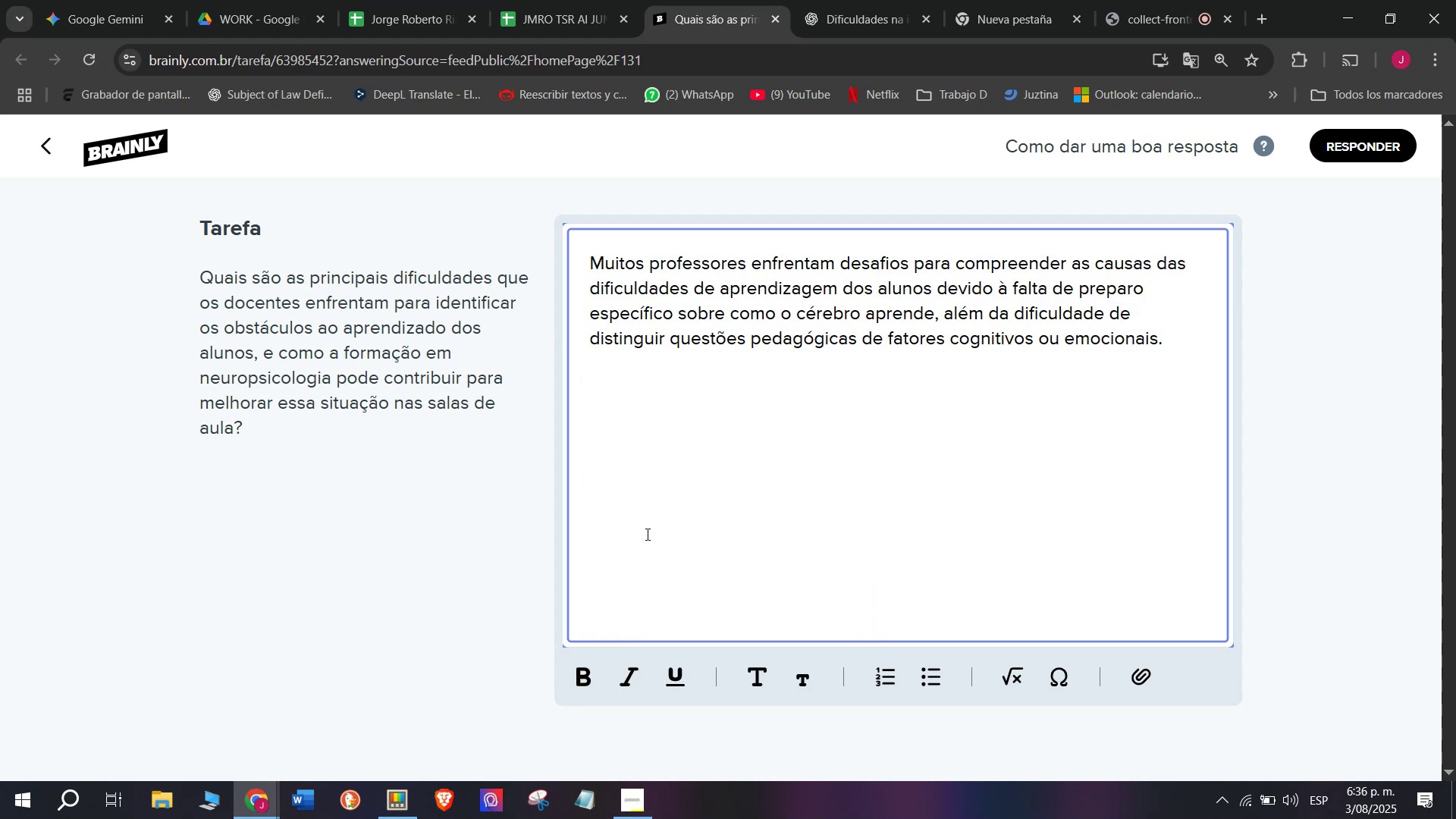 
key(Meta+V)
 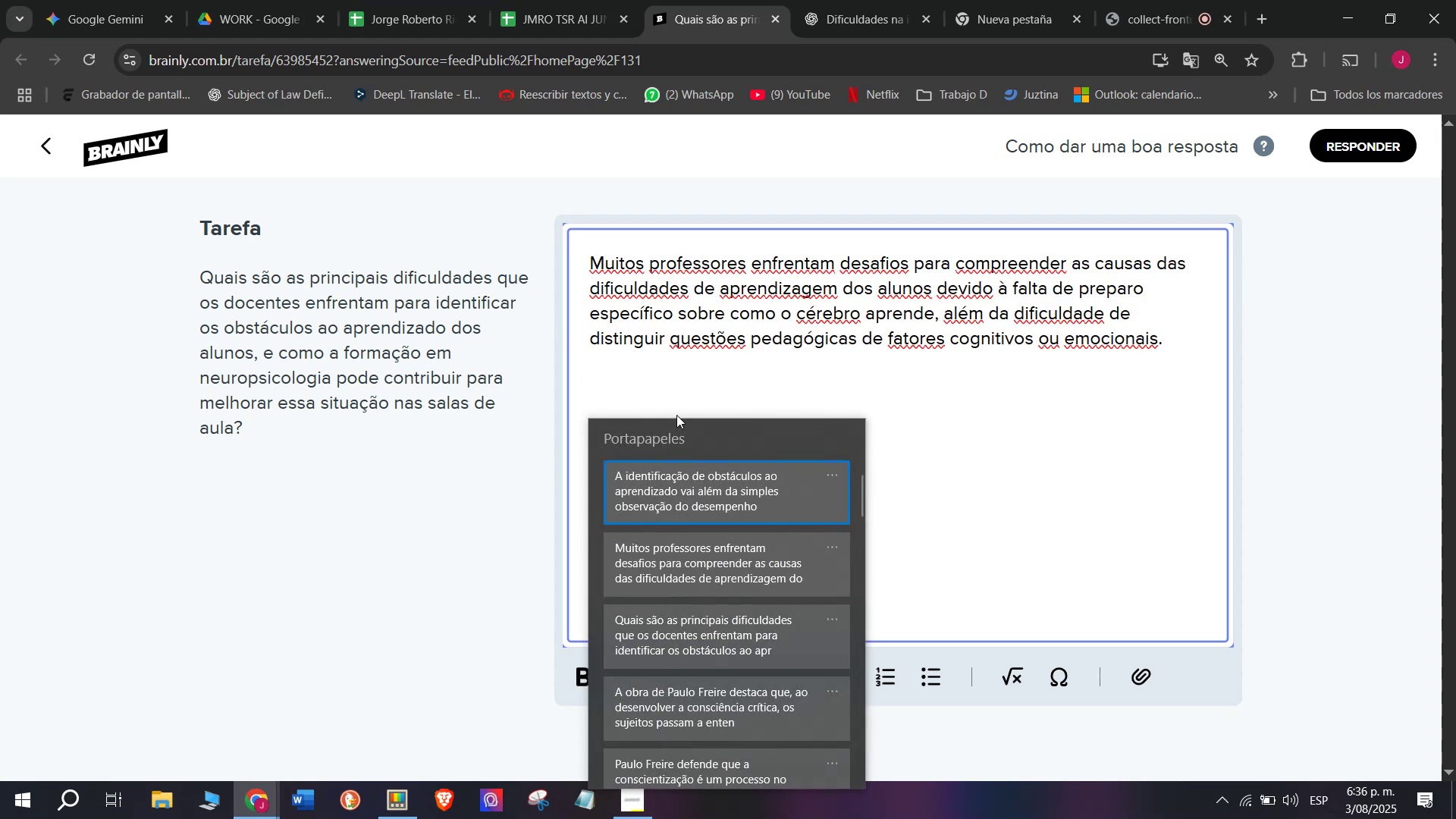 
left_click([647, 478])
 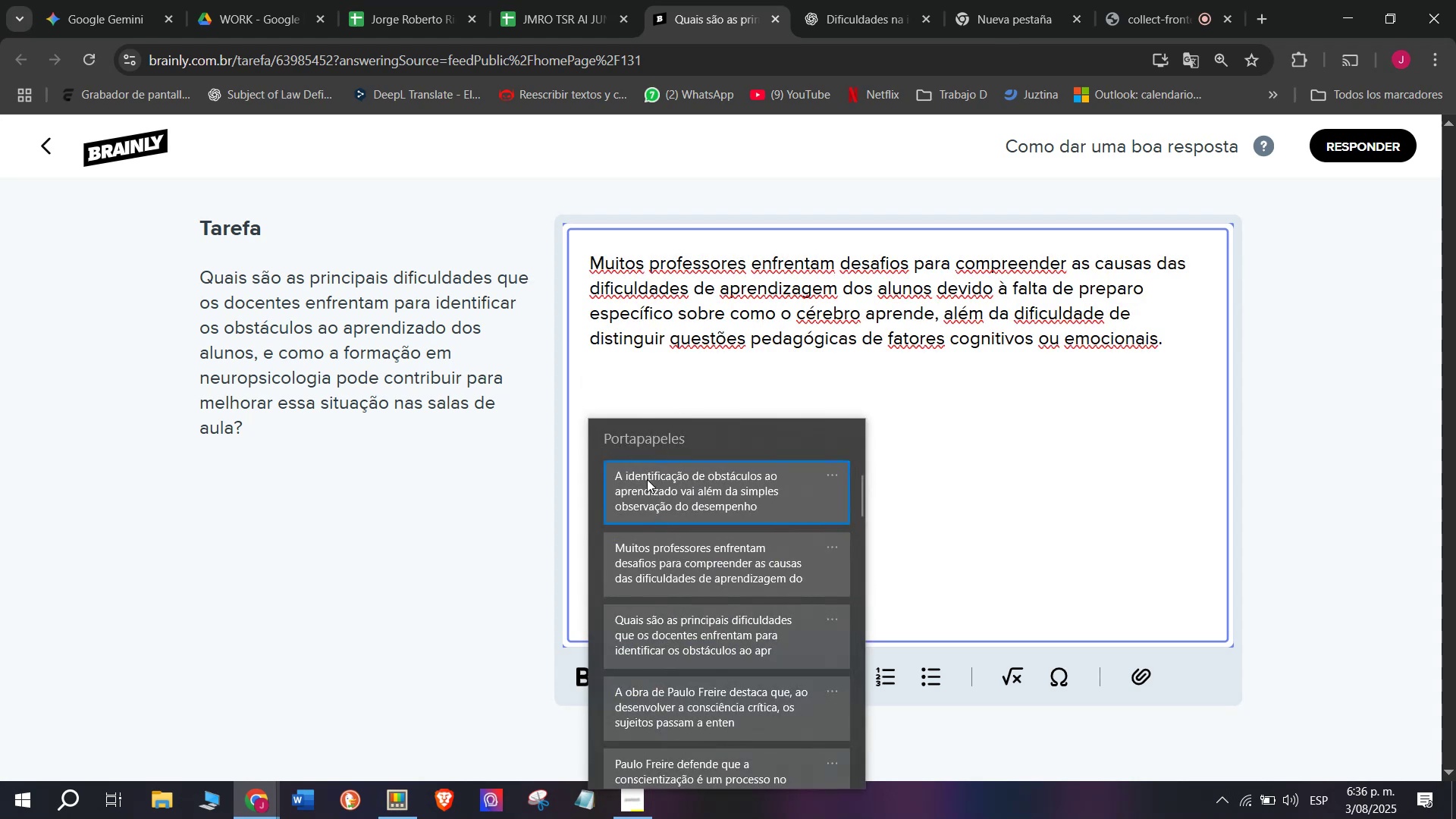 
key(Control+ControlLeft)
 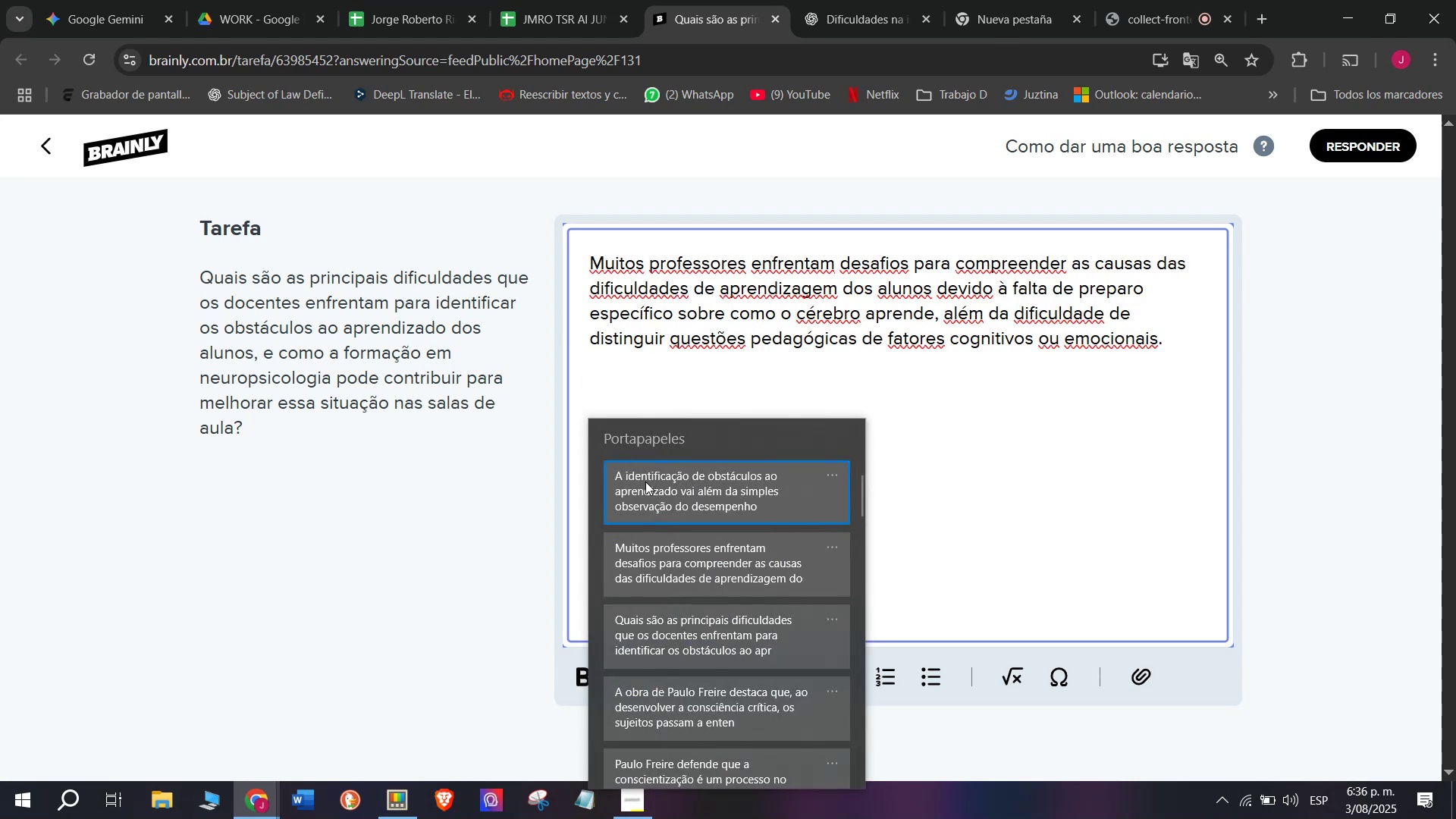 
key(Control+V)
 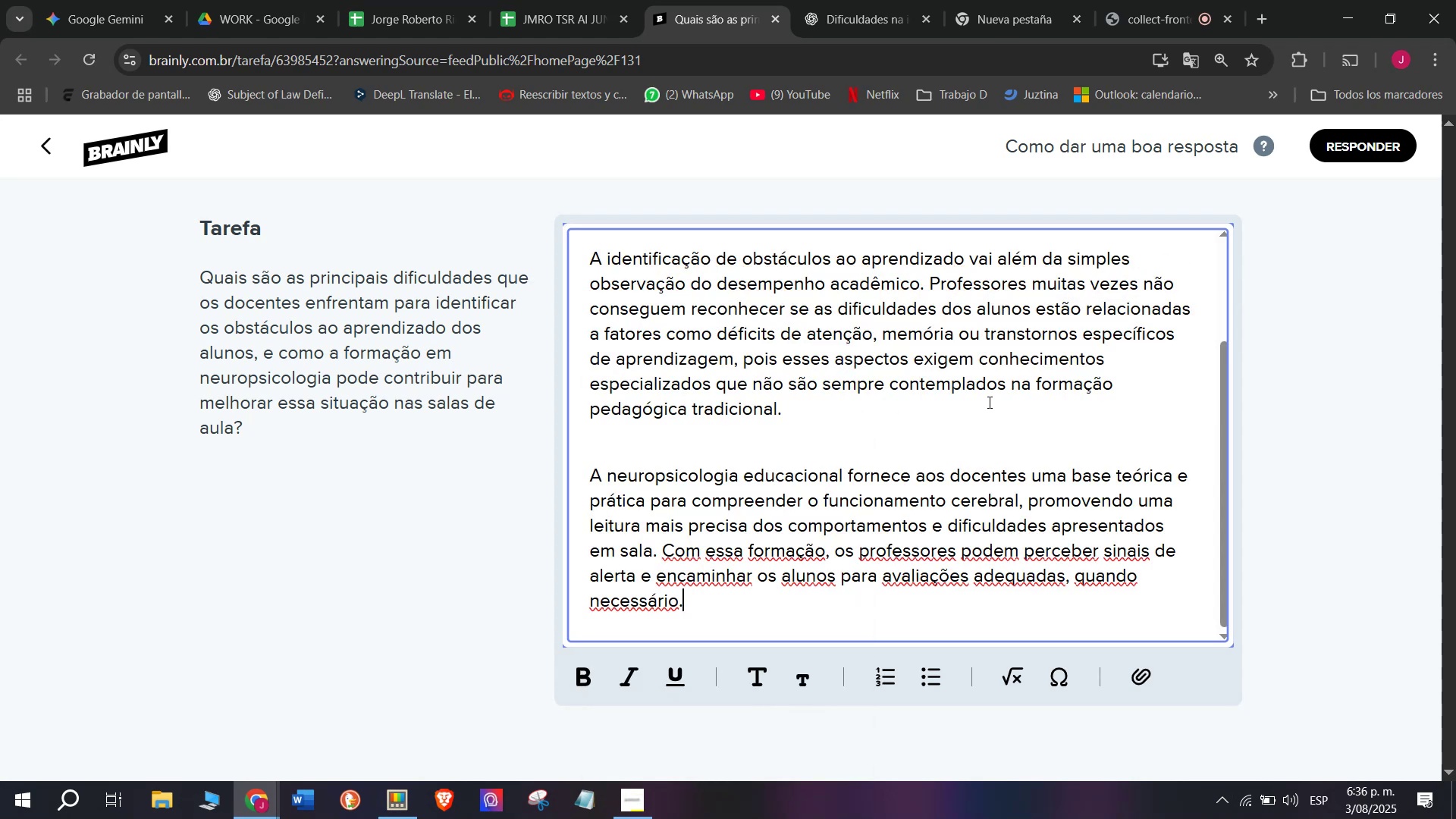 
left_click_drag(start_coordinate=[720, 592], to_coordinate=[462, 152])
 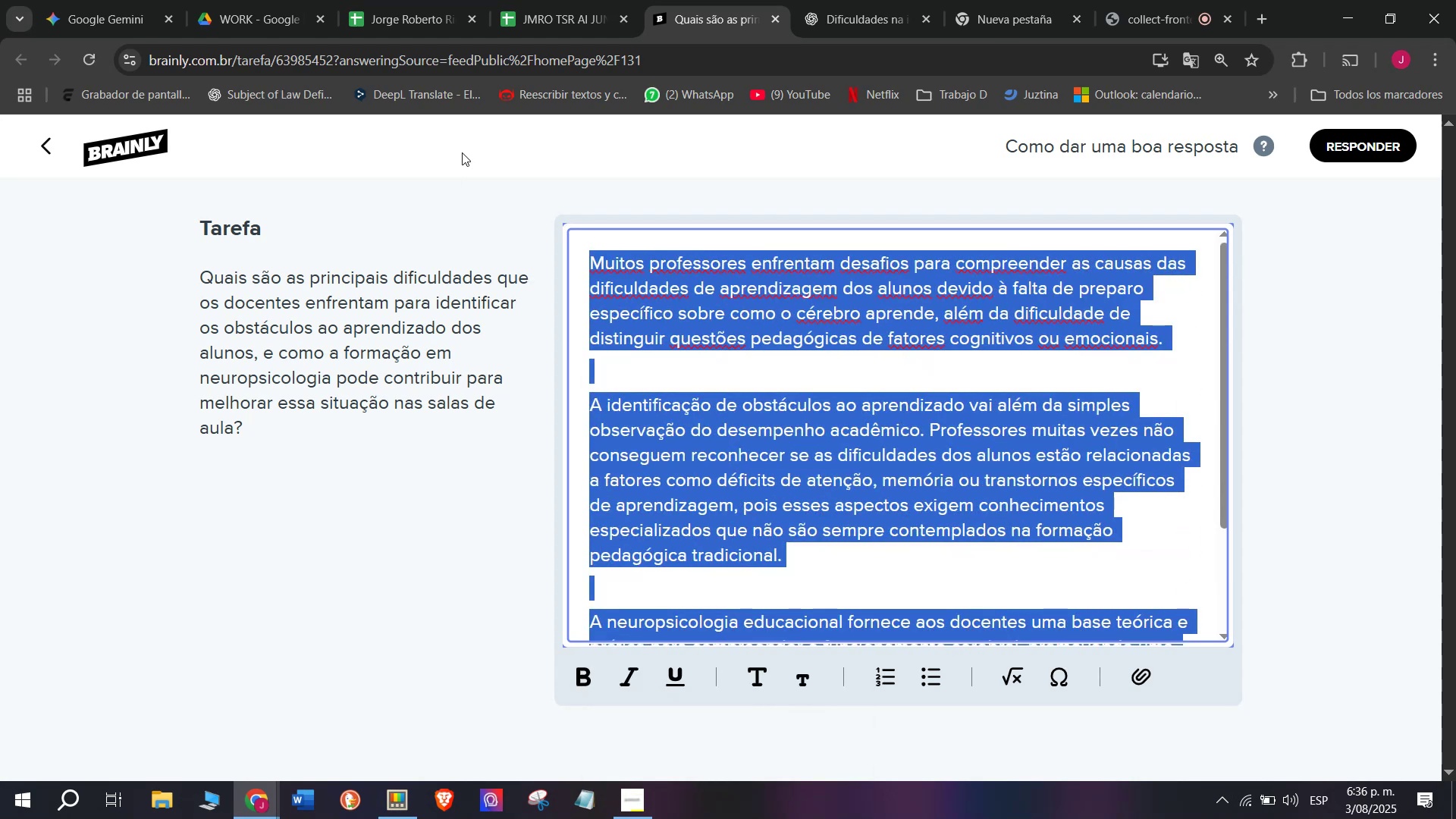 
key(Control+ControlLeft)
 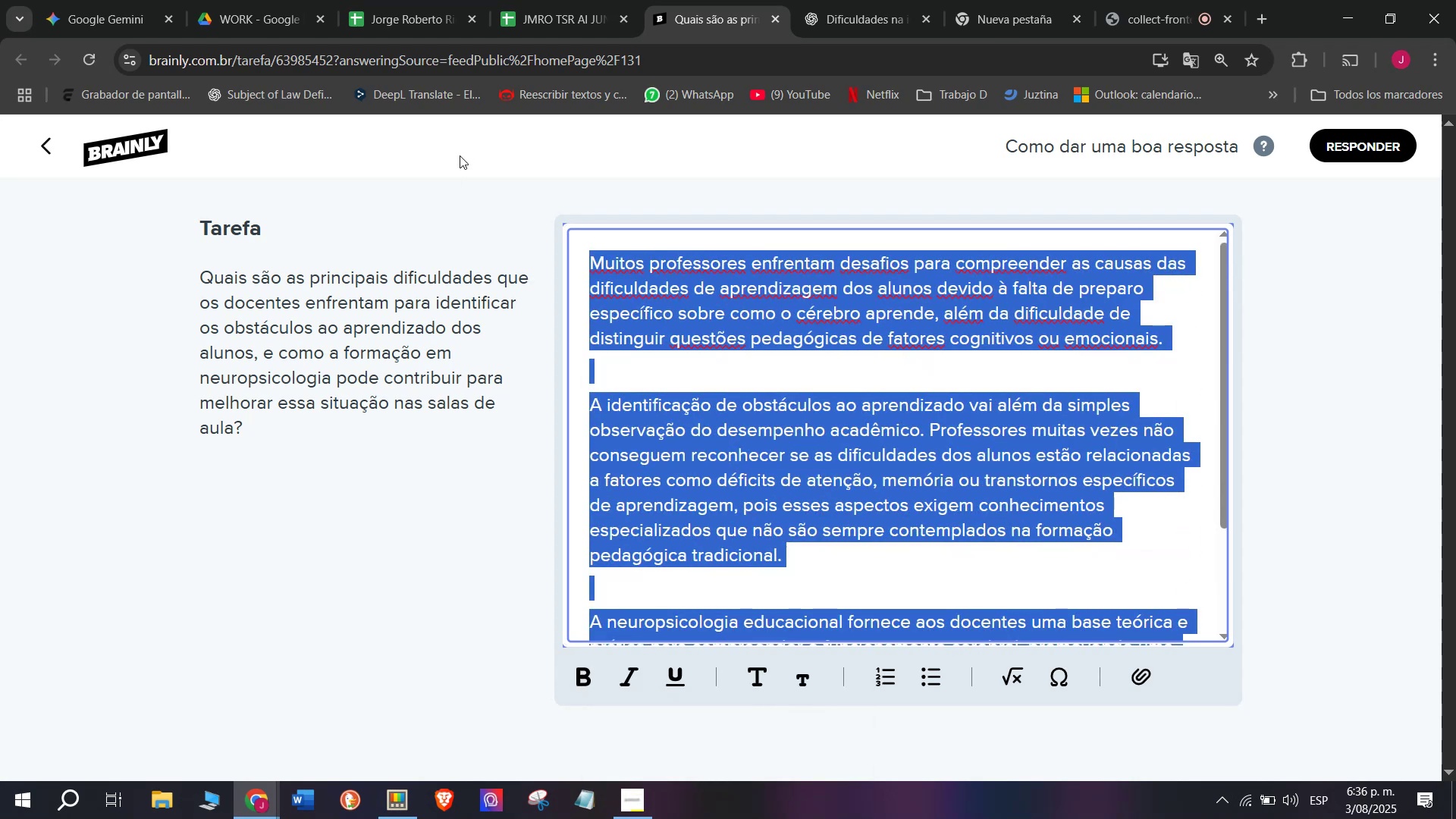 
key(Control+C)
 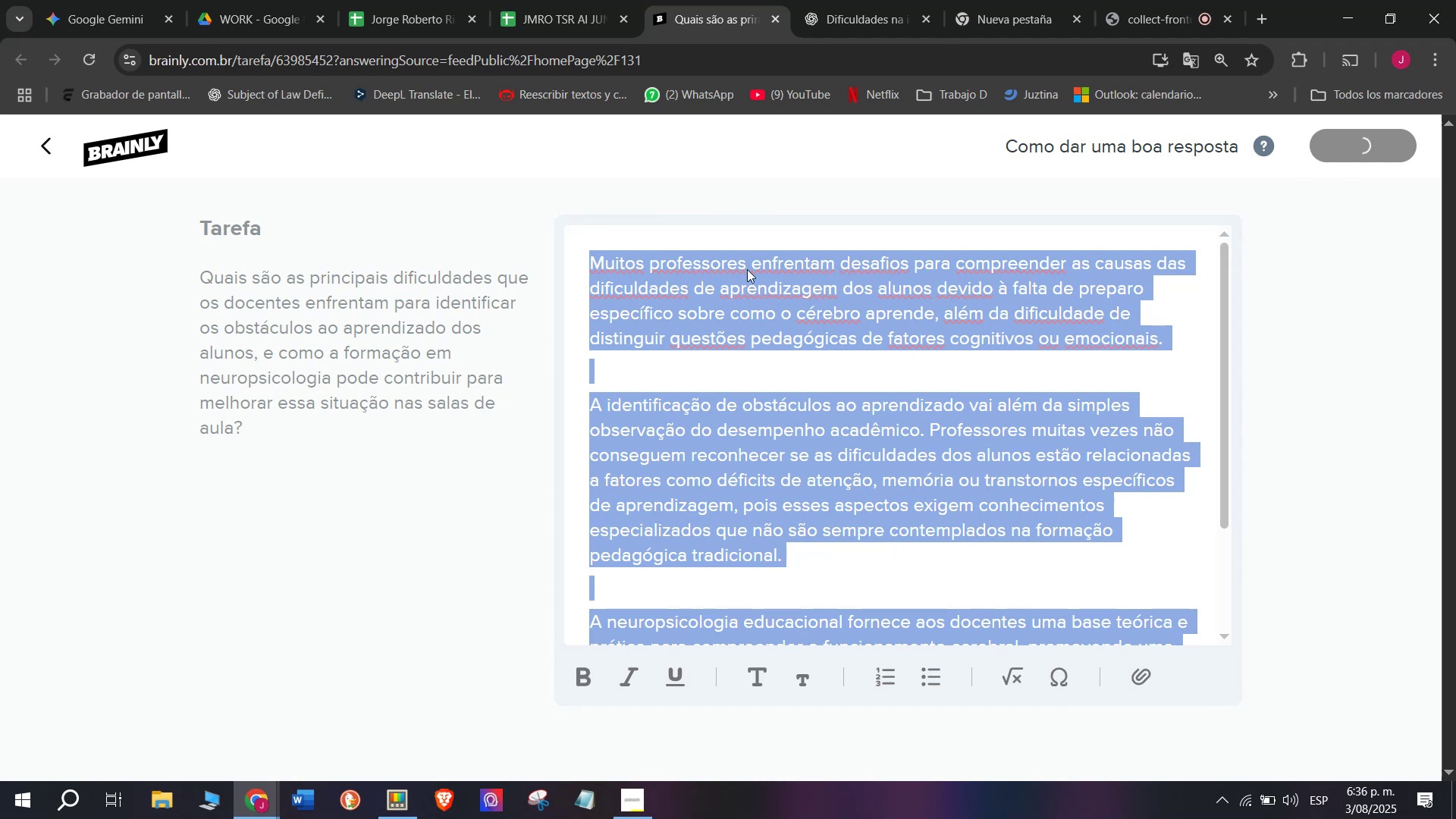 
left_click([560, 0])
 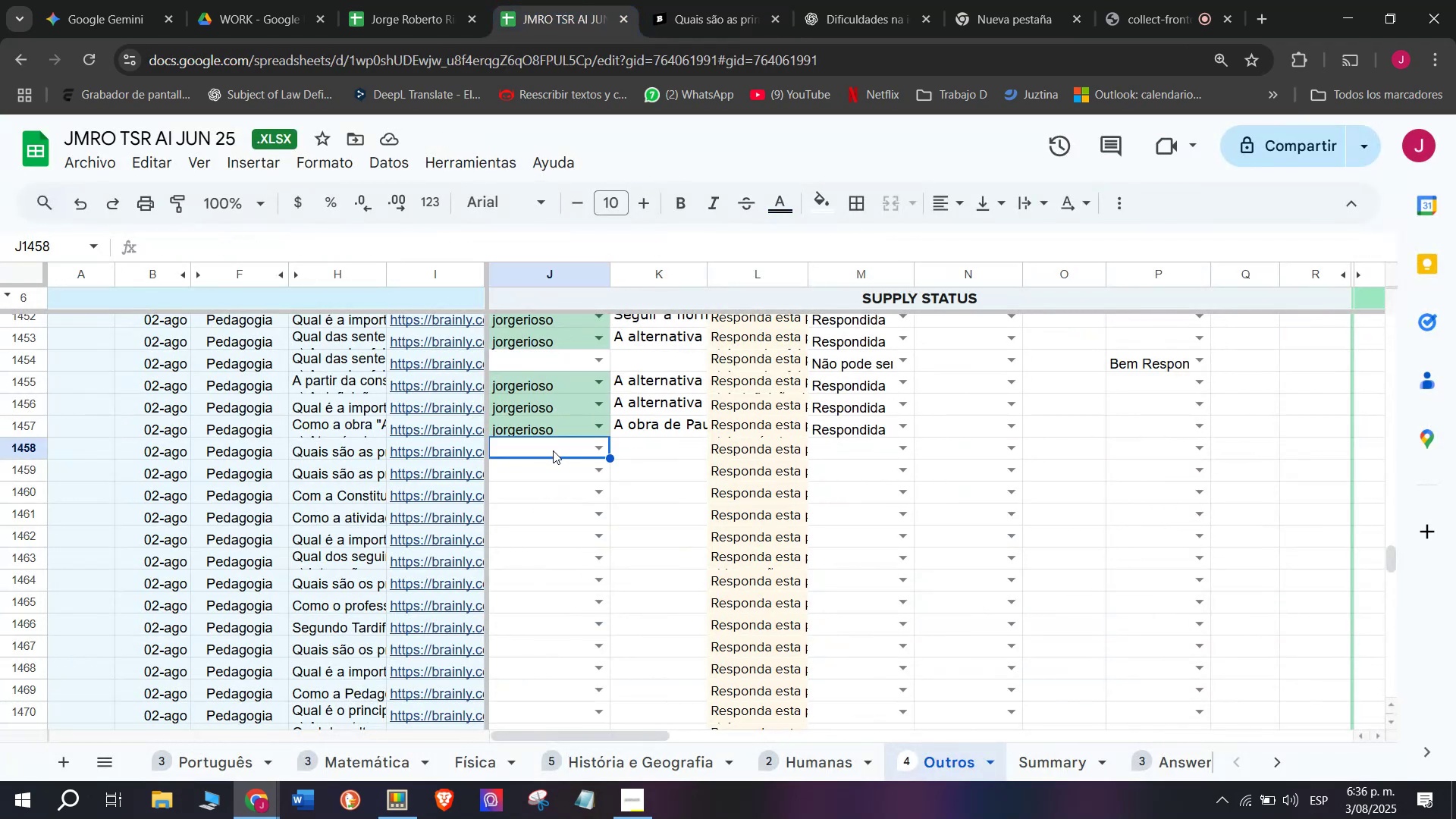 
key(J)
 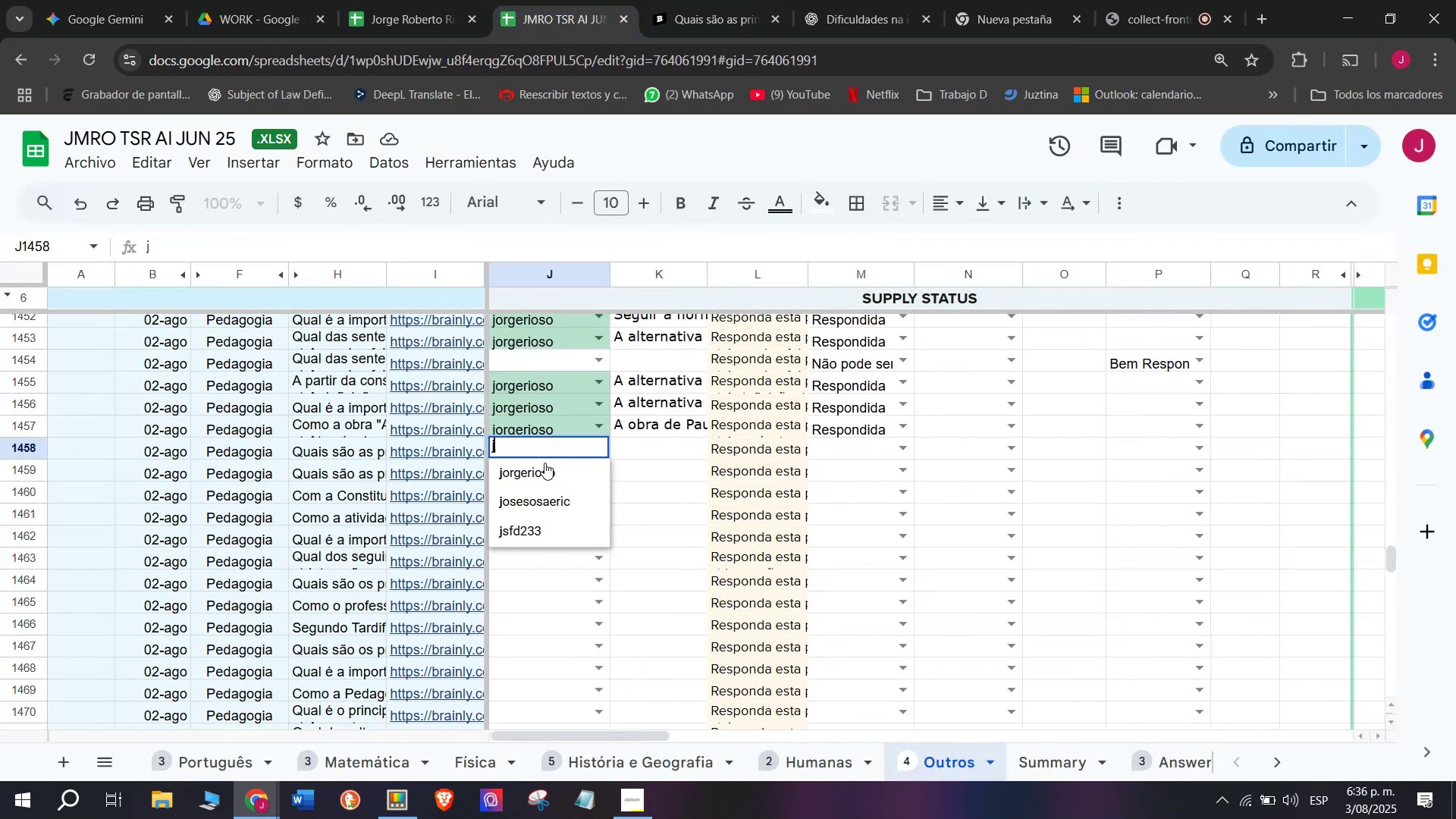 
left_click([542, 465])
 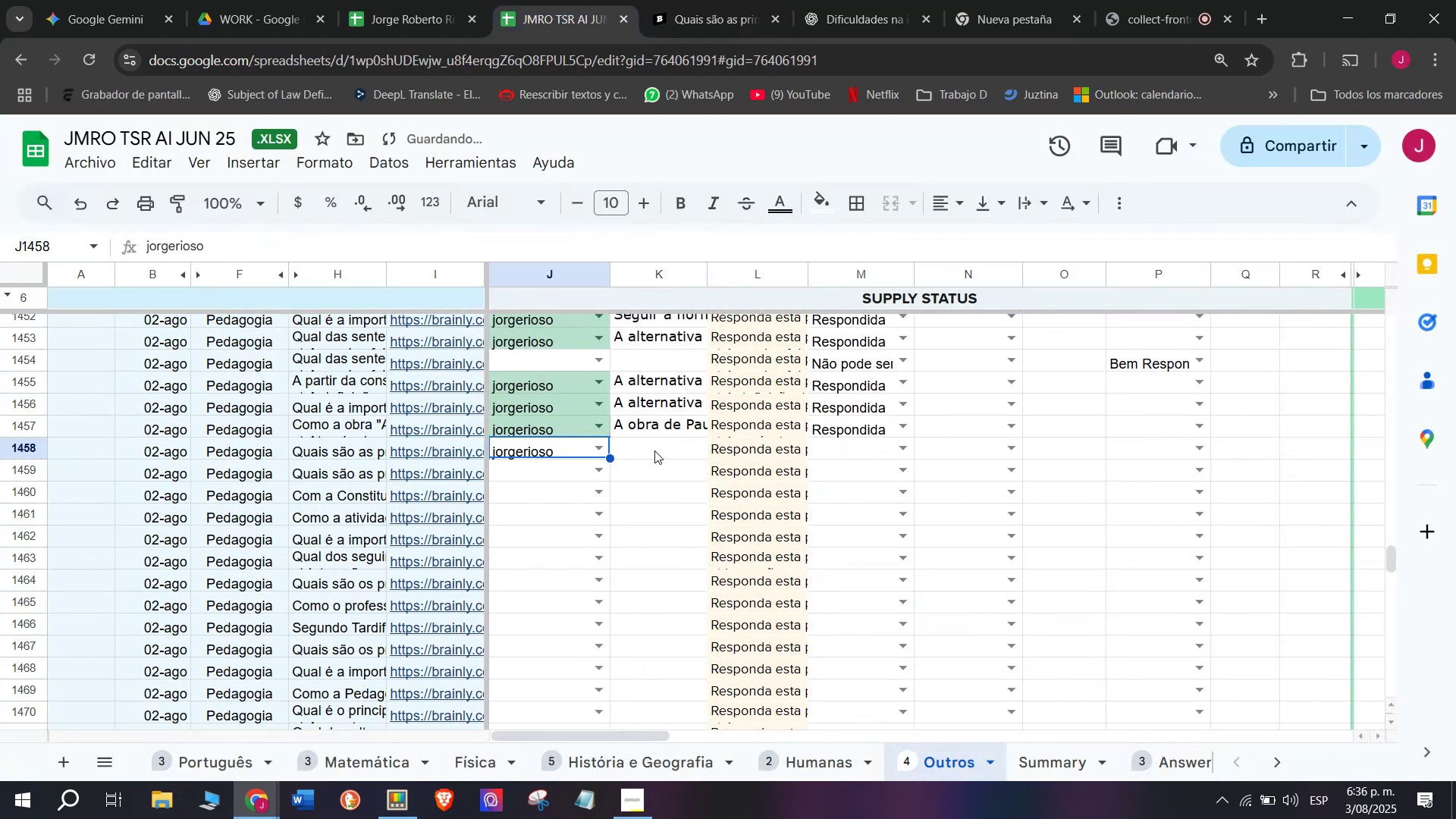 
double_click([654, 450])
 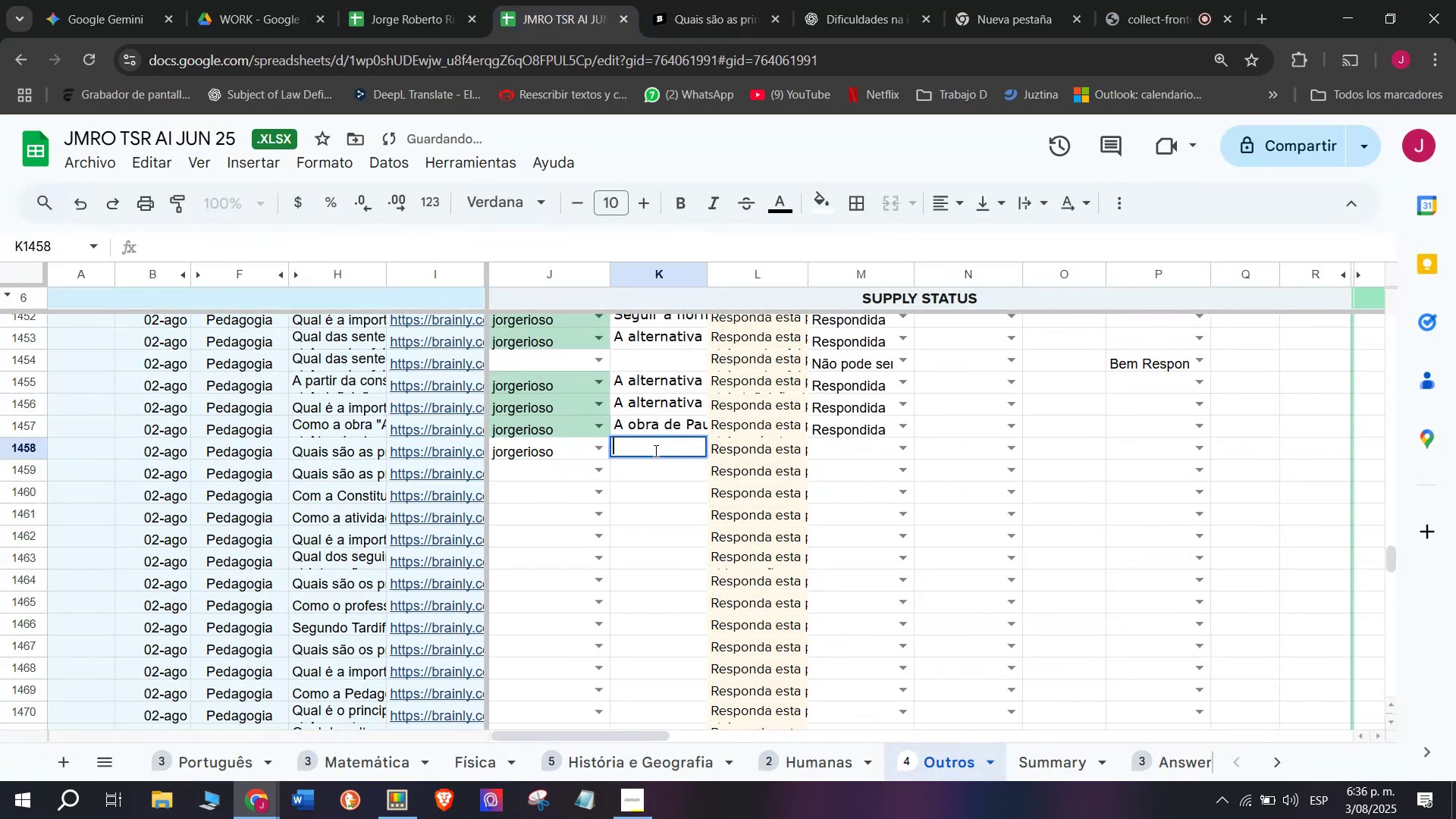 
key(Control+V)
 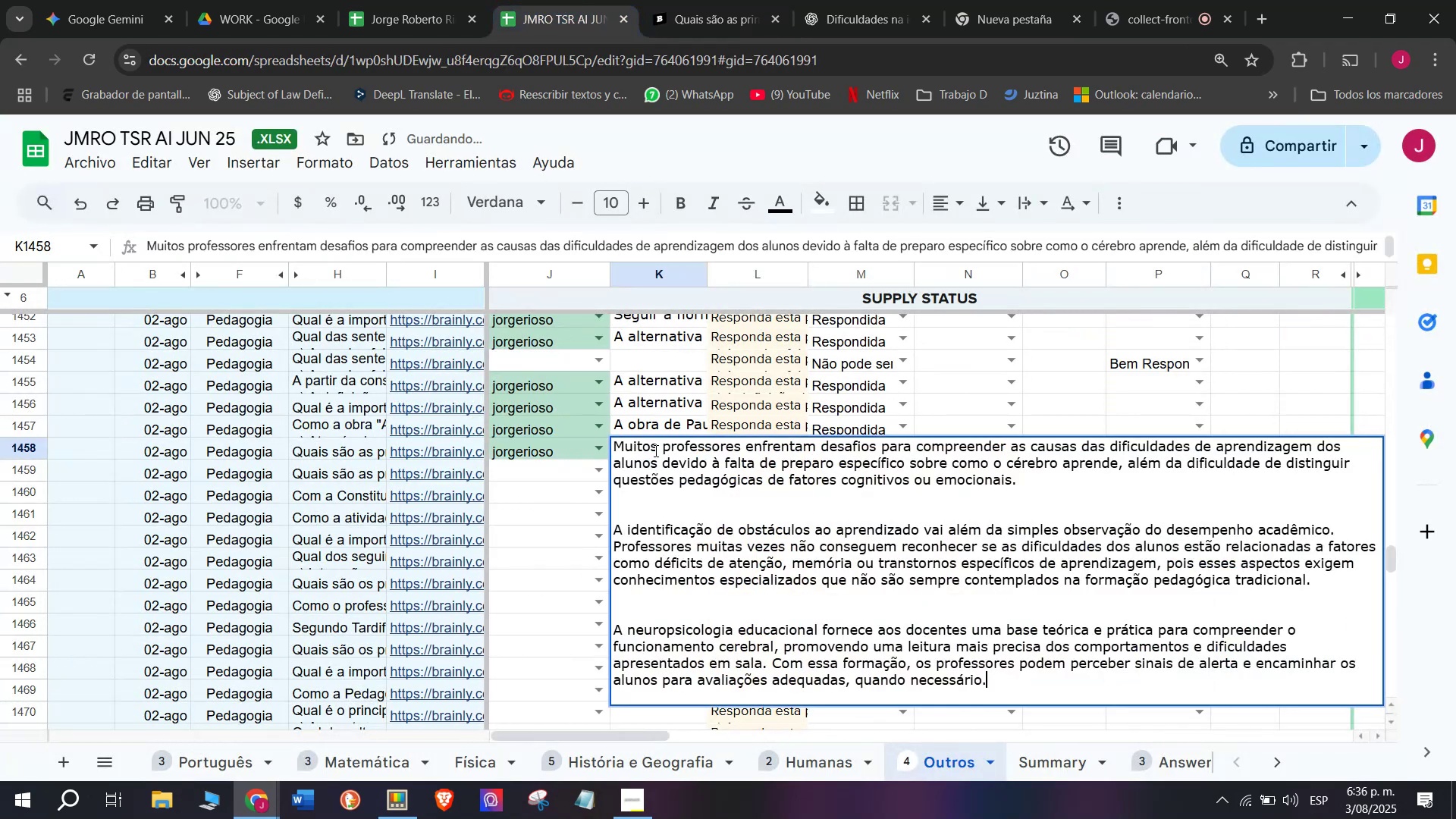 
key(Enter)
 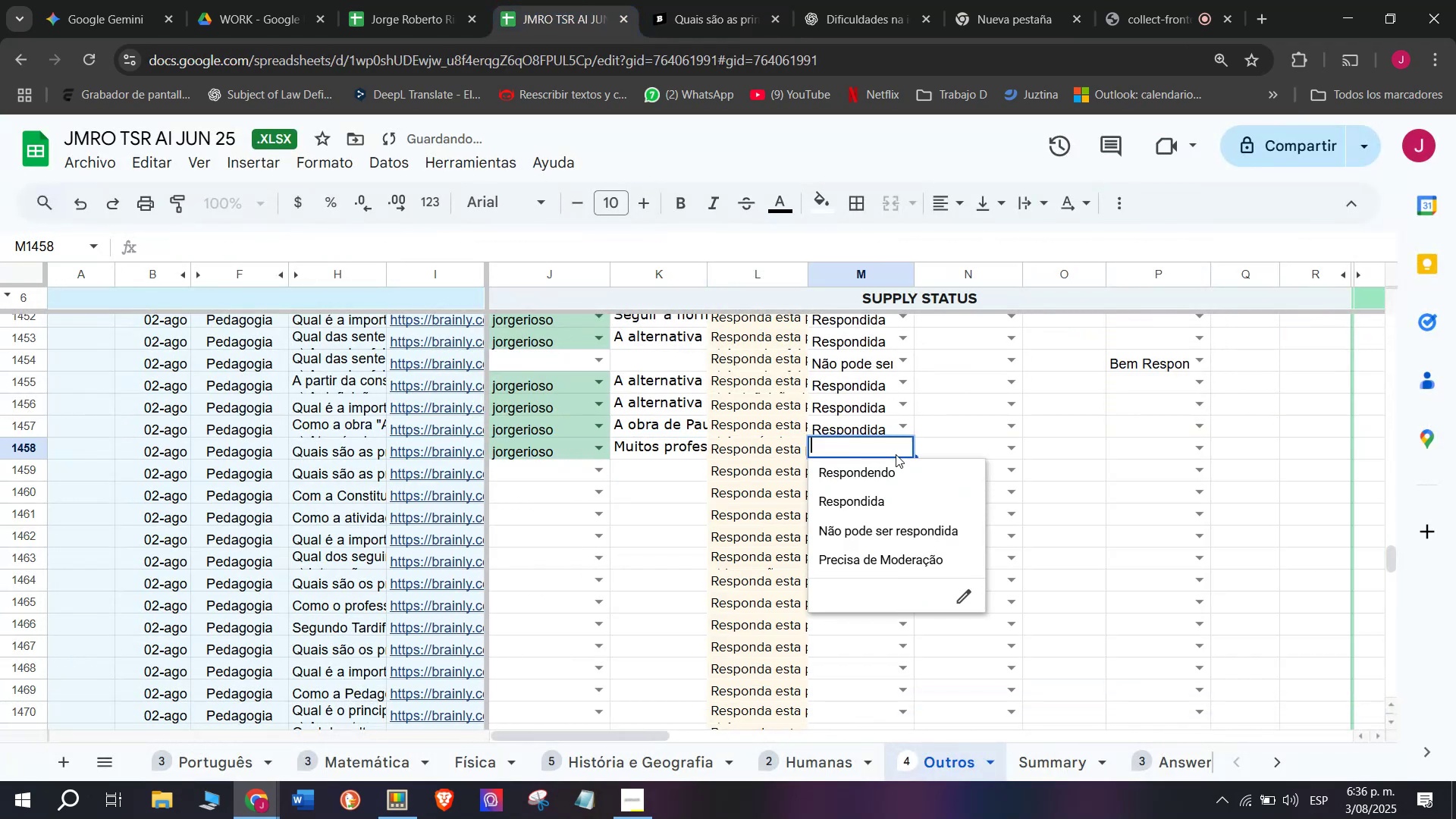 
left_click([858, 494])
 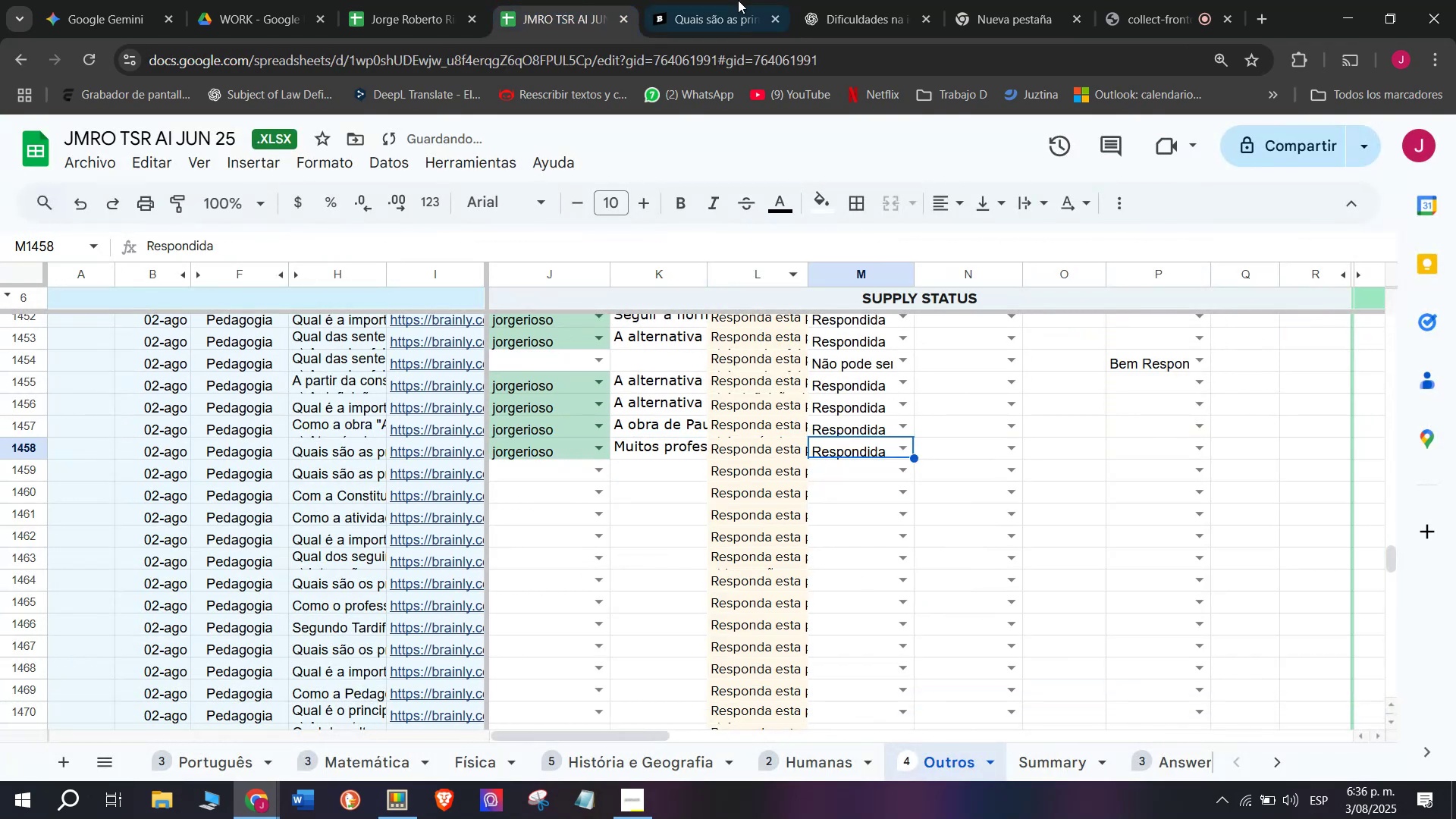 
left_click([717, 0])
 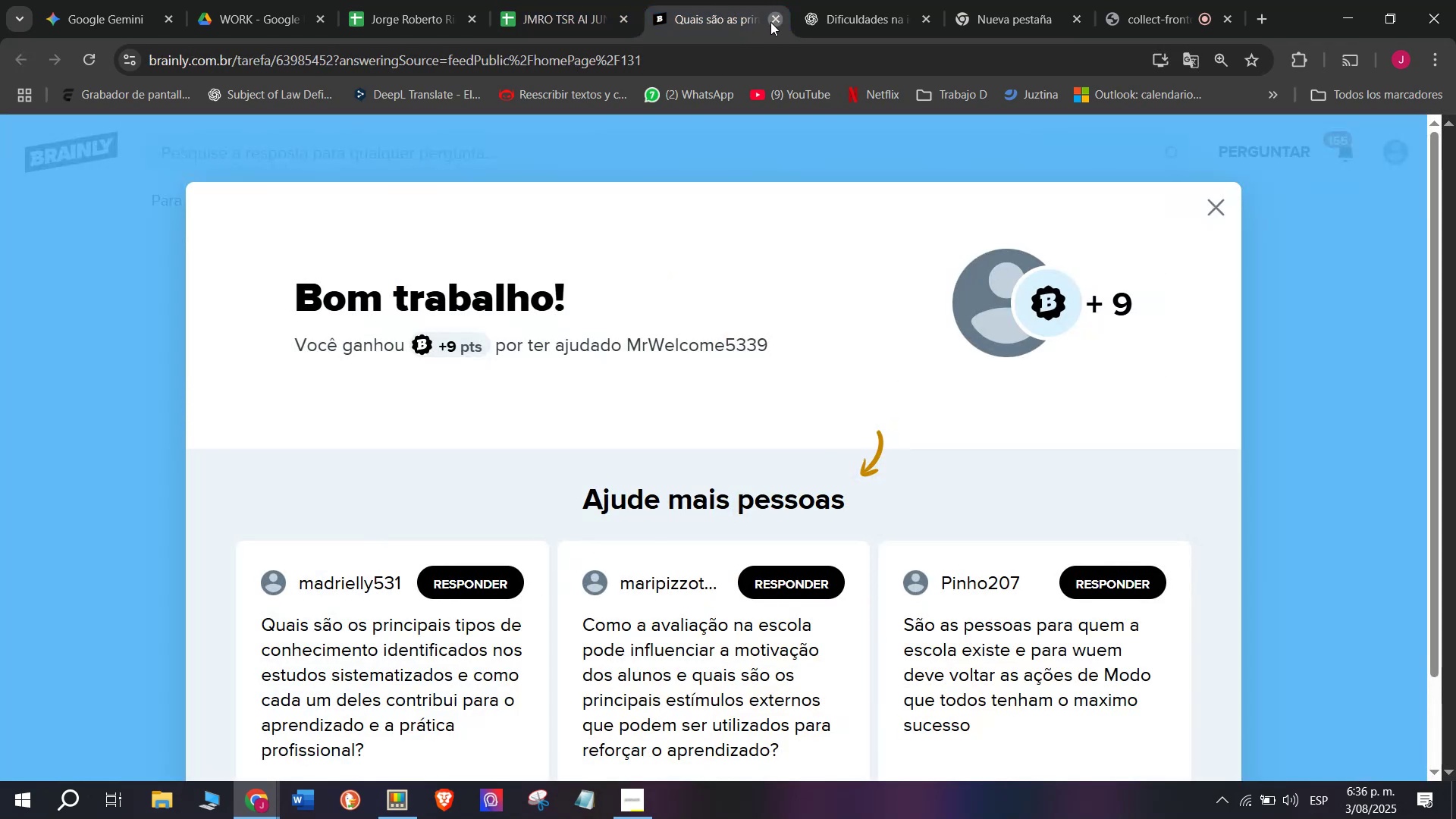 
double_click([601, 0])
 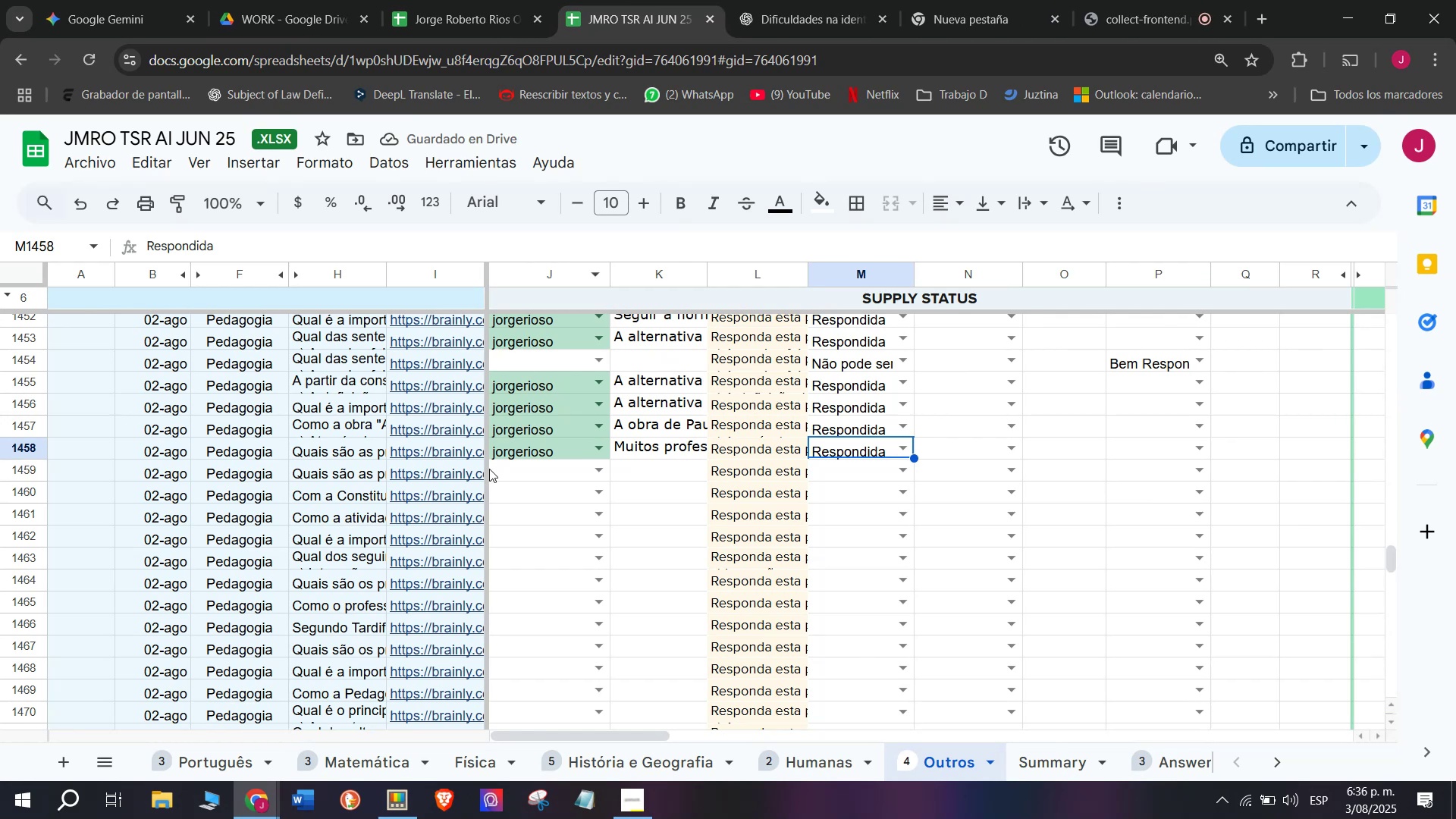 
left_click([466, 474])
 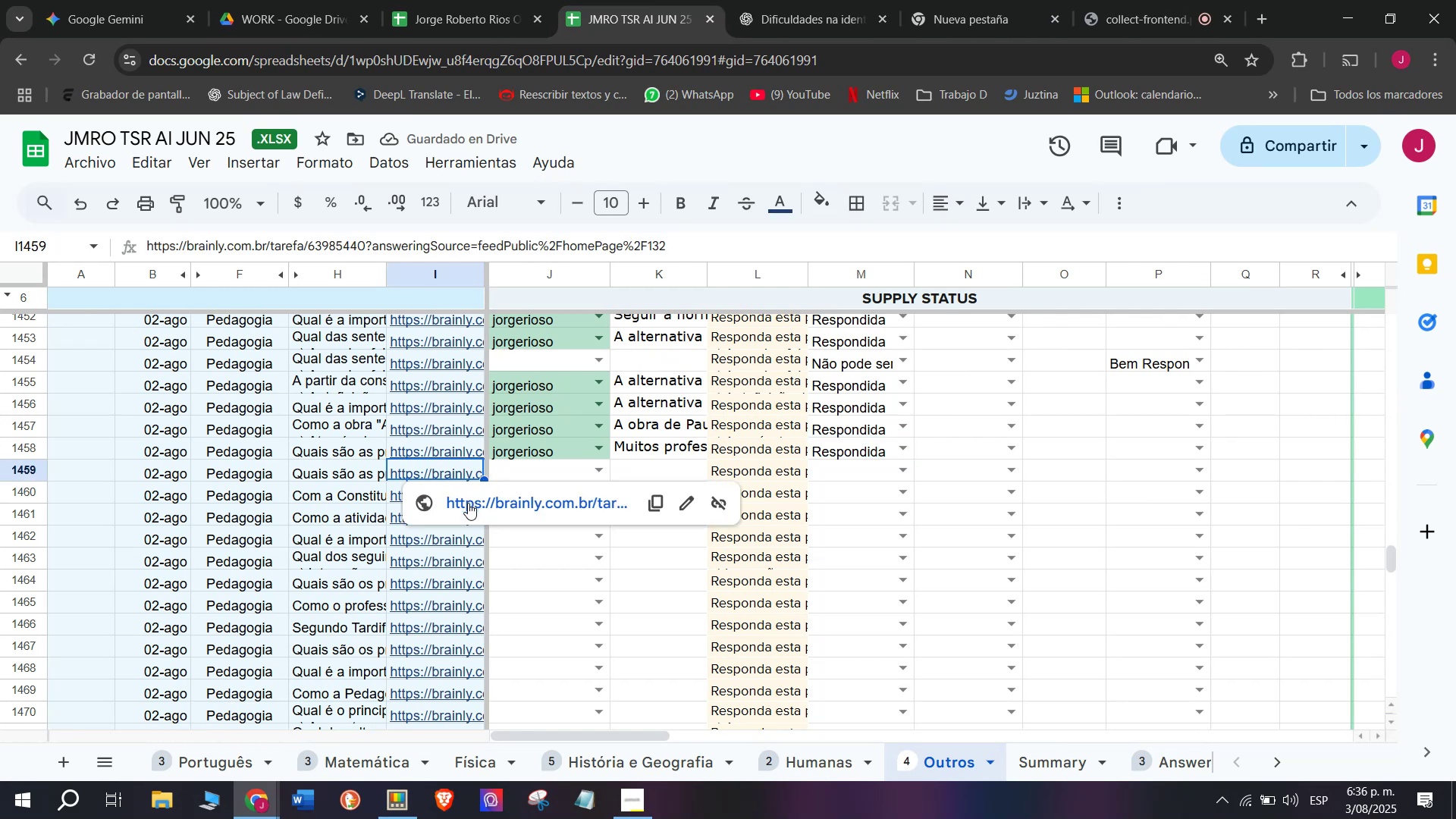 
left_click([468, 503])
 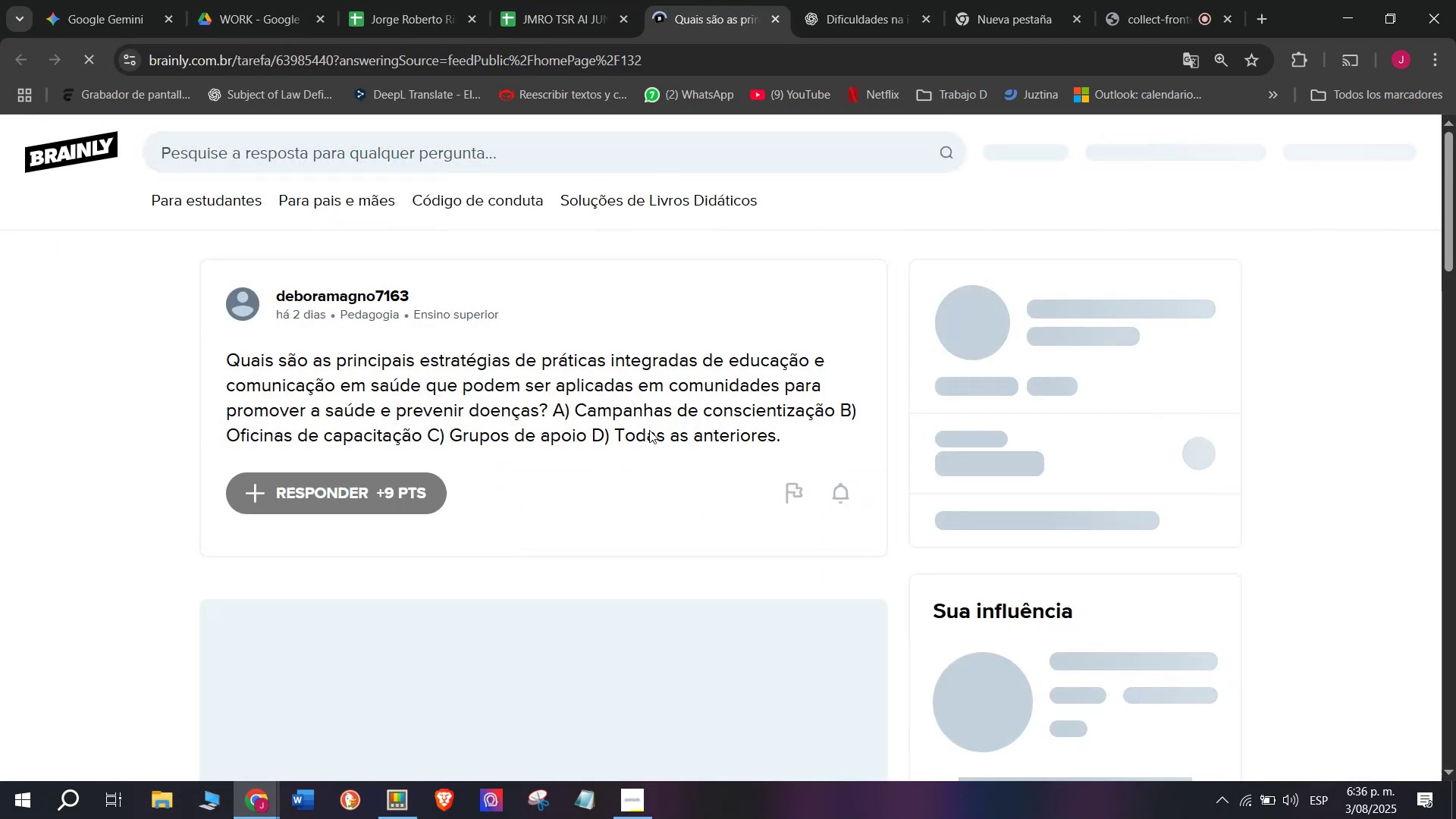 
left_click_drag(start_coordinate=[795, 438], to_coordinate=[218, 369])
 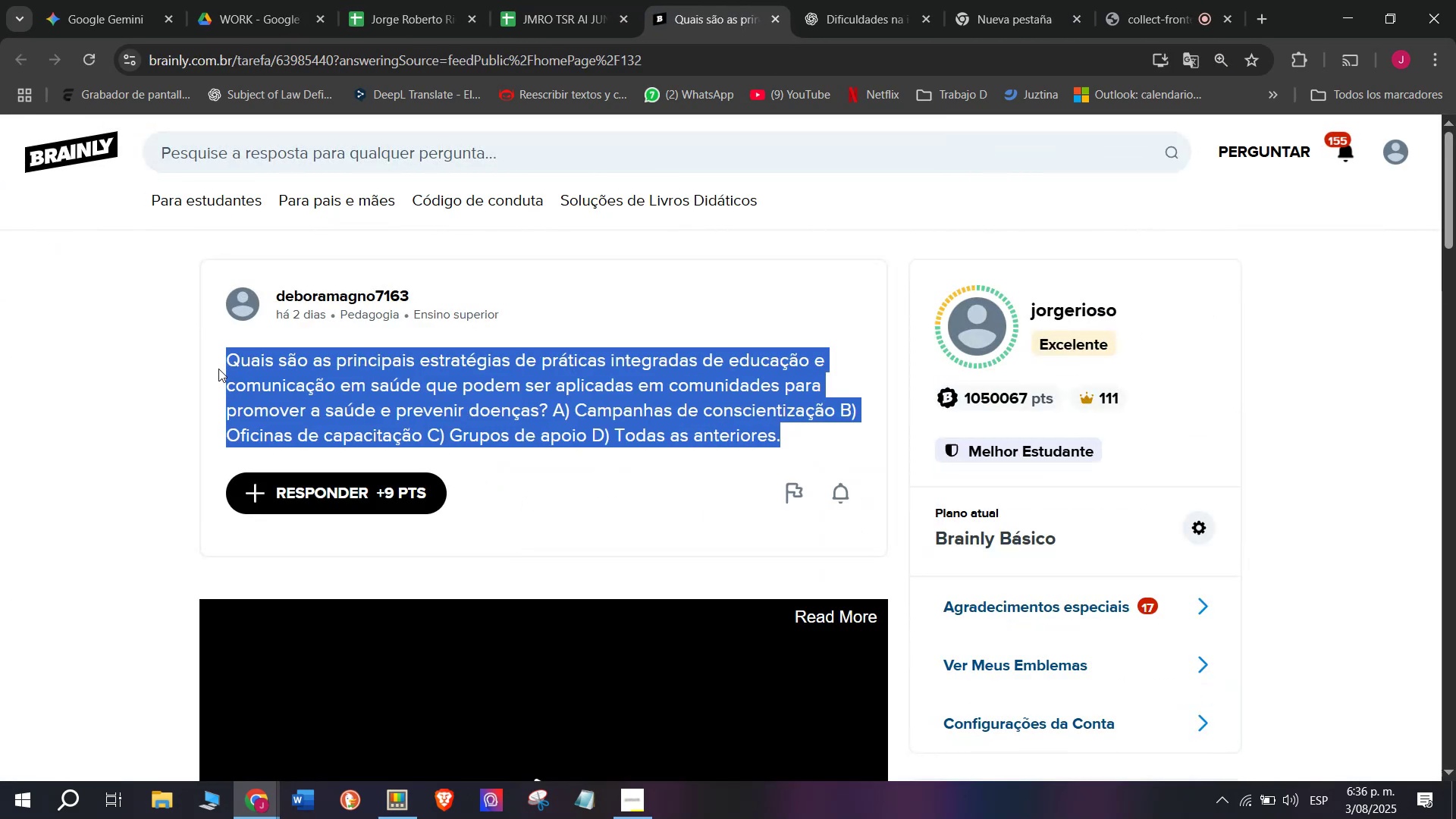 
key(Control+C)
 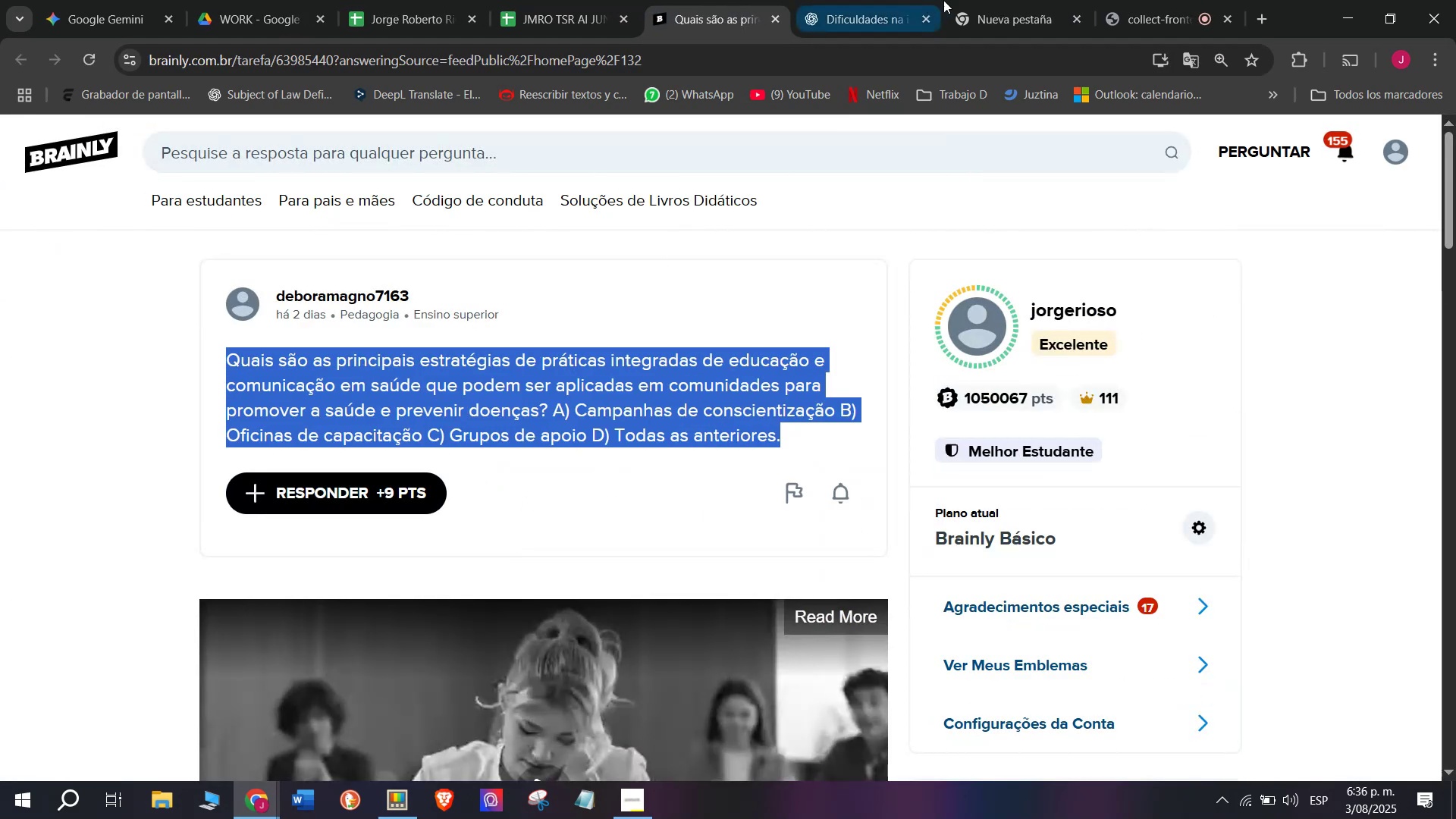 
left_click([885, 0])
 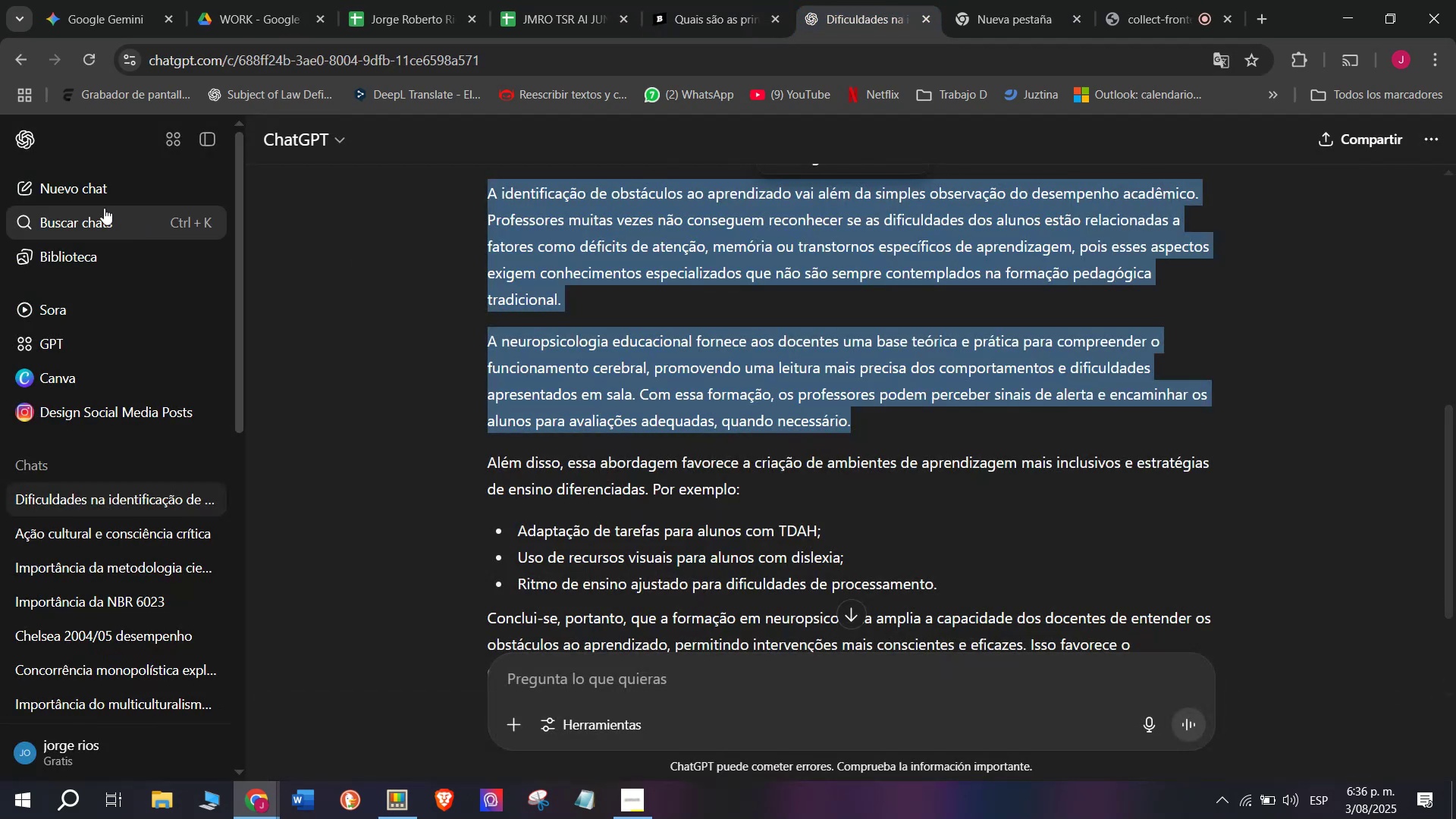 
left_click([94, 202])
 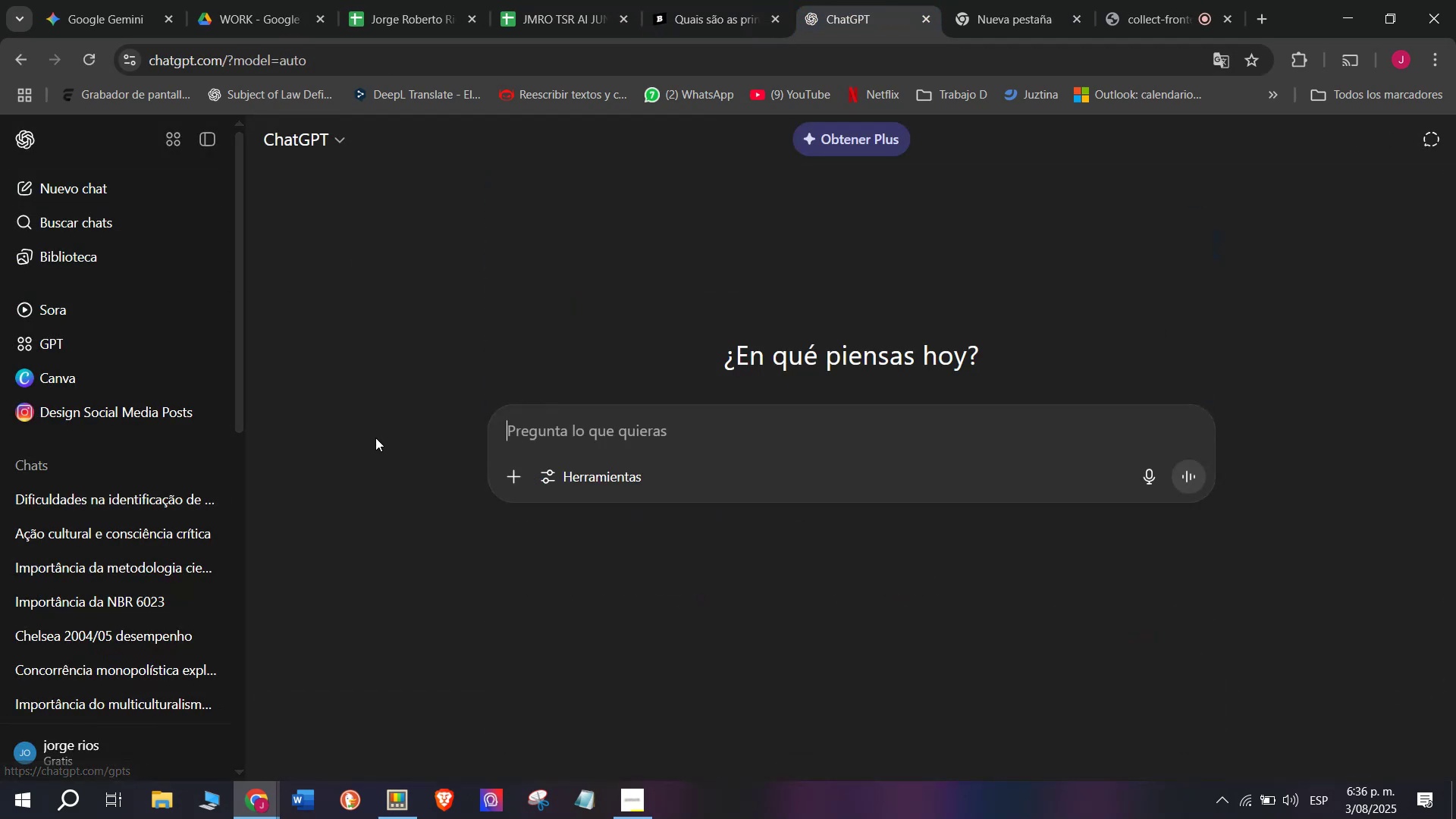 
key(Meta+MetaLeft)
 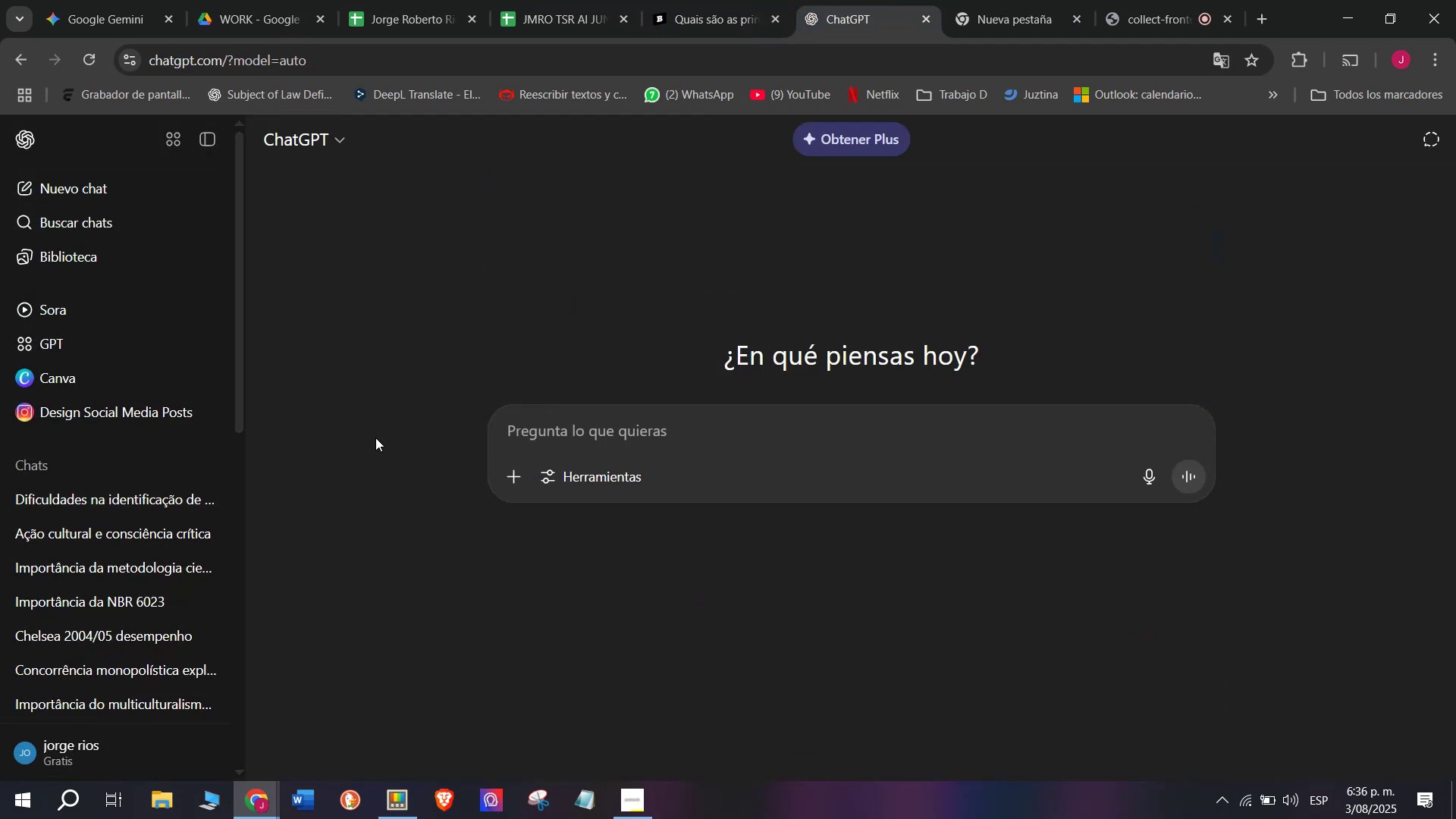 
key(Meta+V)
 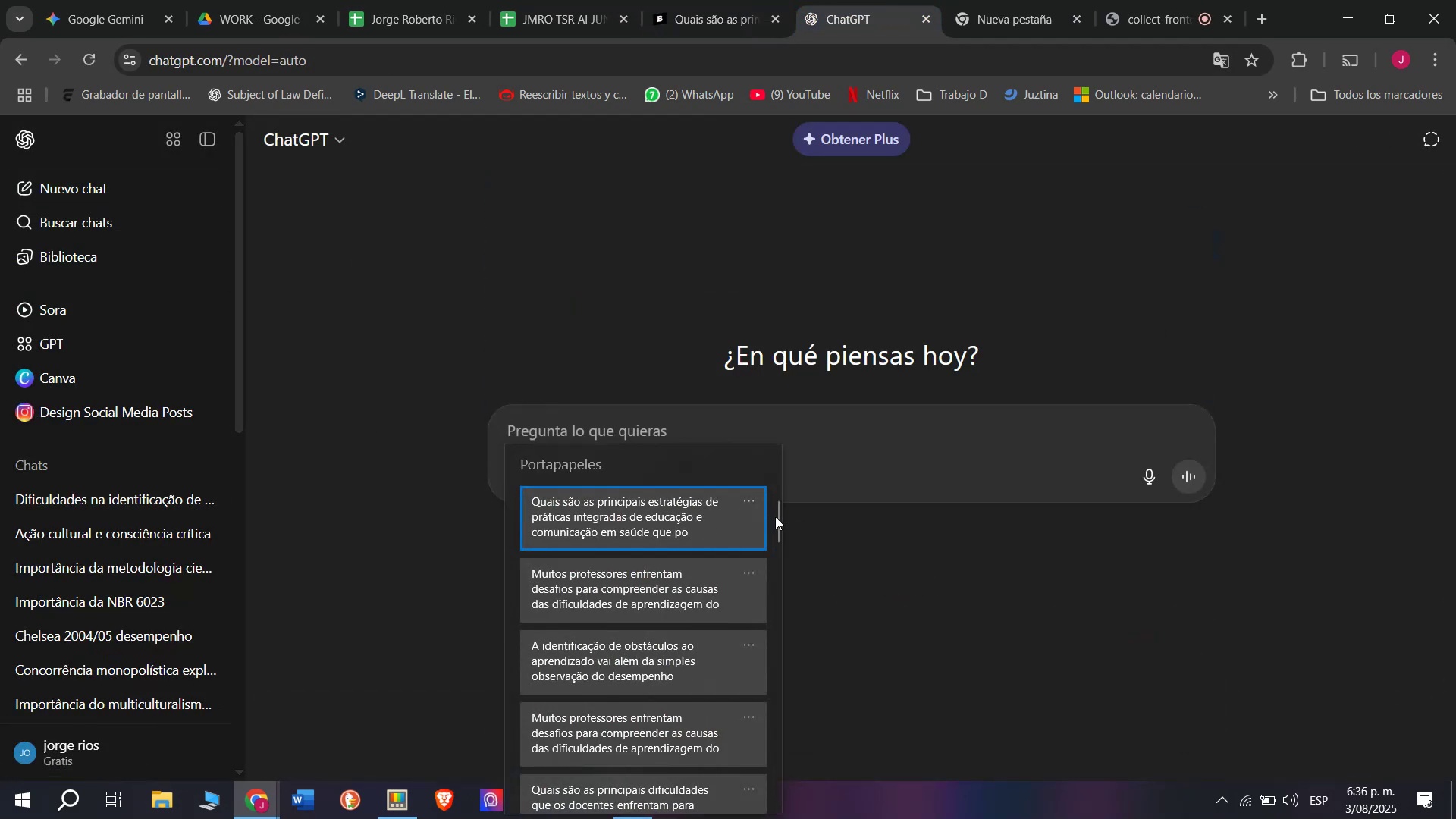 
left_click_drag(start_coordinate=[775, 516], to_coordinate=[747, 818])
 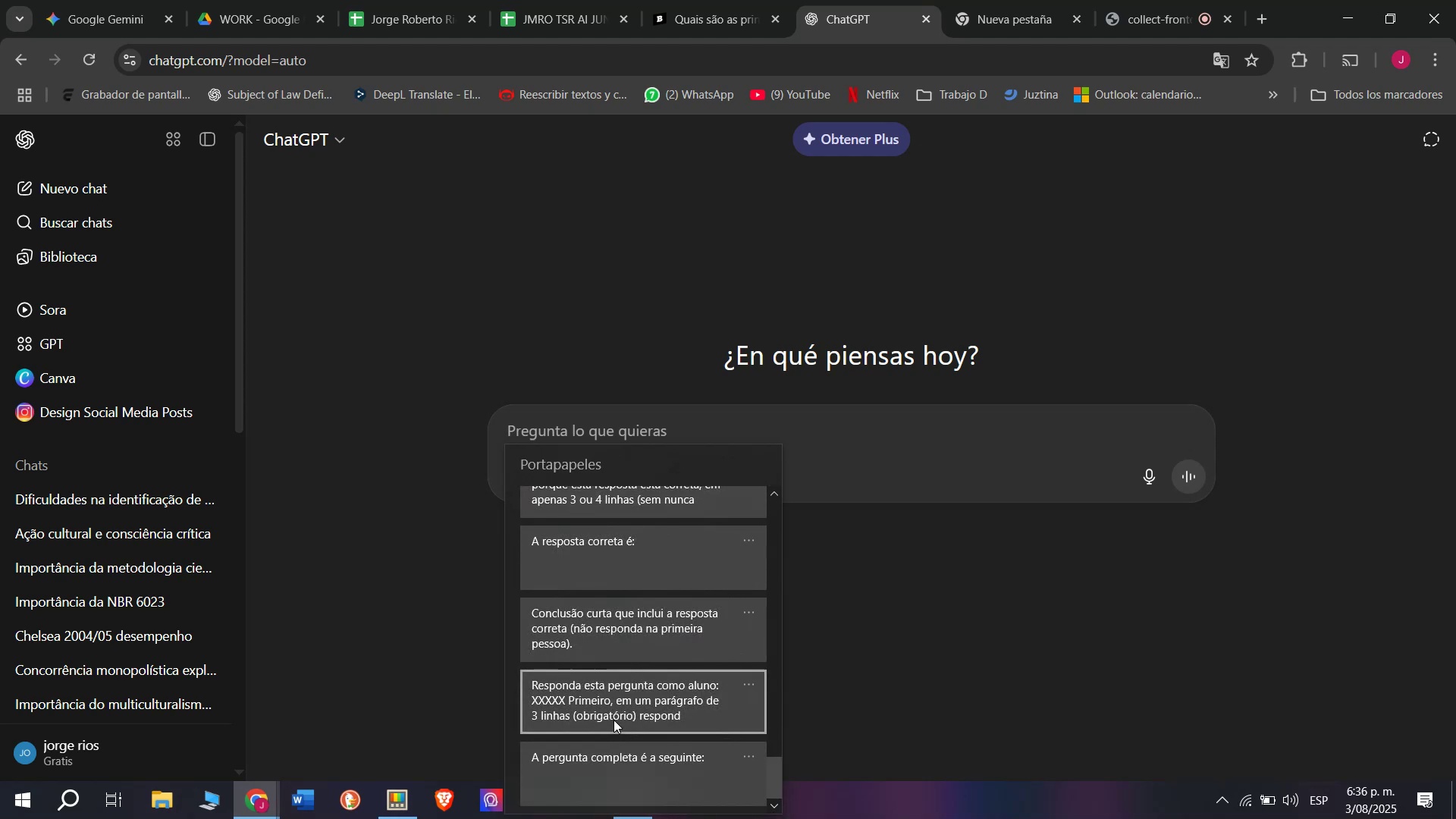 
left_click([613, 720])
 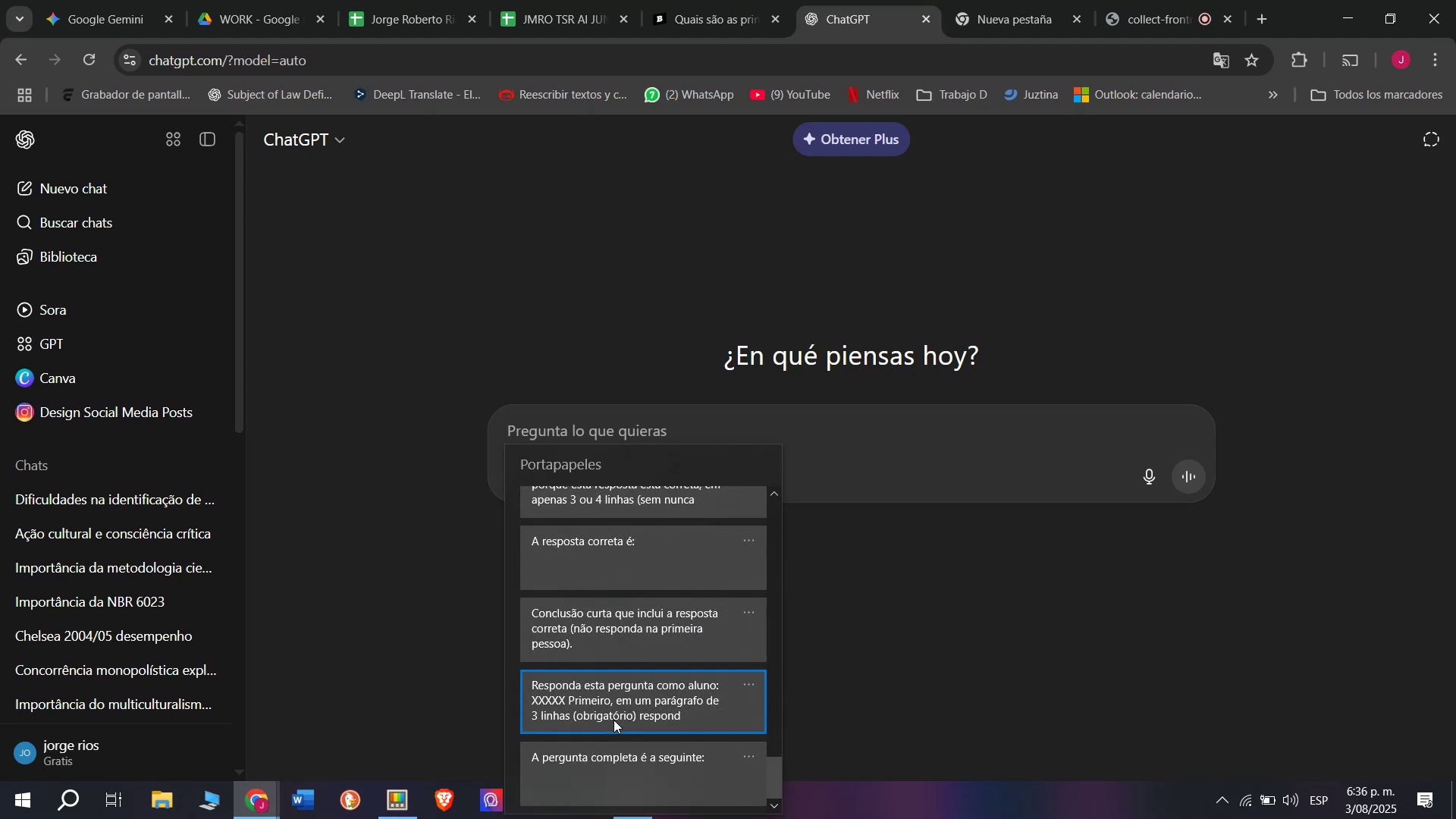 
key(Control+ControlLeft)
 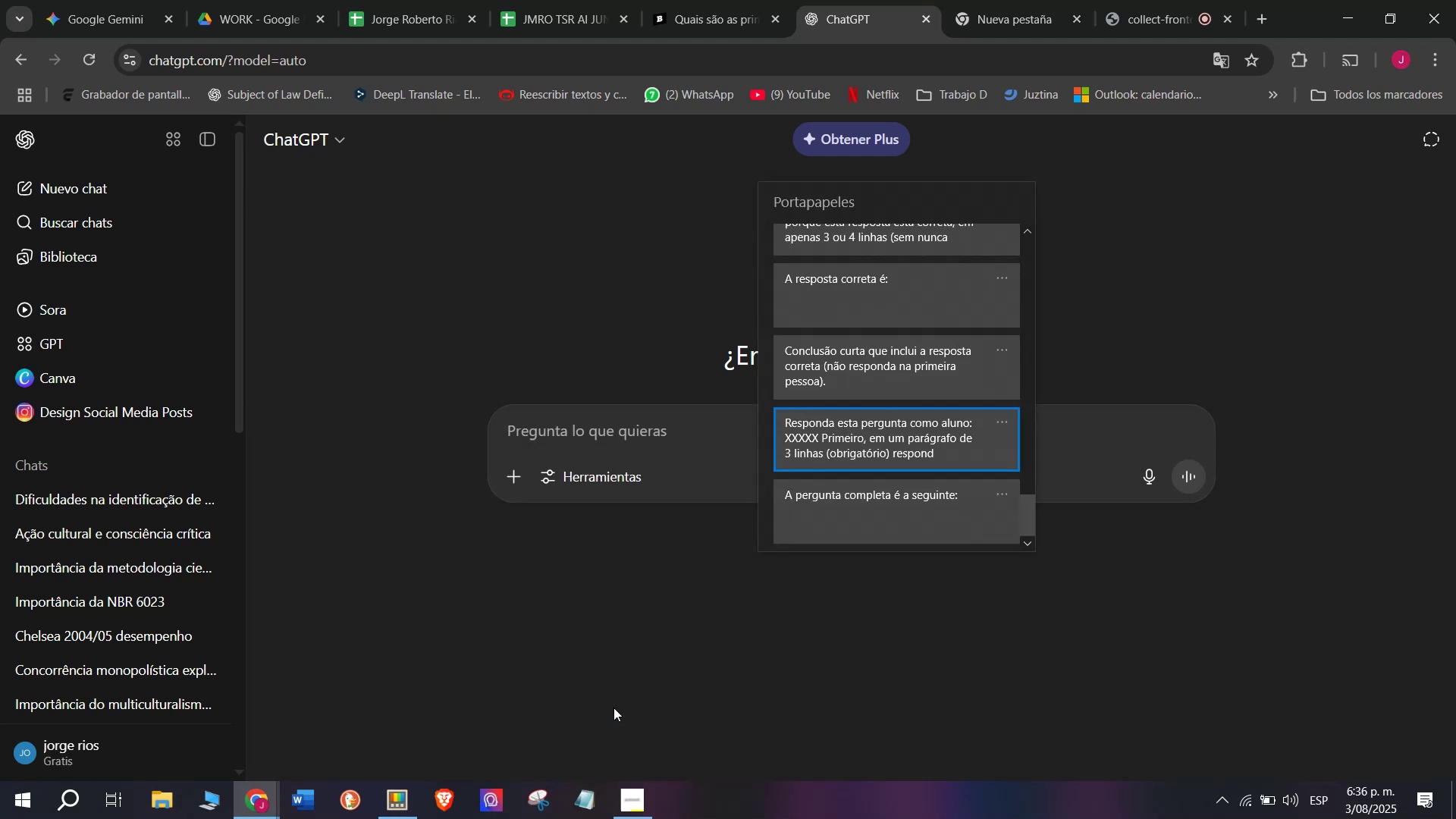 
key(Control+V)
 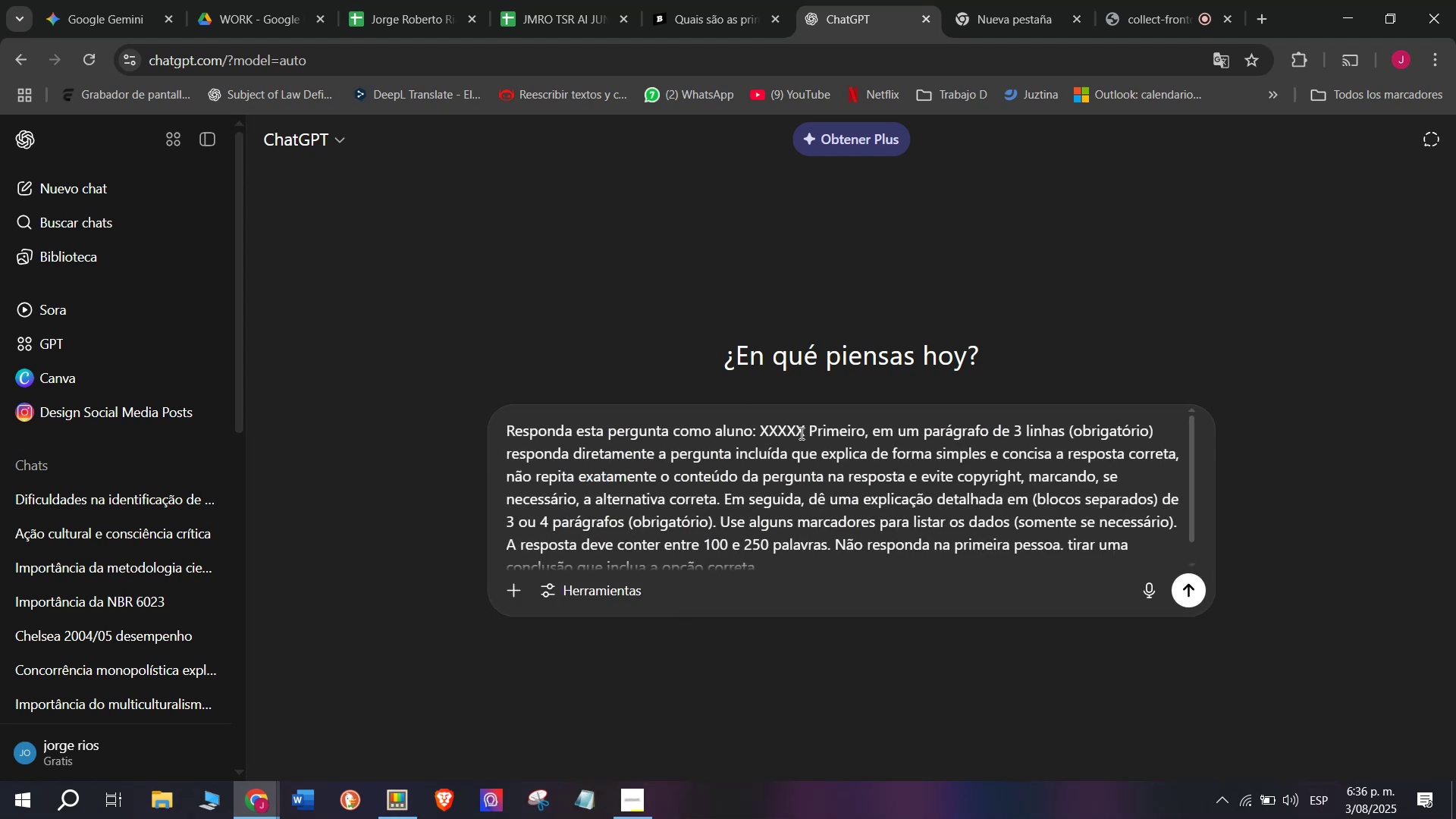 
left_click_drag(start_coordinate=[806, 425], to_coordinate=[761, 425])
 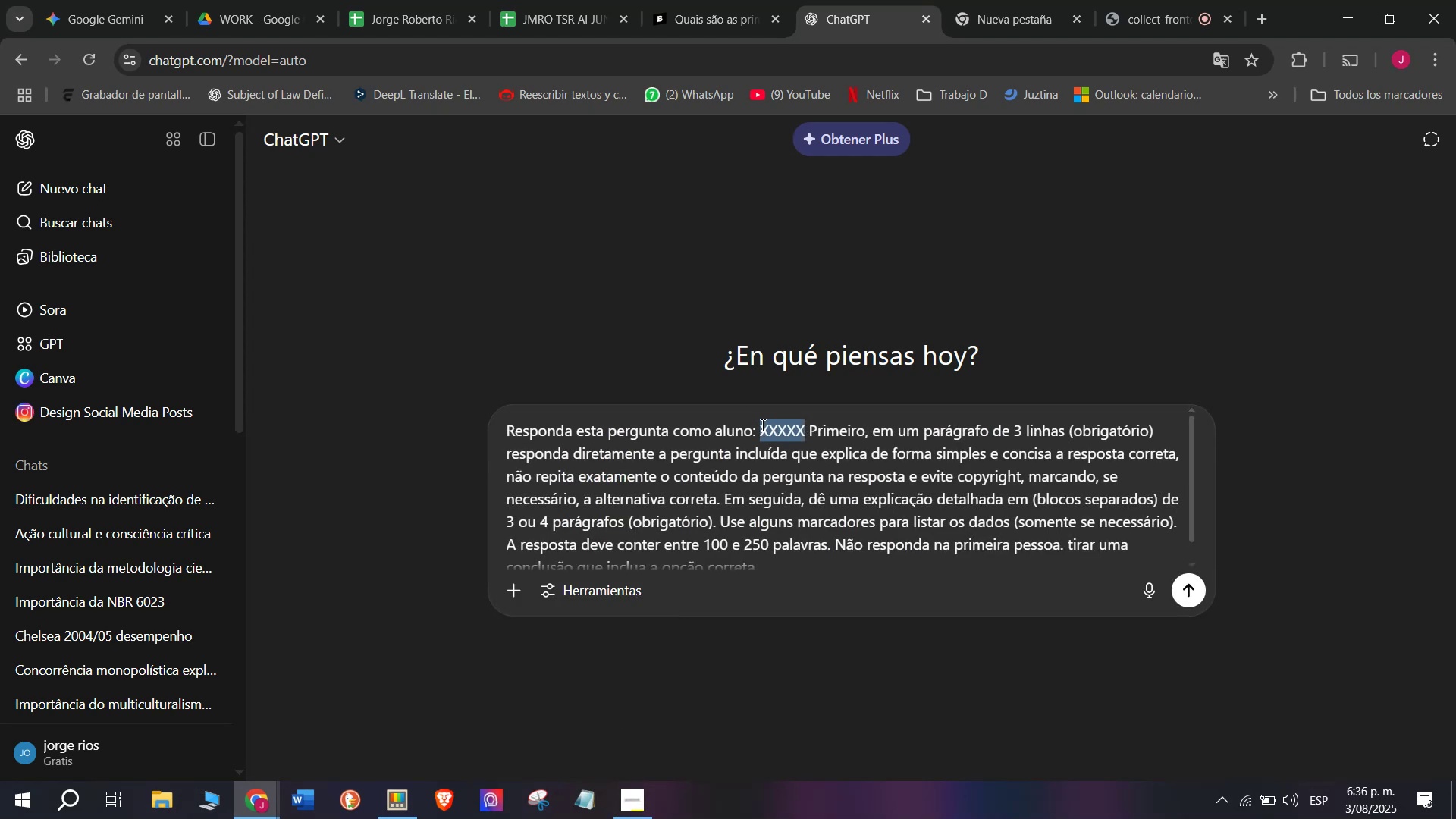 
key(Meta+MetaLeft)
 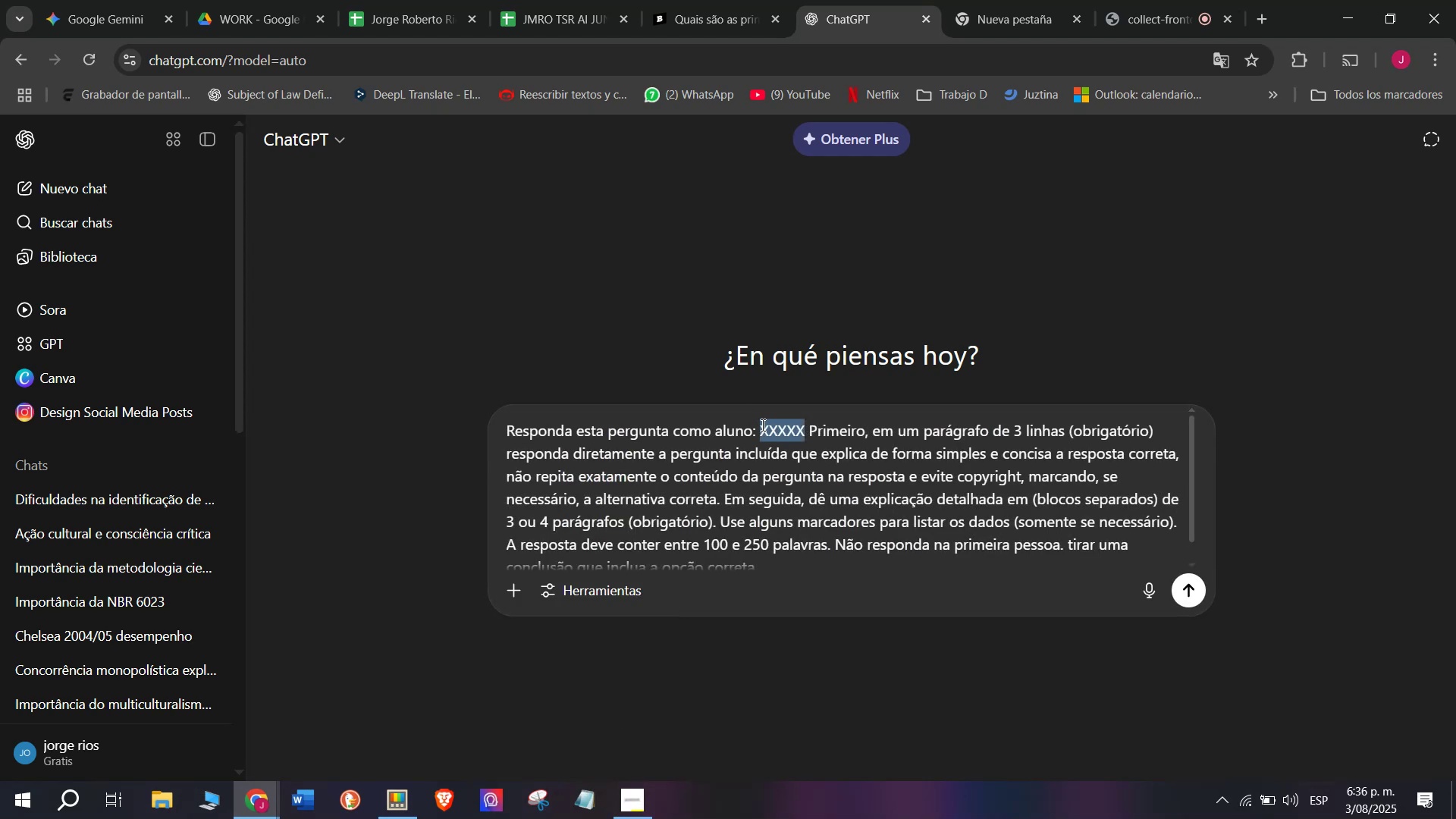 
key(Meta+V)
 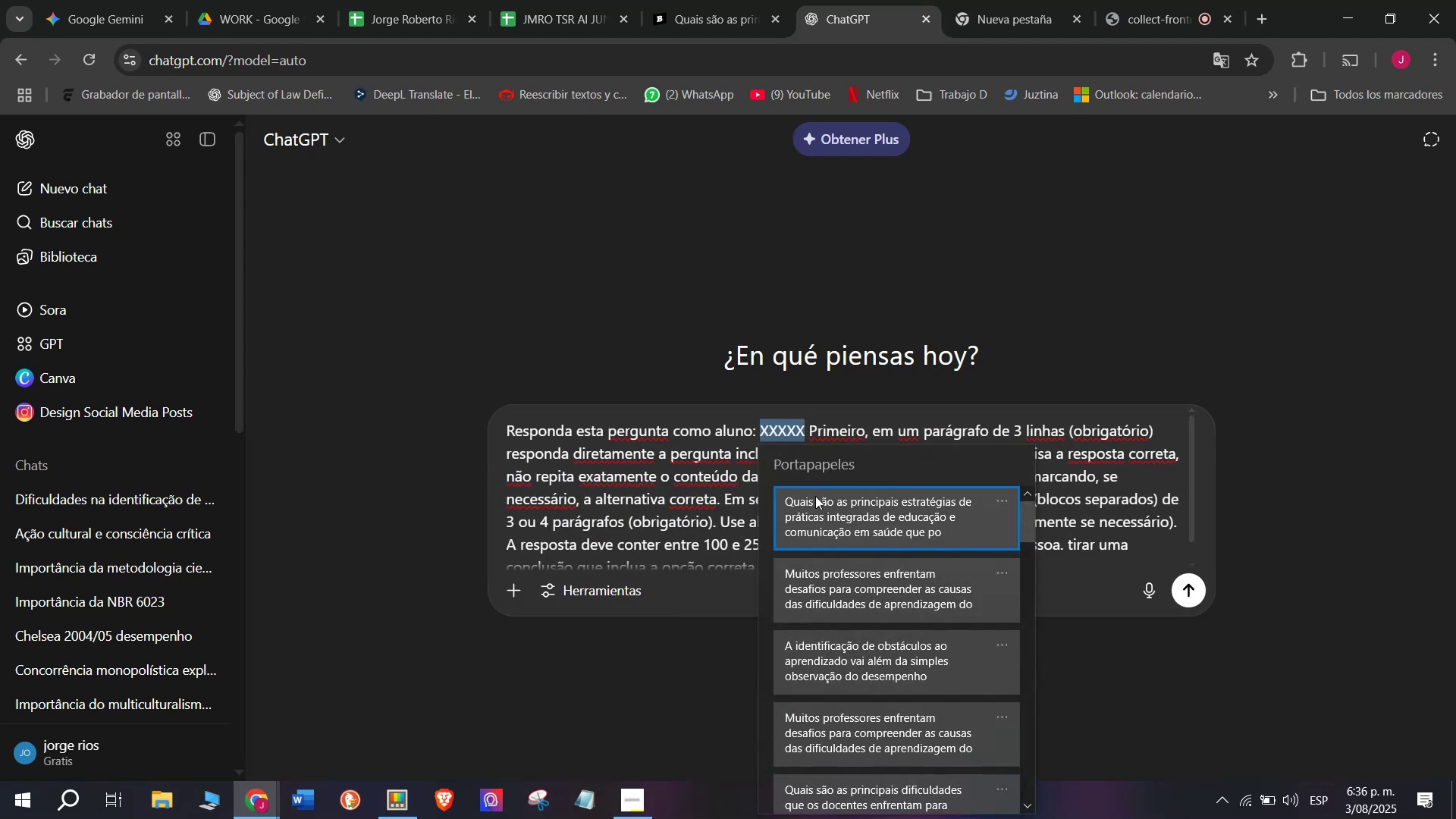 
key(Control+ControlLeft)
 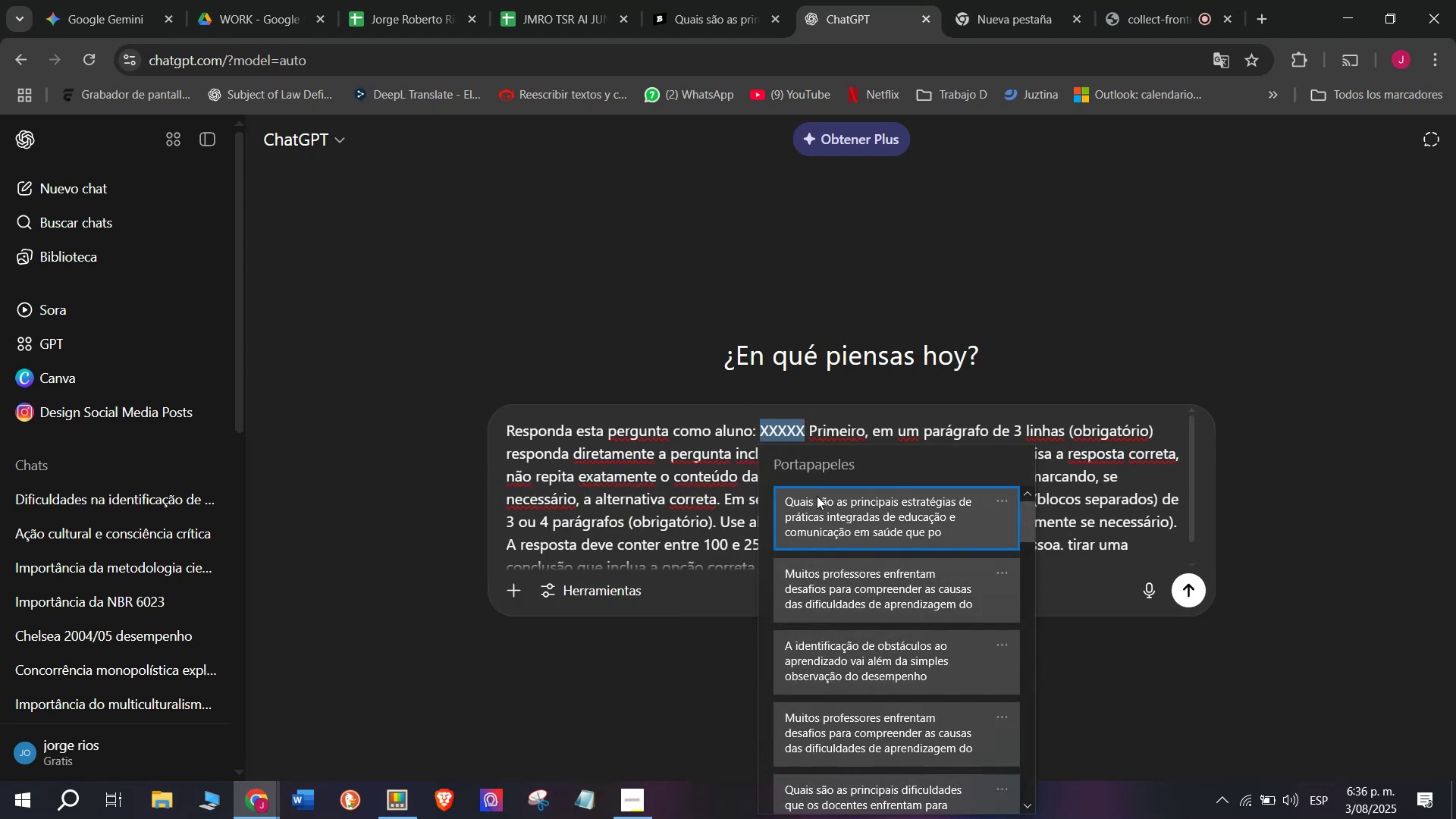 
key(Control+V)
 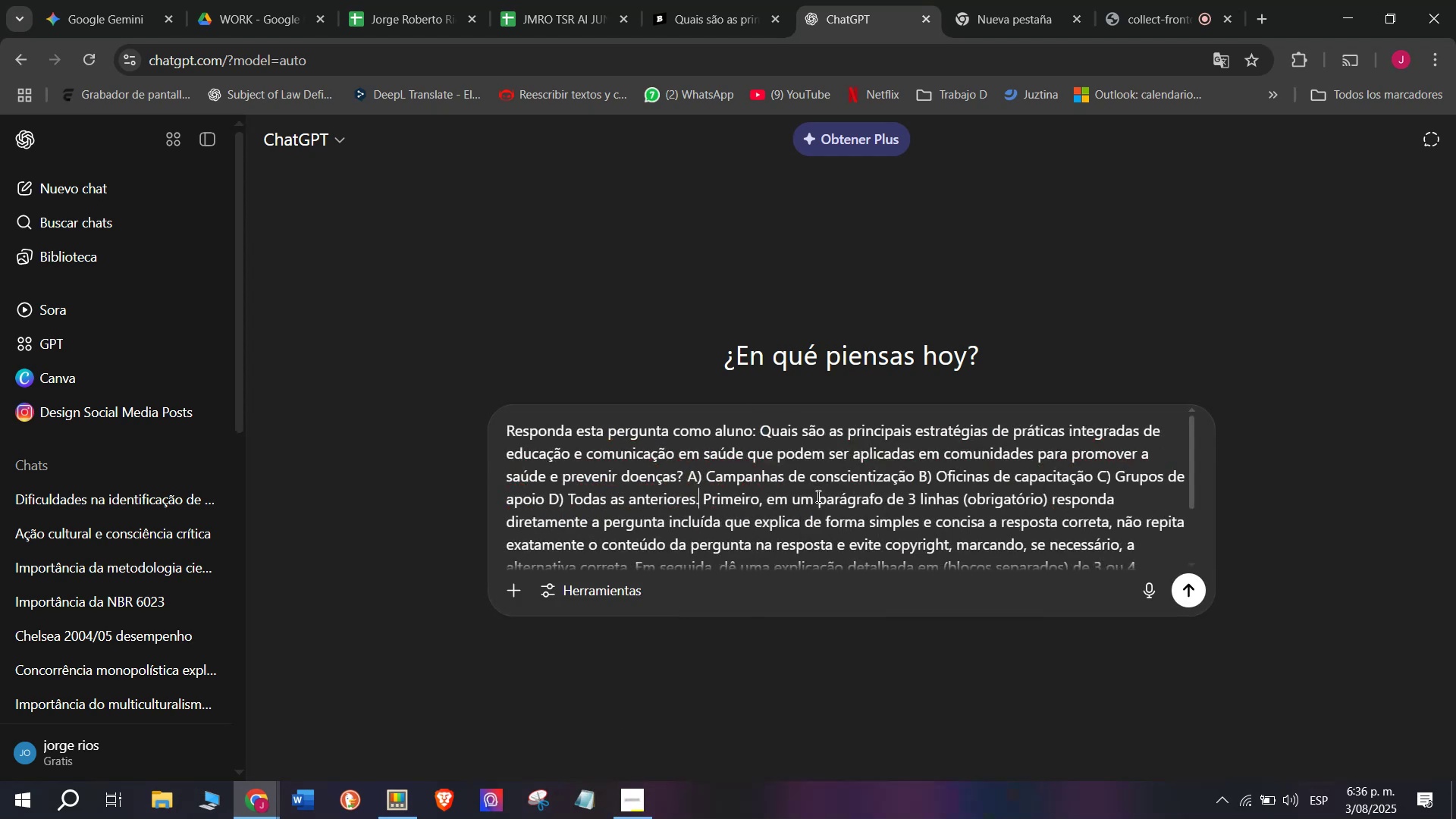 
key(Enter)
 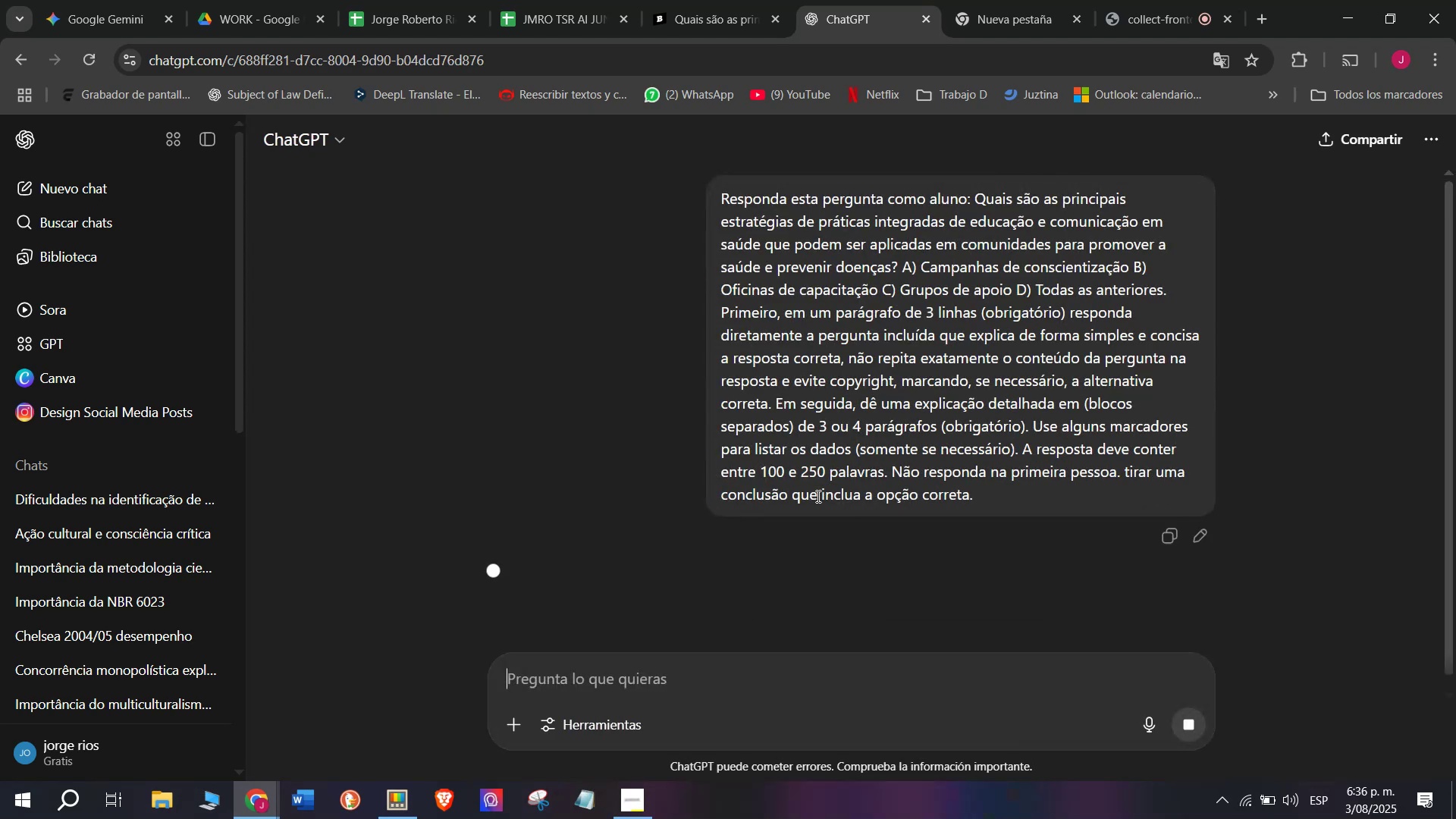 
mouse_move([895, 480])
 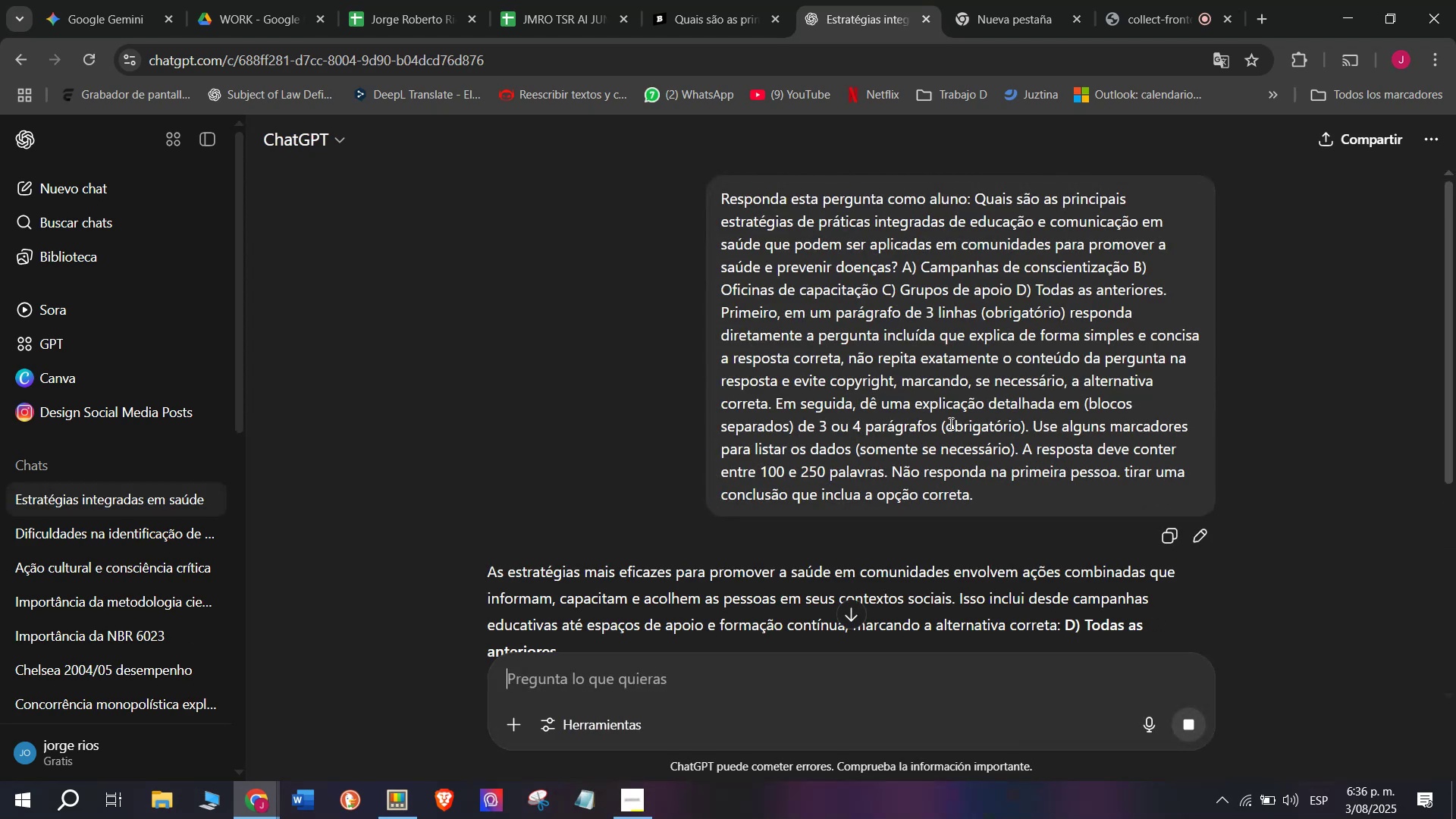 
scroll: coordinate [949, 422], scroll_direction: down, amount: 1.0
 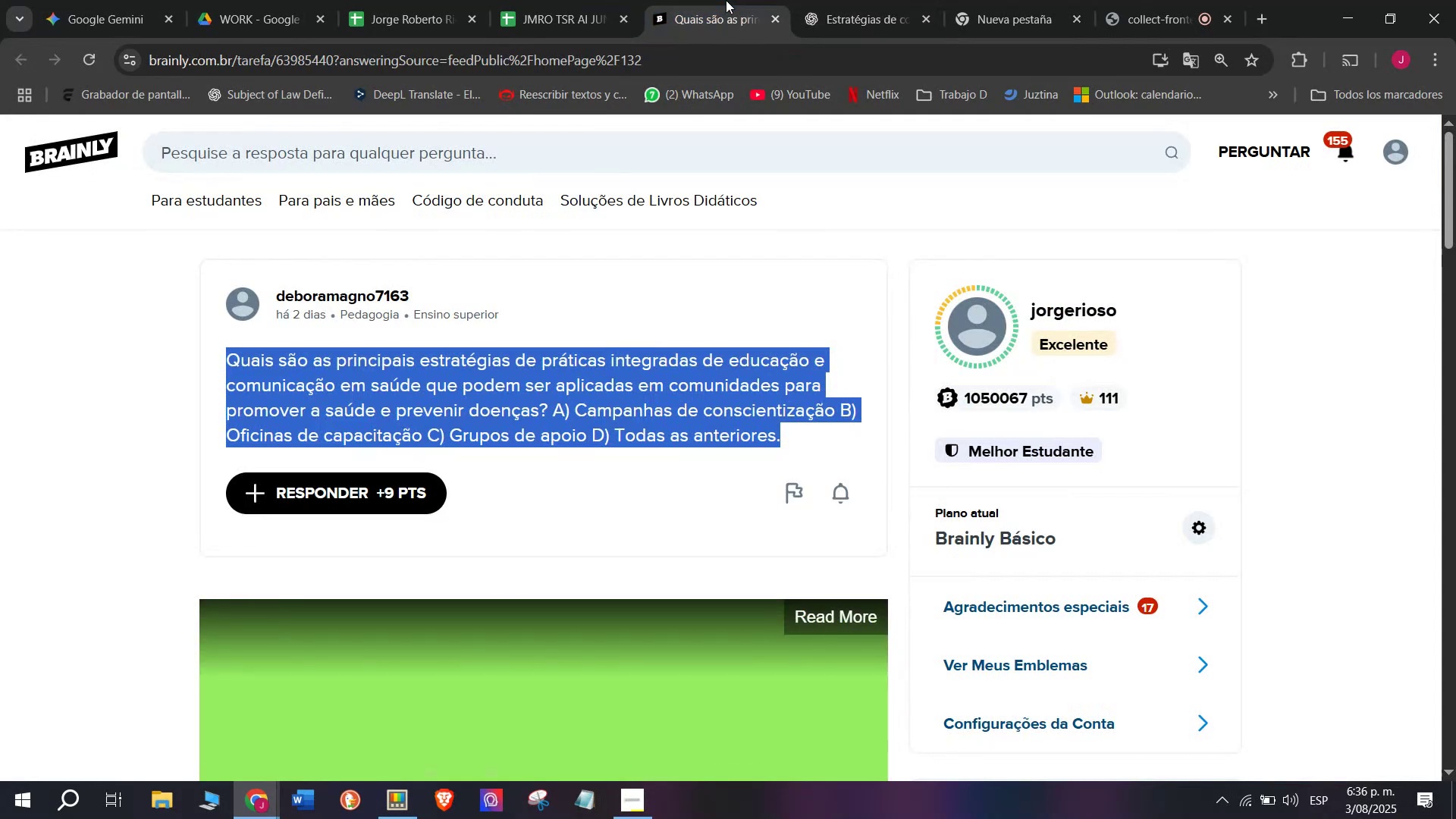 
left_click([843, 0])
 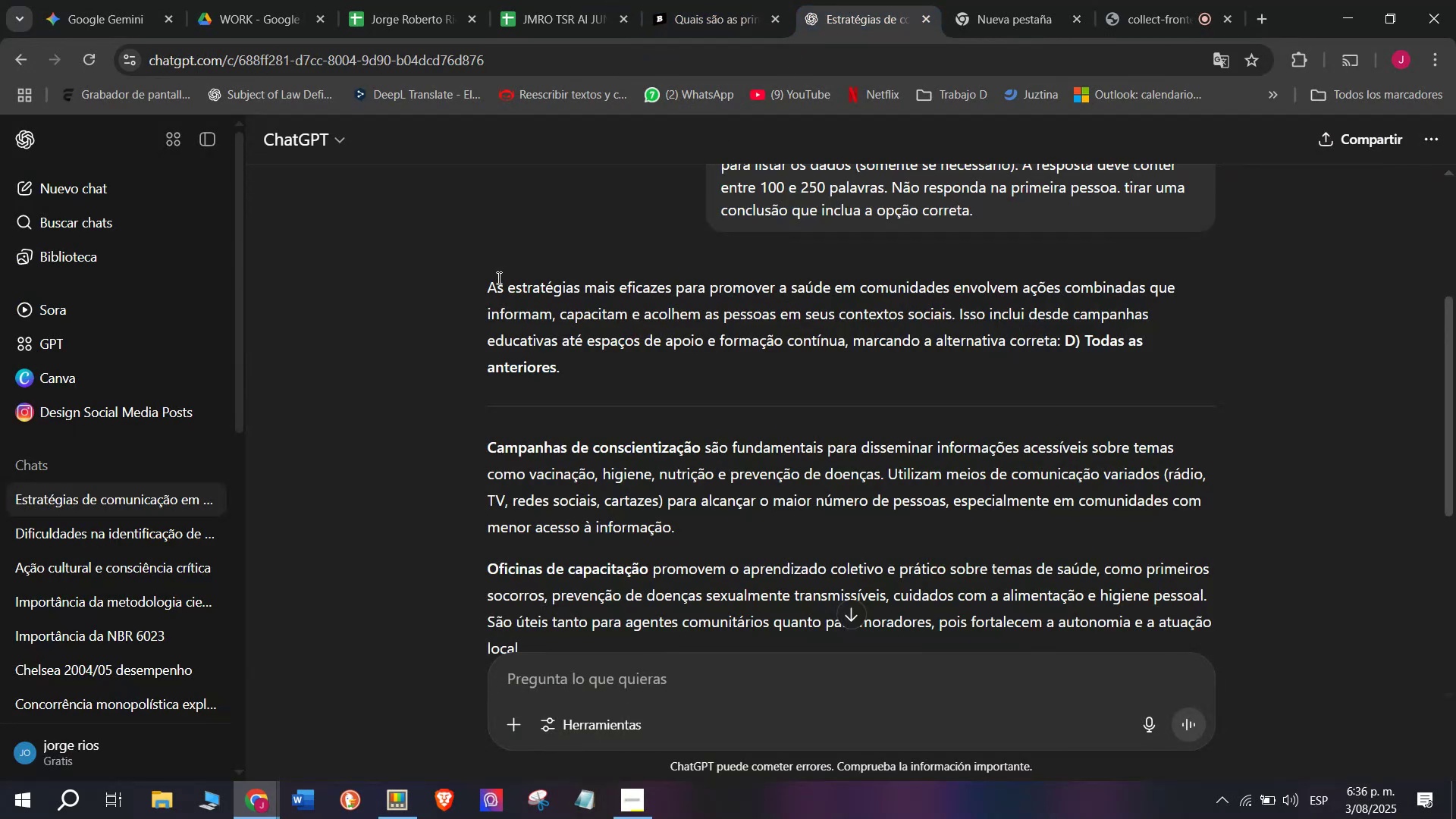 
left_click_drag(start_coordinate=[470, 278], to_coordinate=[830, 661])
 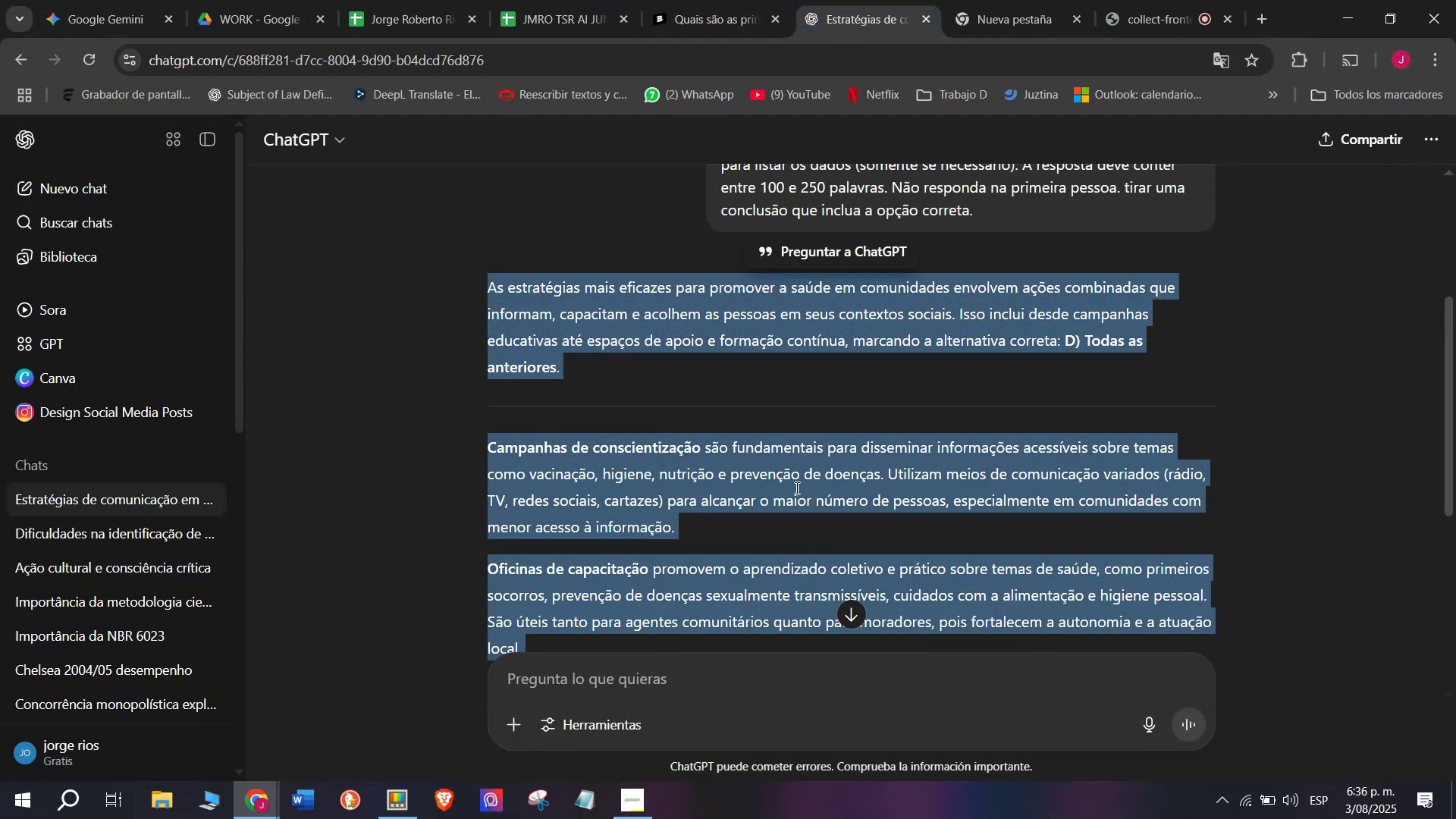 
scroll: coordinate [793, 483], scroll_direction: down, amount: 1.0
 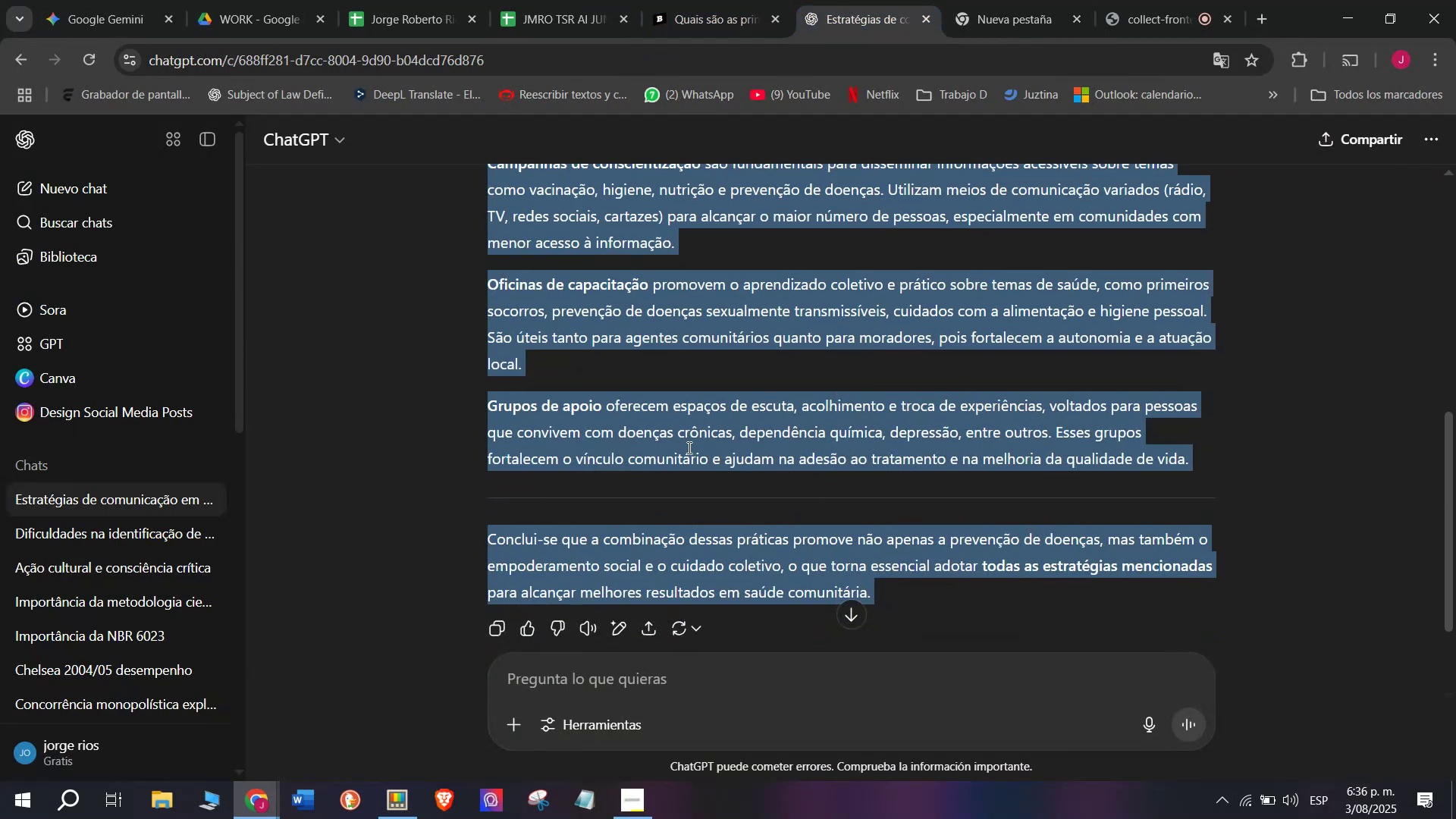 
left_click([395, 363])
 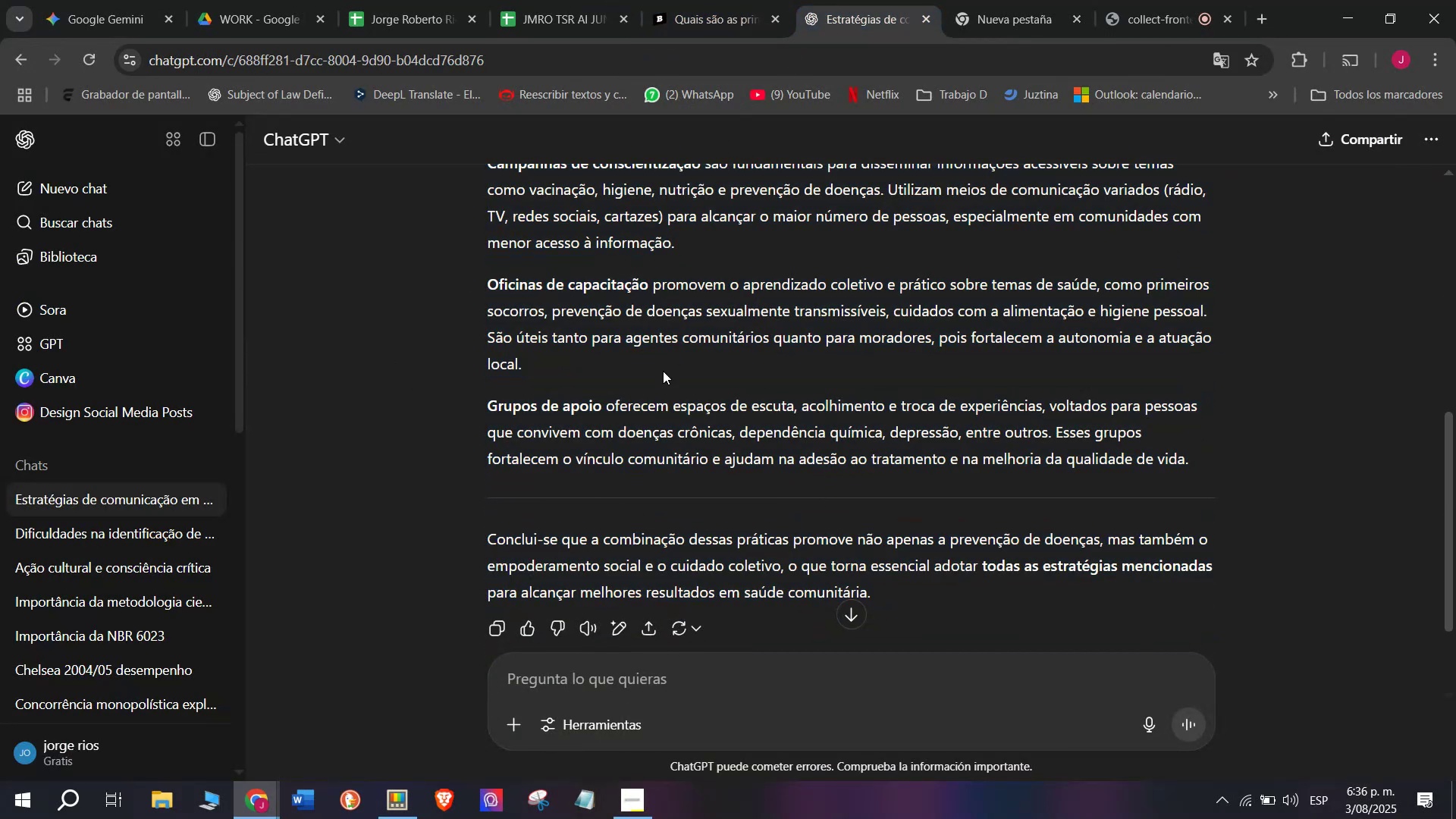 
left_click_drag(start_coordinate=[576, 358], to_coordinate=[479, 416])
 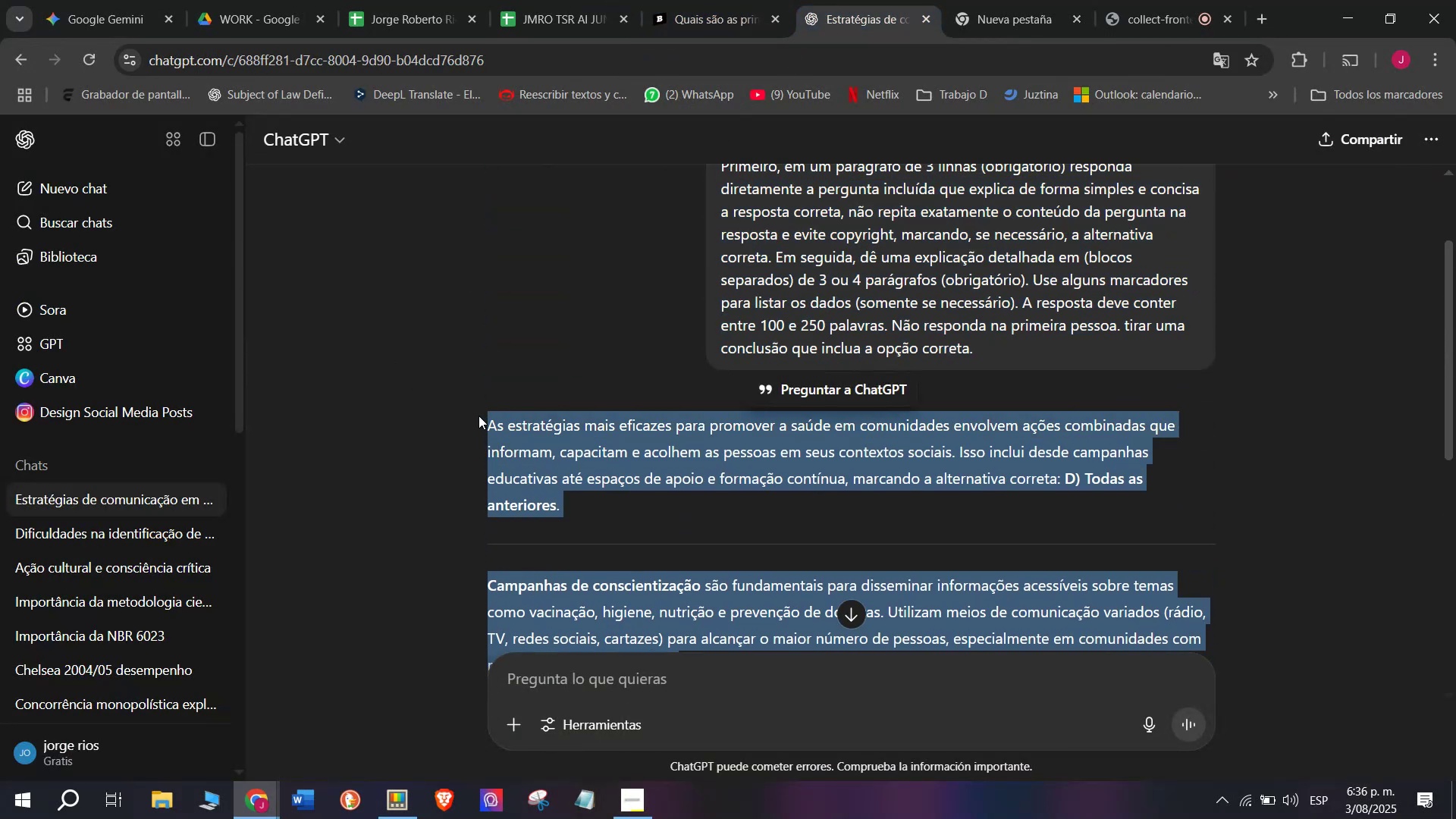 
key(Control+C)
 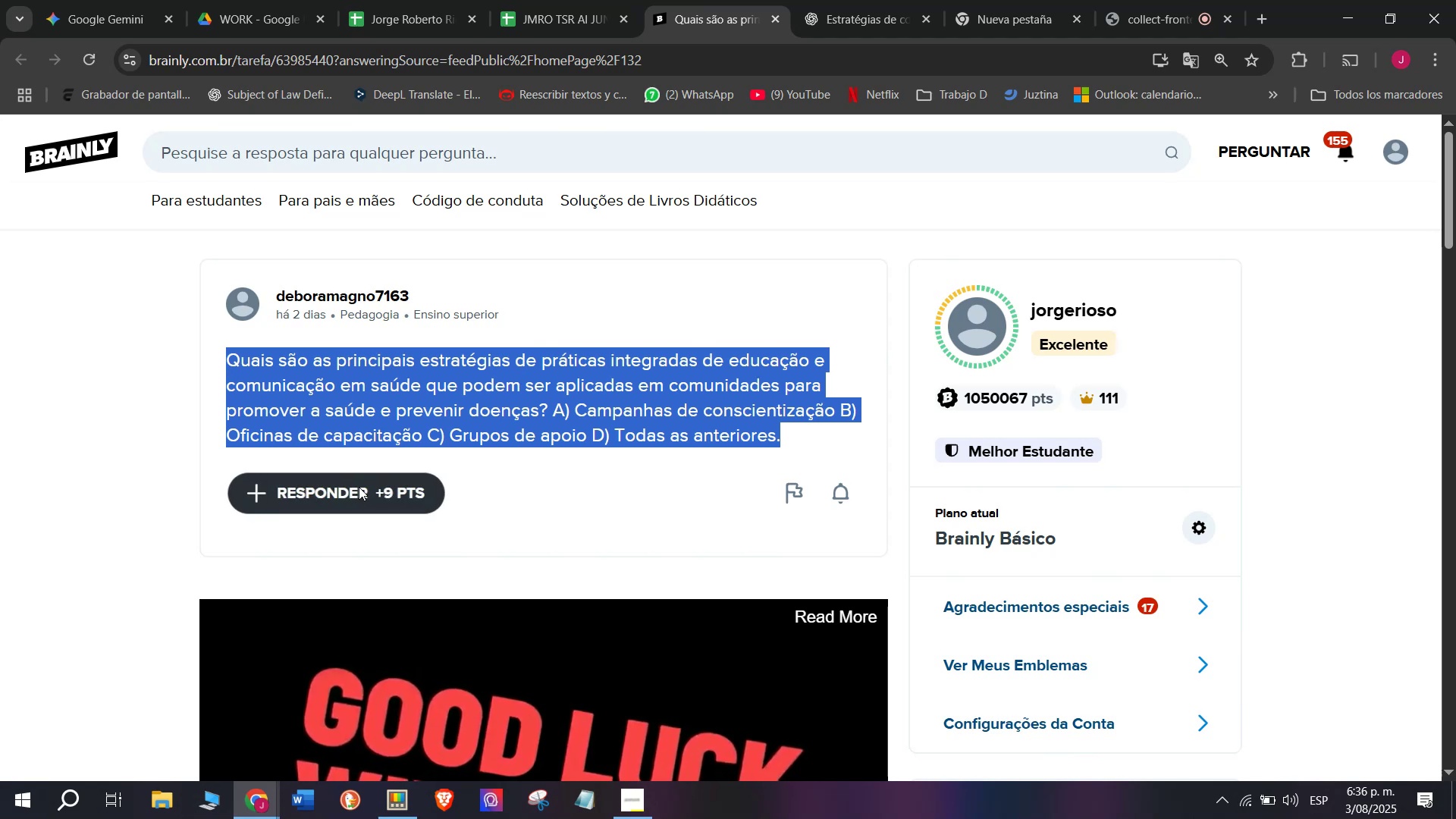 
left_click_drag(start_coordinate=[706, 490], to_coordinate=[473, 255])
 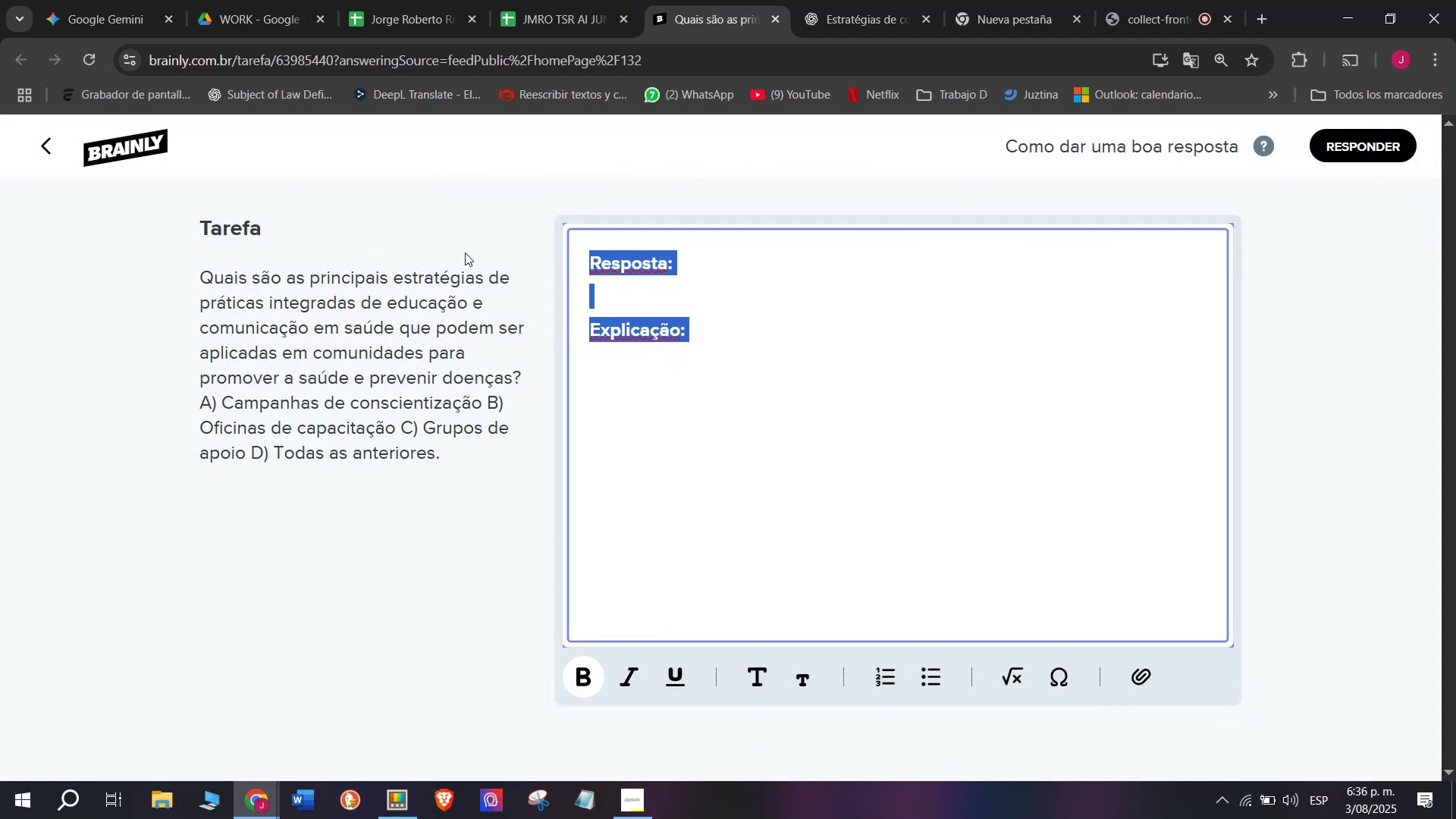 
key(Control+V)
 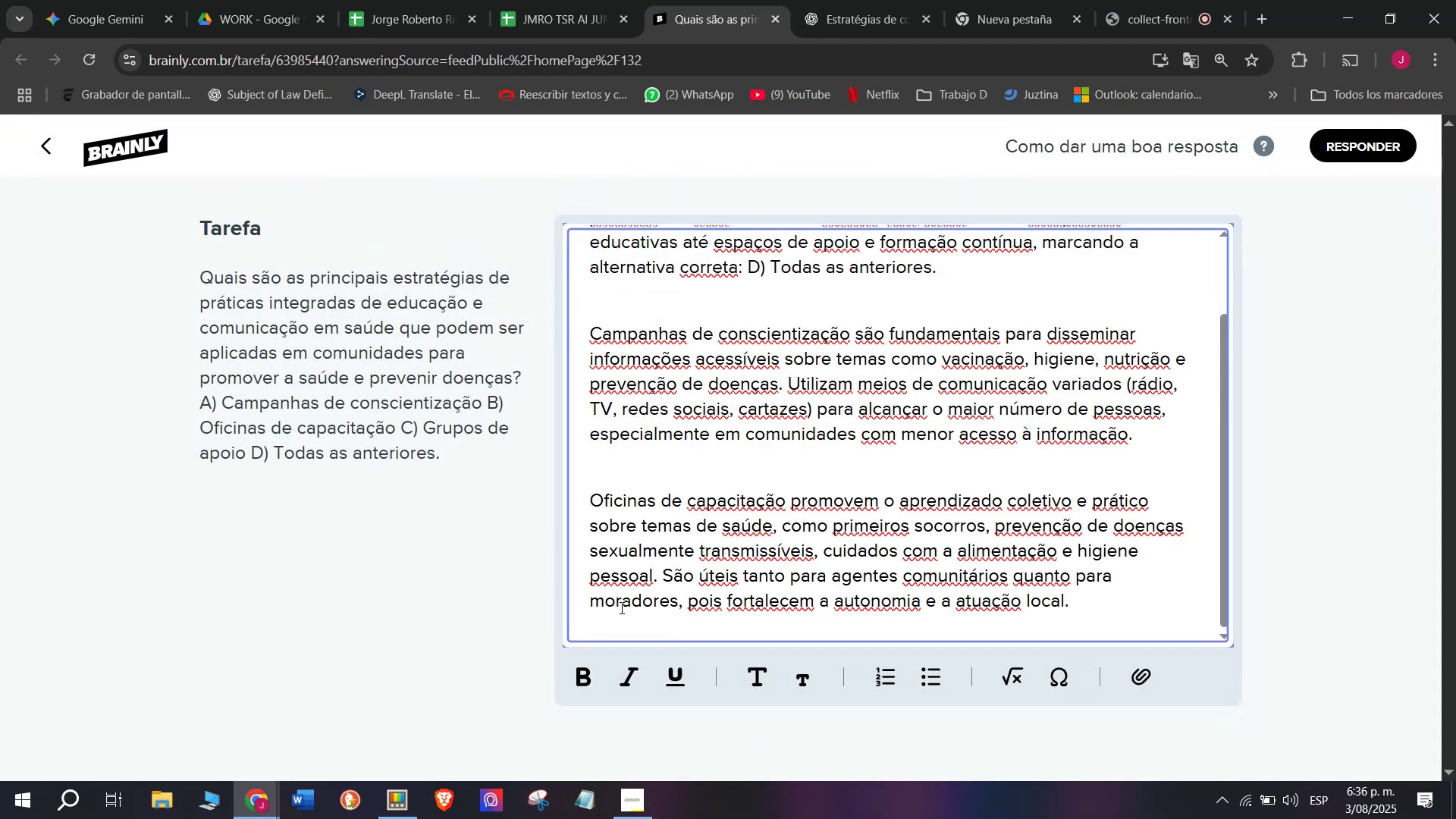 
left_click_drag(start_coordinate=[659, 577], to_coordinate=[1247, 650])
 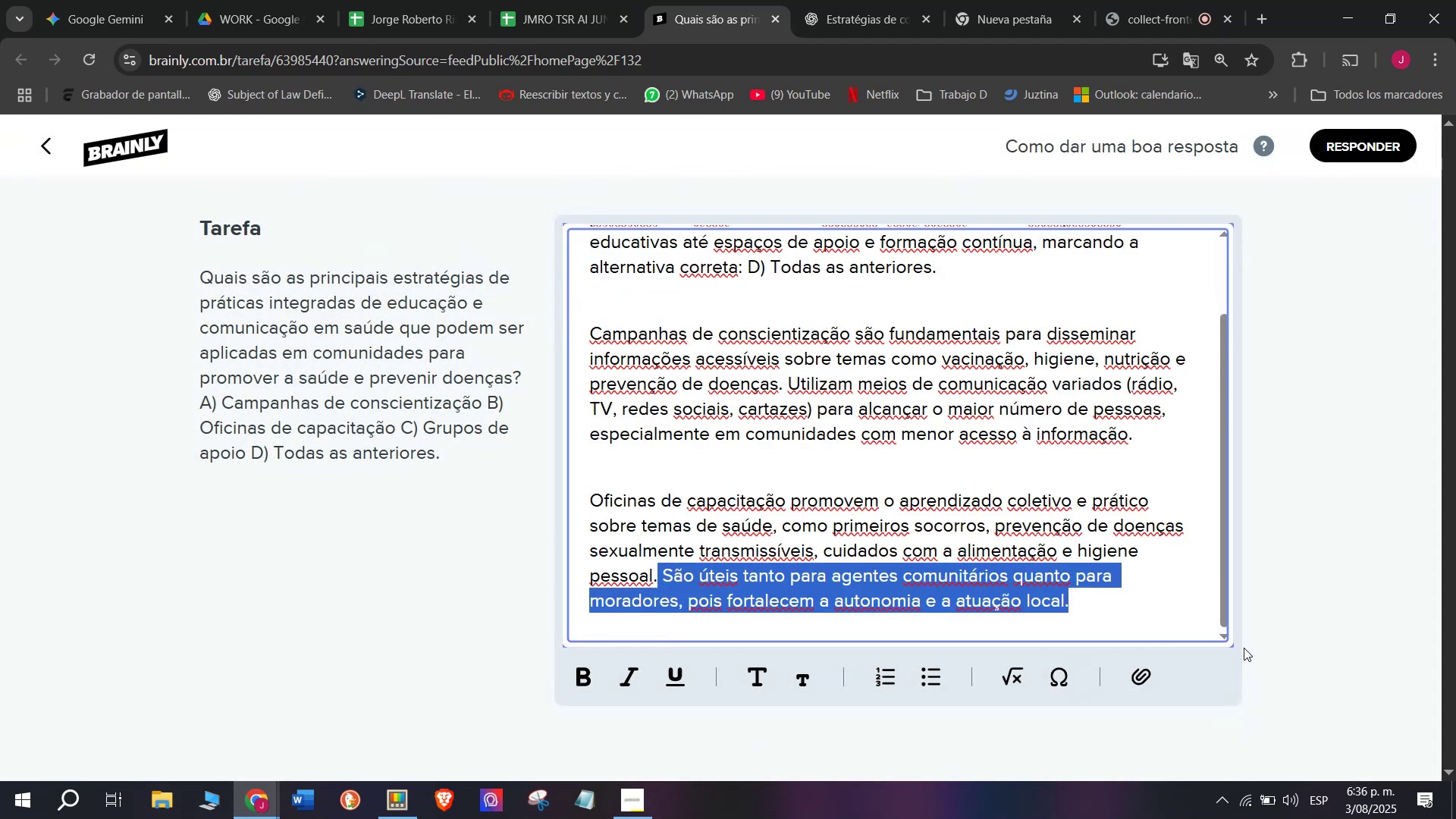 
key(Backspace)
 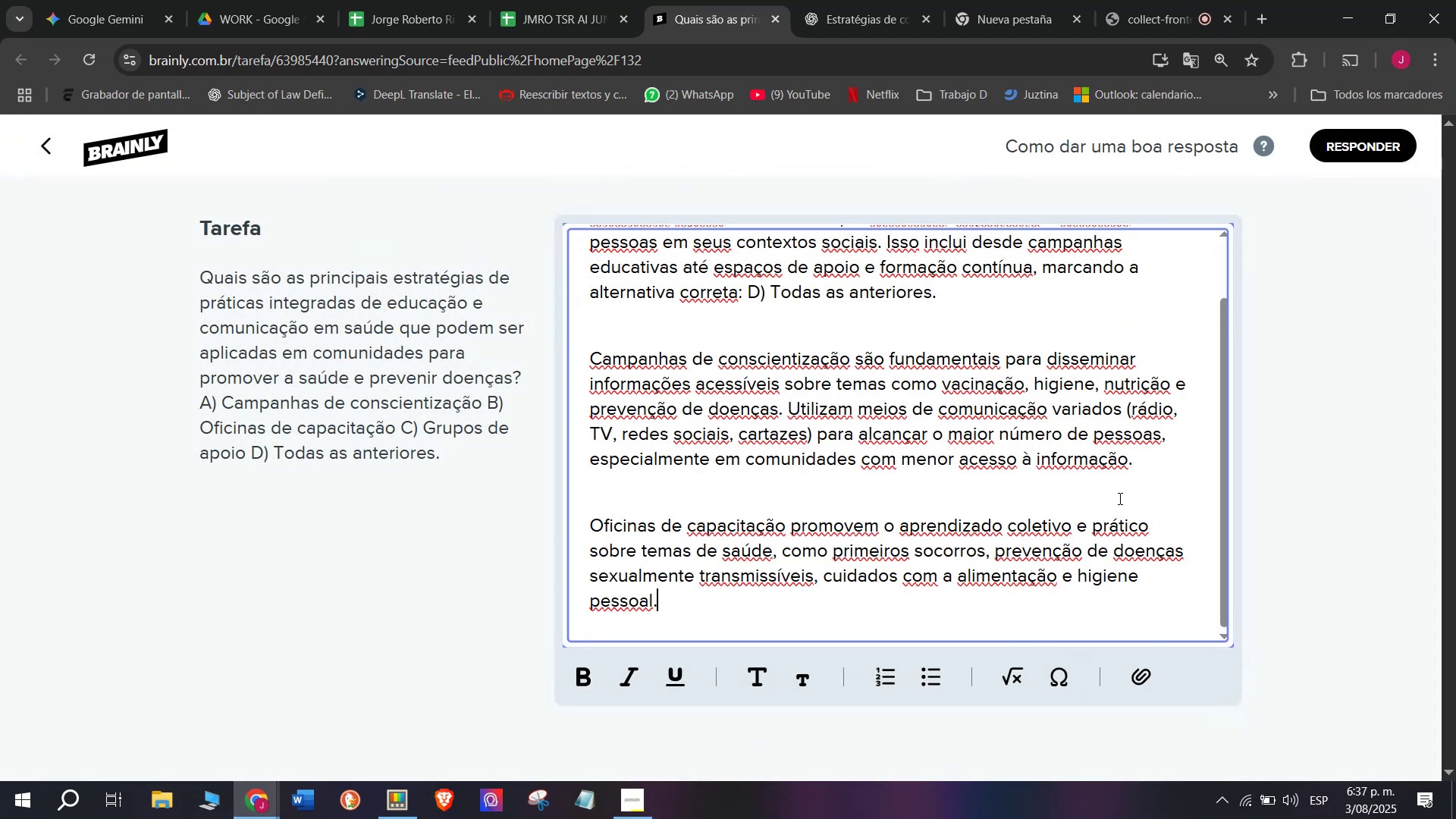 
scroll: coordinate [1081, 504], scroll_direction: up, amount: 3.0
 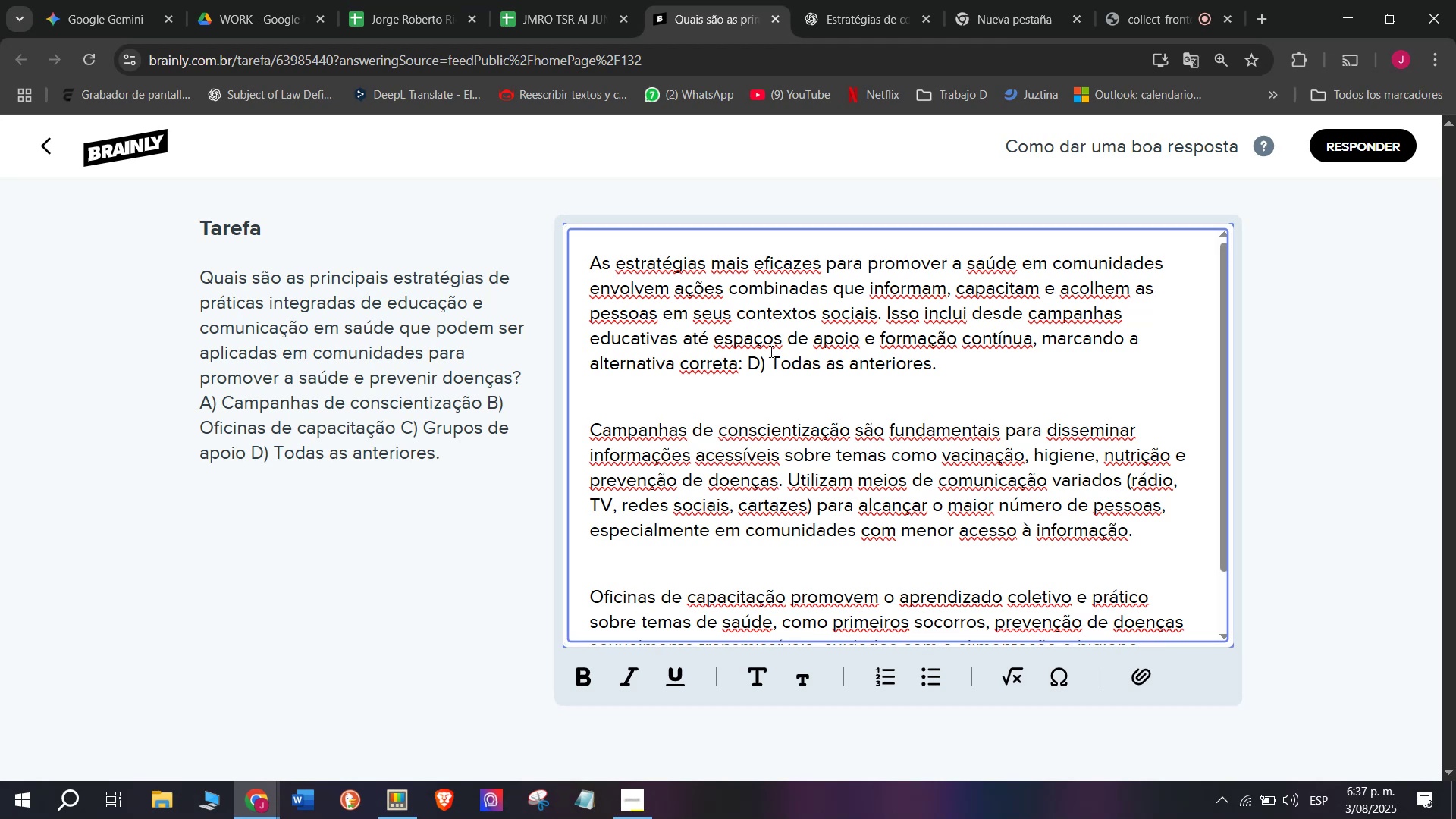 
left_click_drag(start_coordinate=[764, 361], to_coordinate=[1125, 348])
 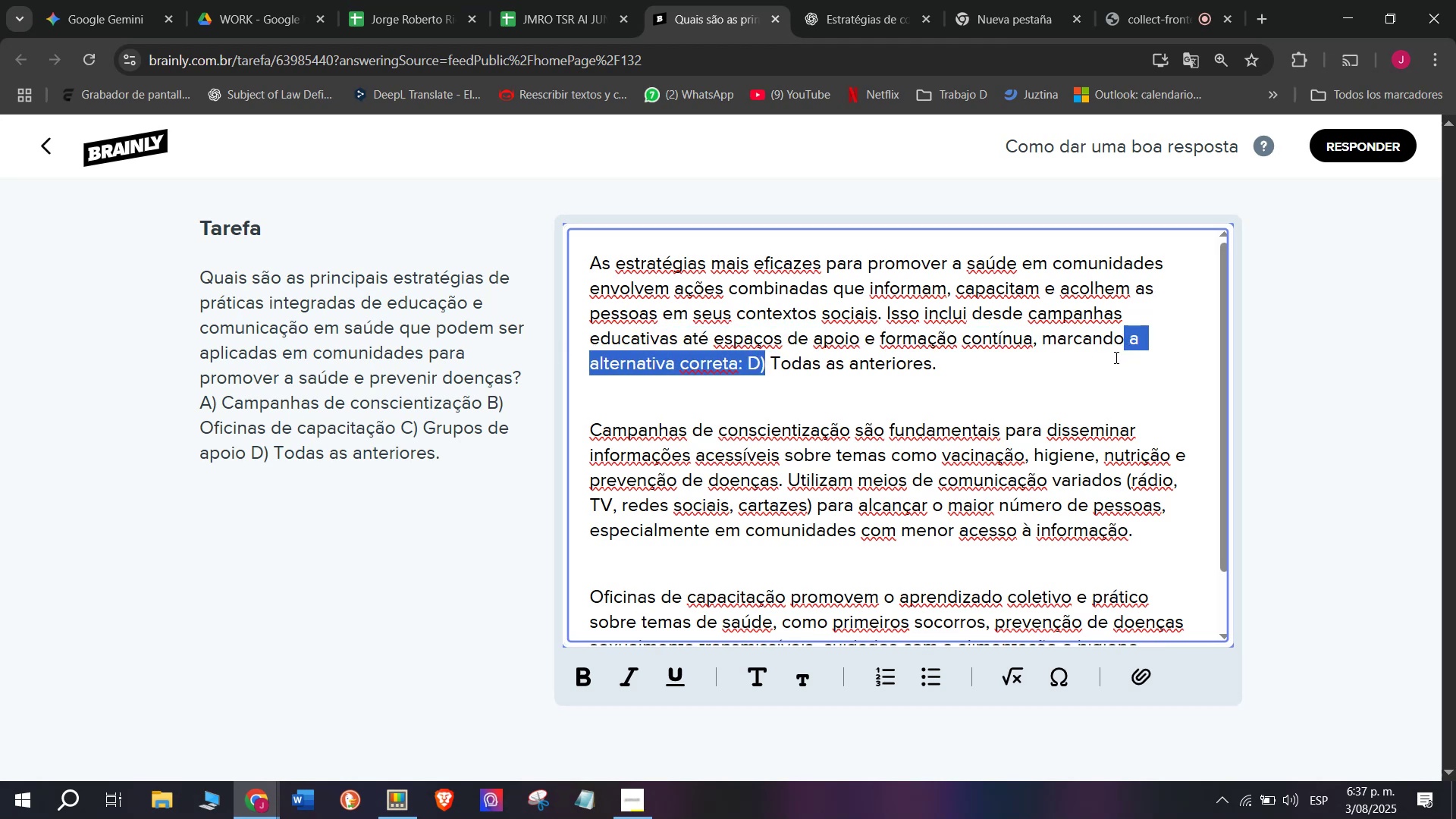 
hold_key(key=ControlLeft, duration=0.62)
 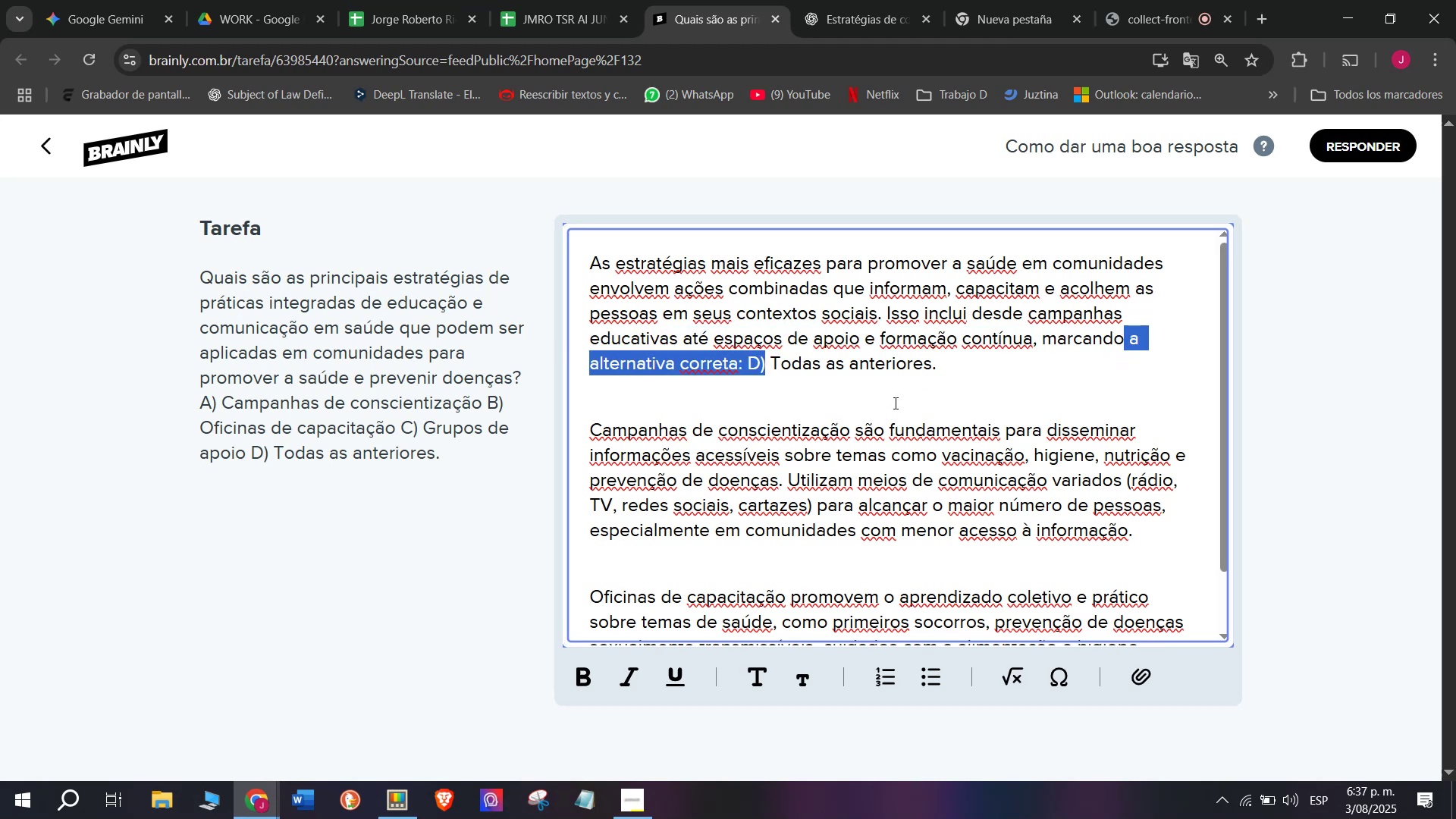 
key(Control+B)
 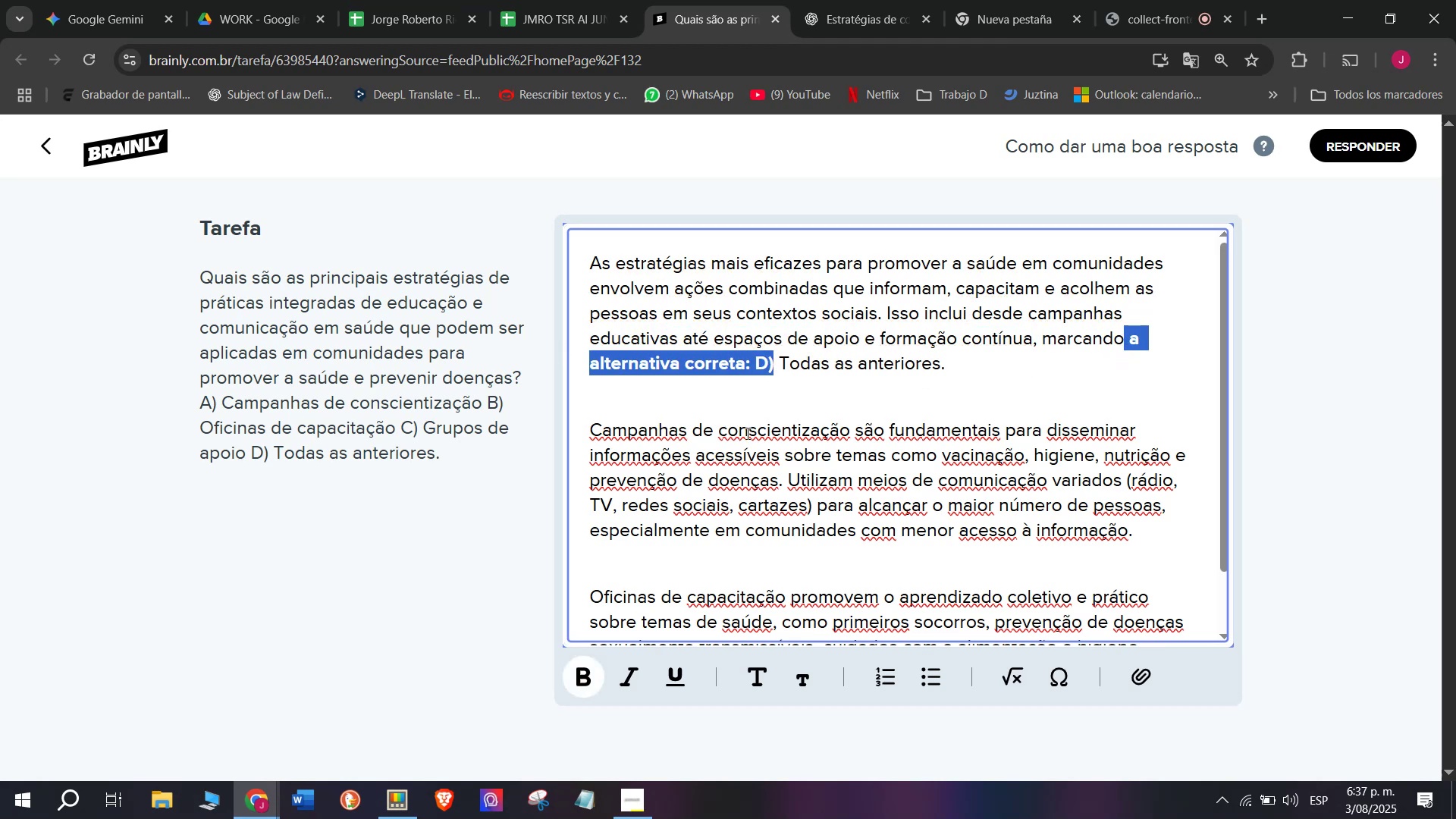 
scroll: coordinate [745, 435], scroll_direction: down, amount: 3.0
 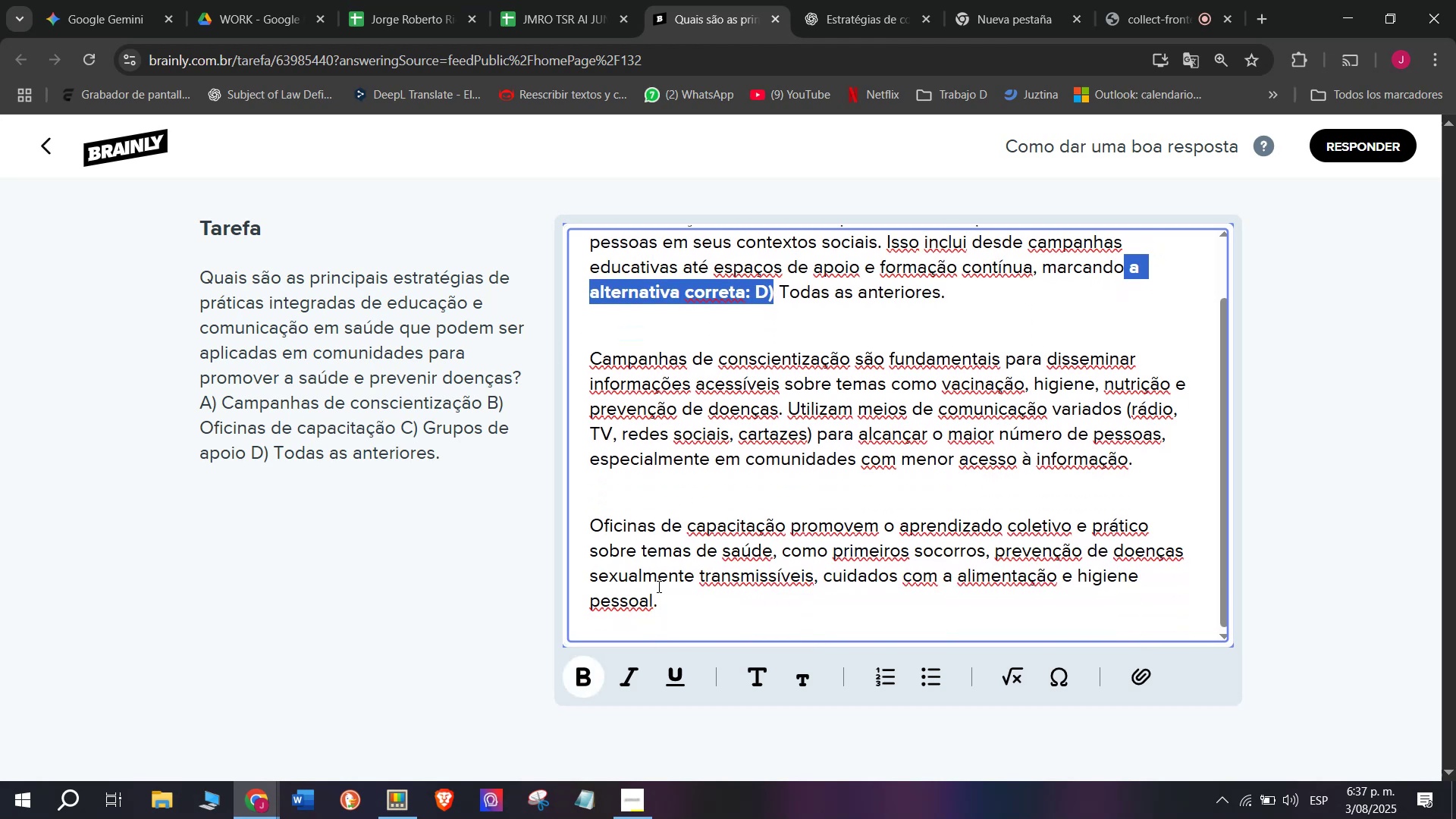 
left_click_drag(start_coordinate=[666, 600], to_coordinate=[513, 176])
 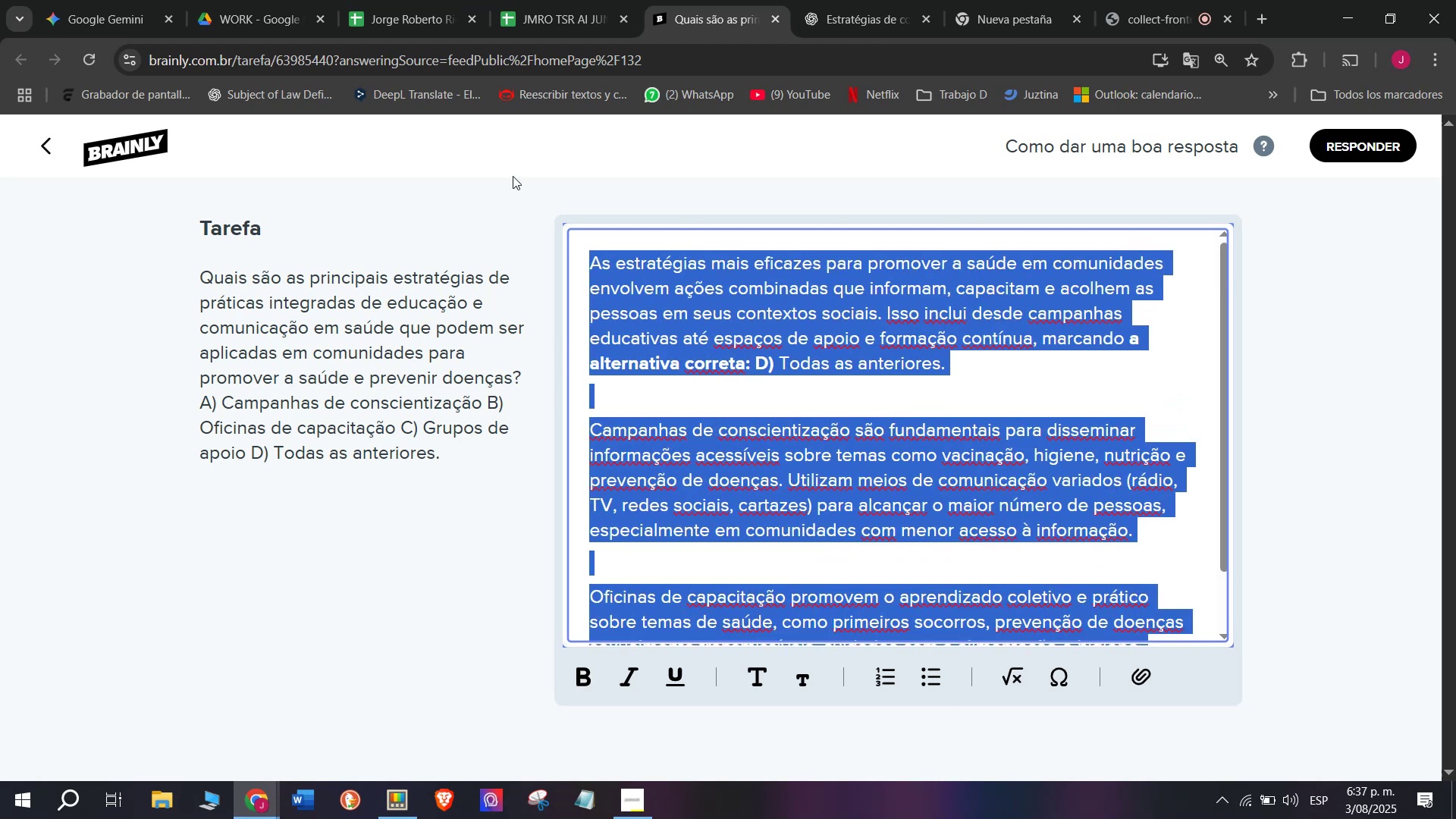 
key(Control+C)
 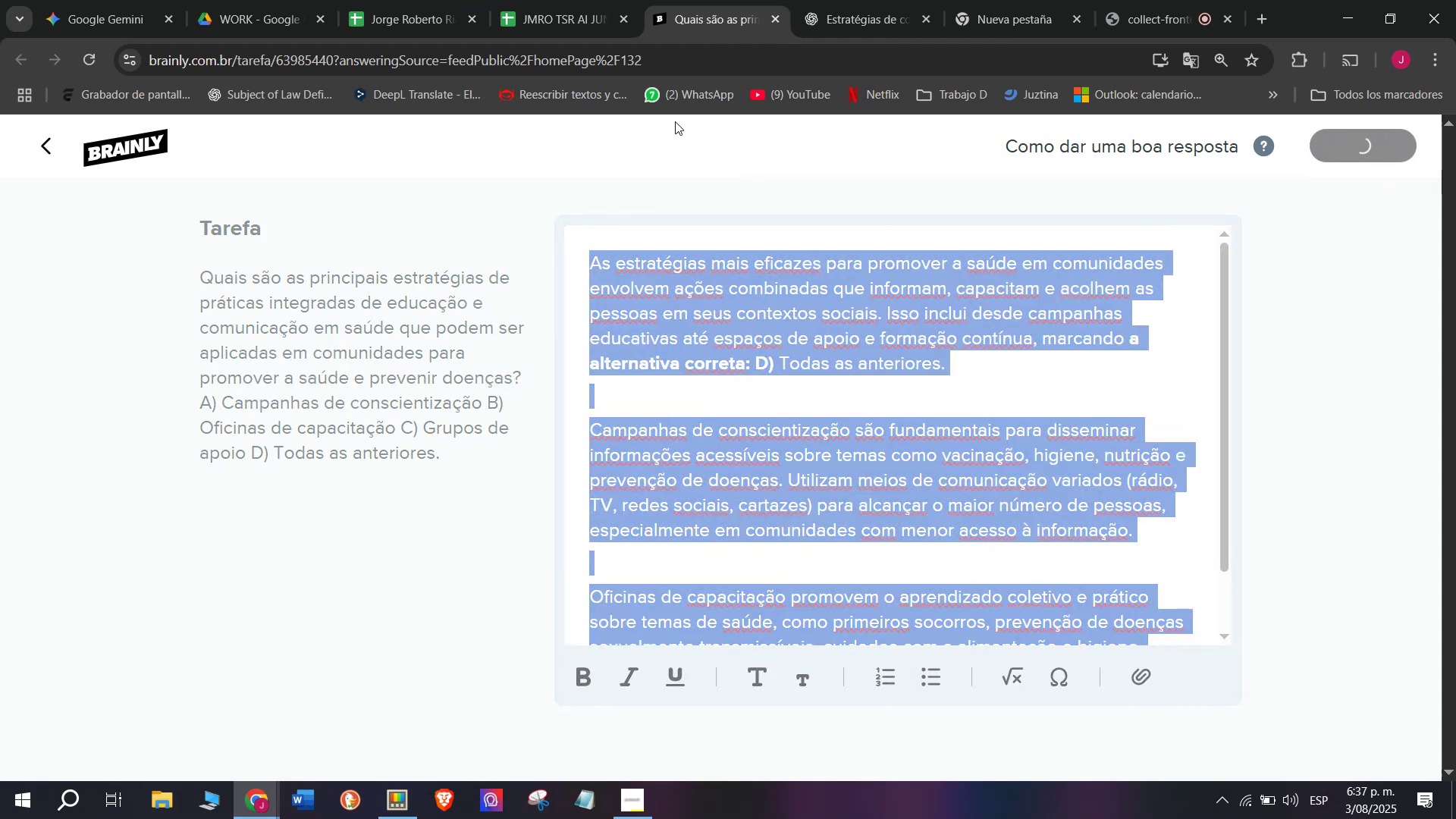 
left_click([557, 0])
 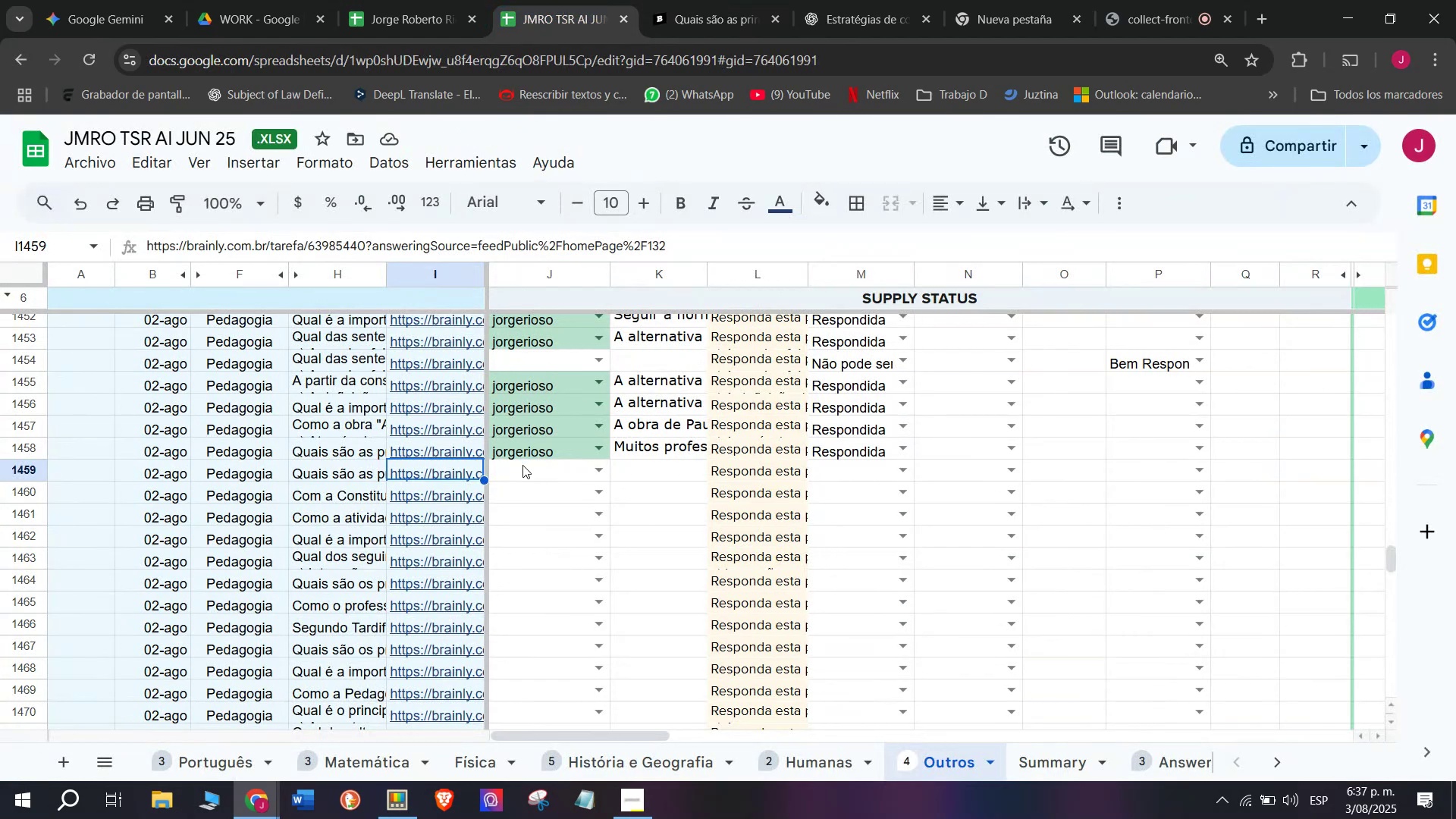 
left_click([527, 475])
 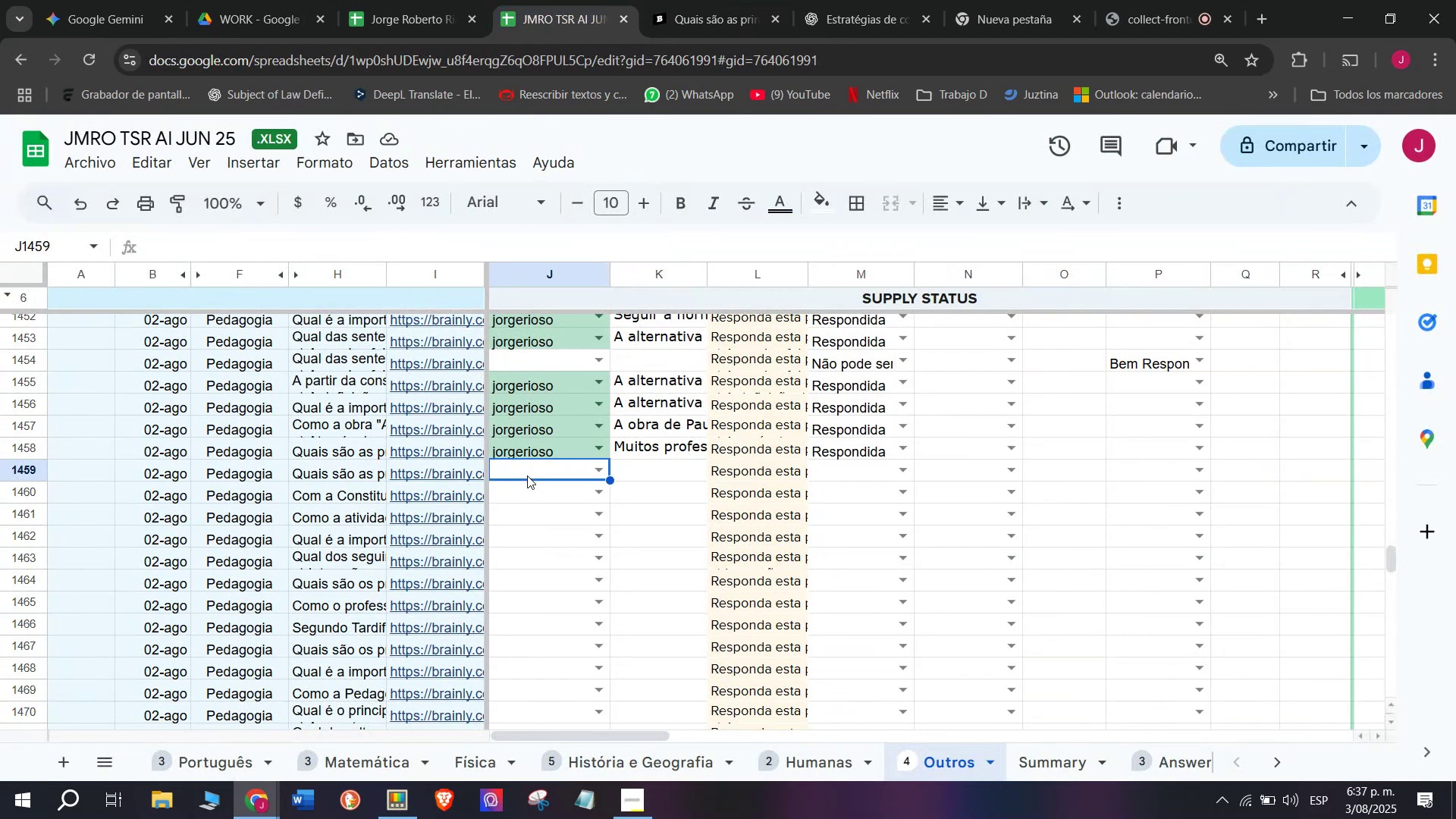 
key(J)
 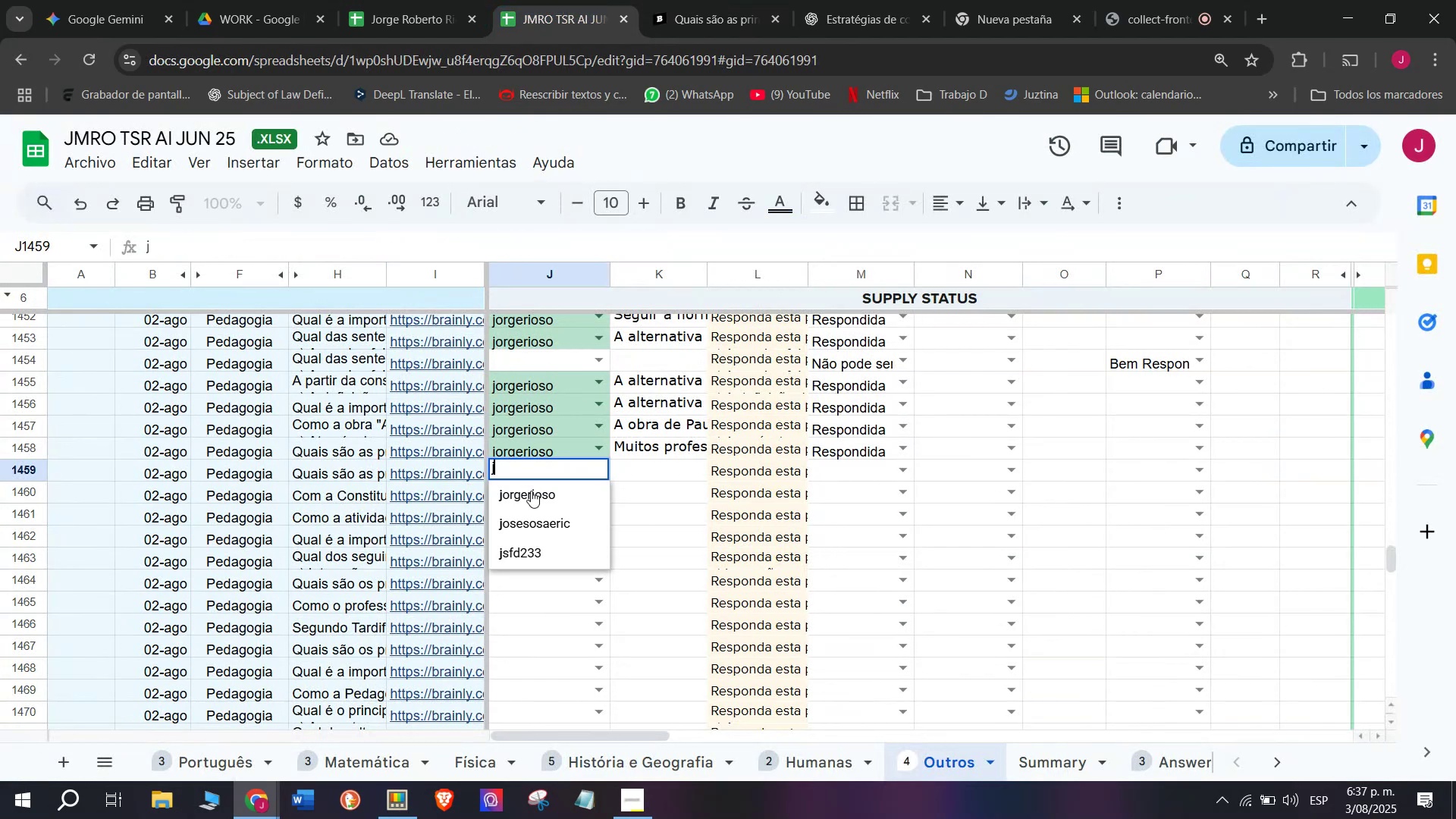 
left_click([531, 491])
 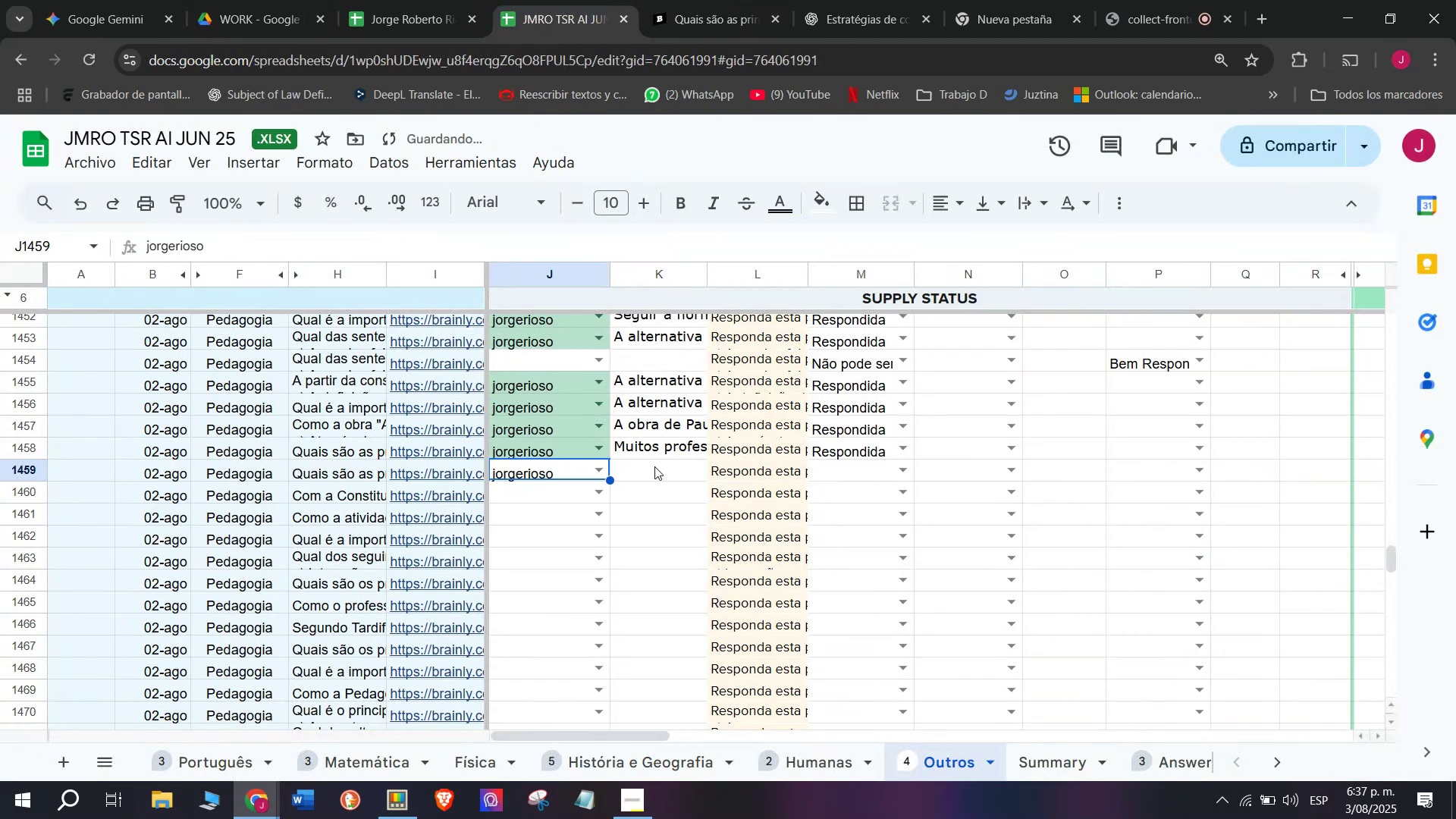 
double_click([654, 466])
 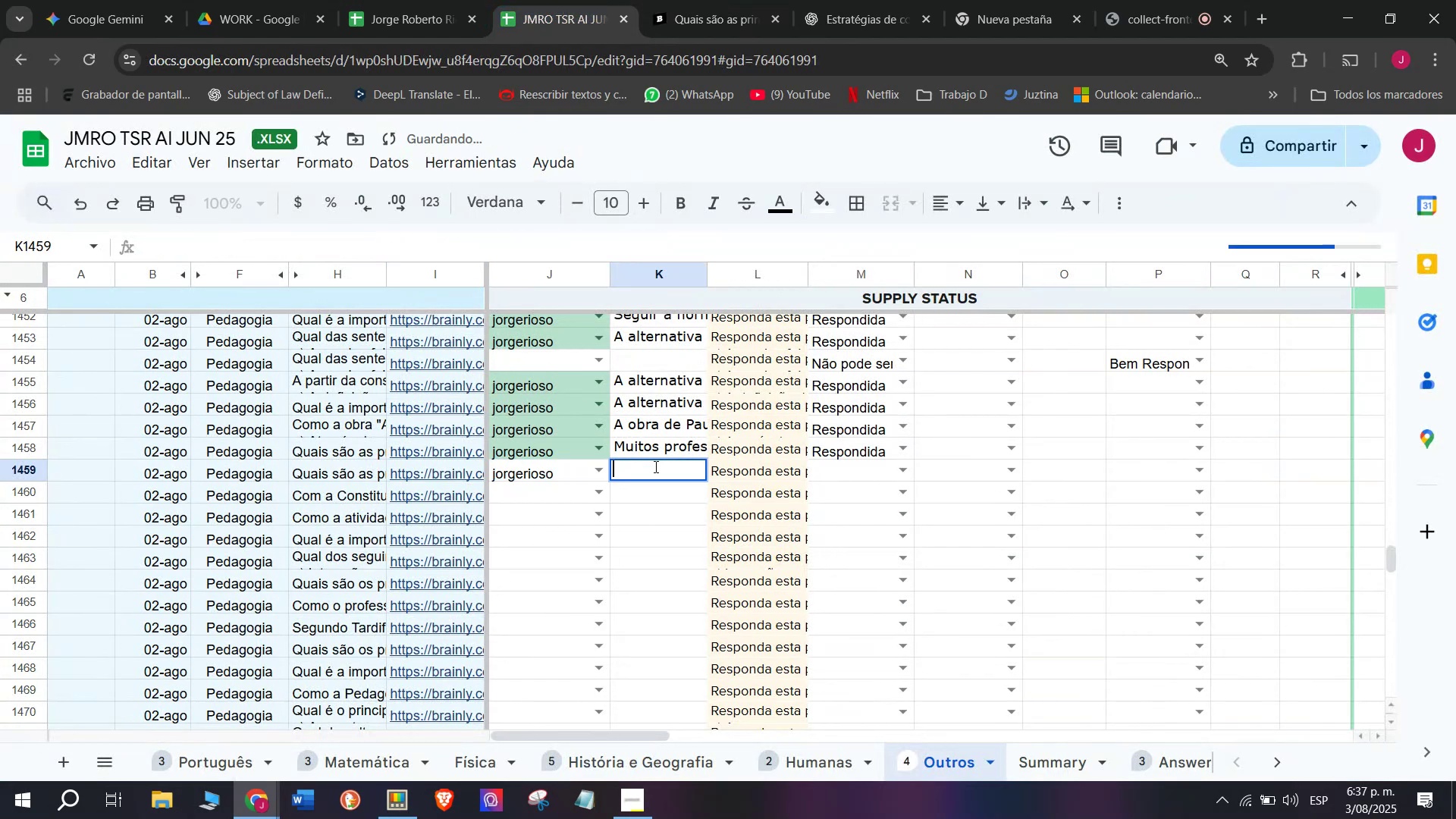 
key(Control+V)
 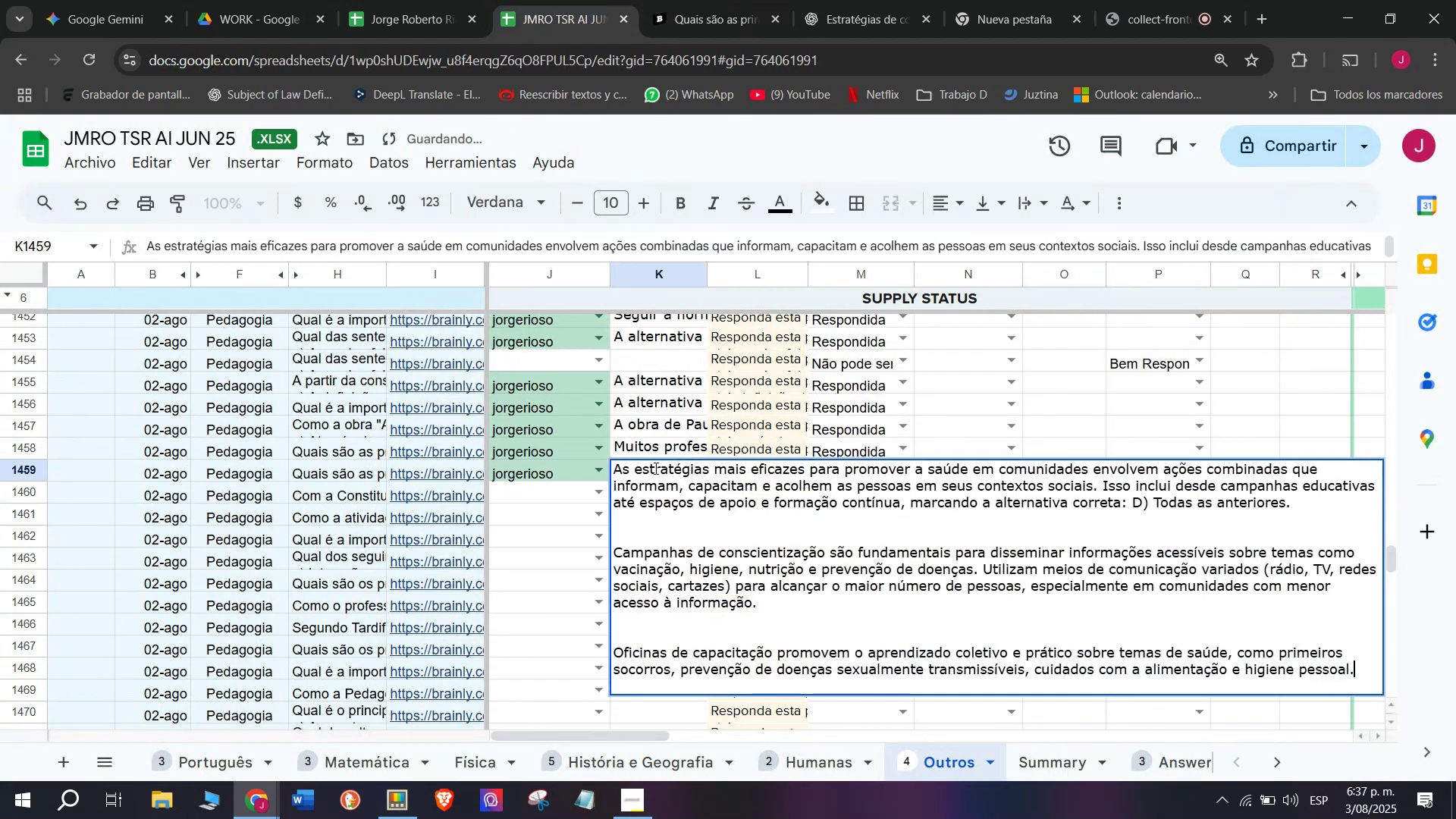 
key(Enter)
 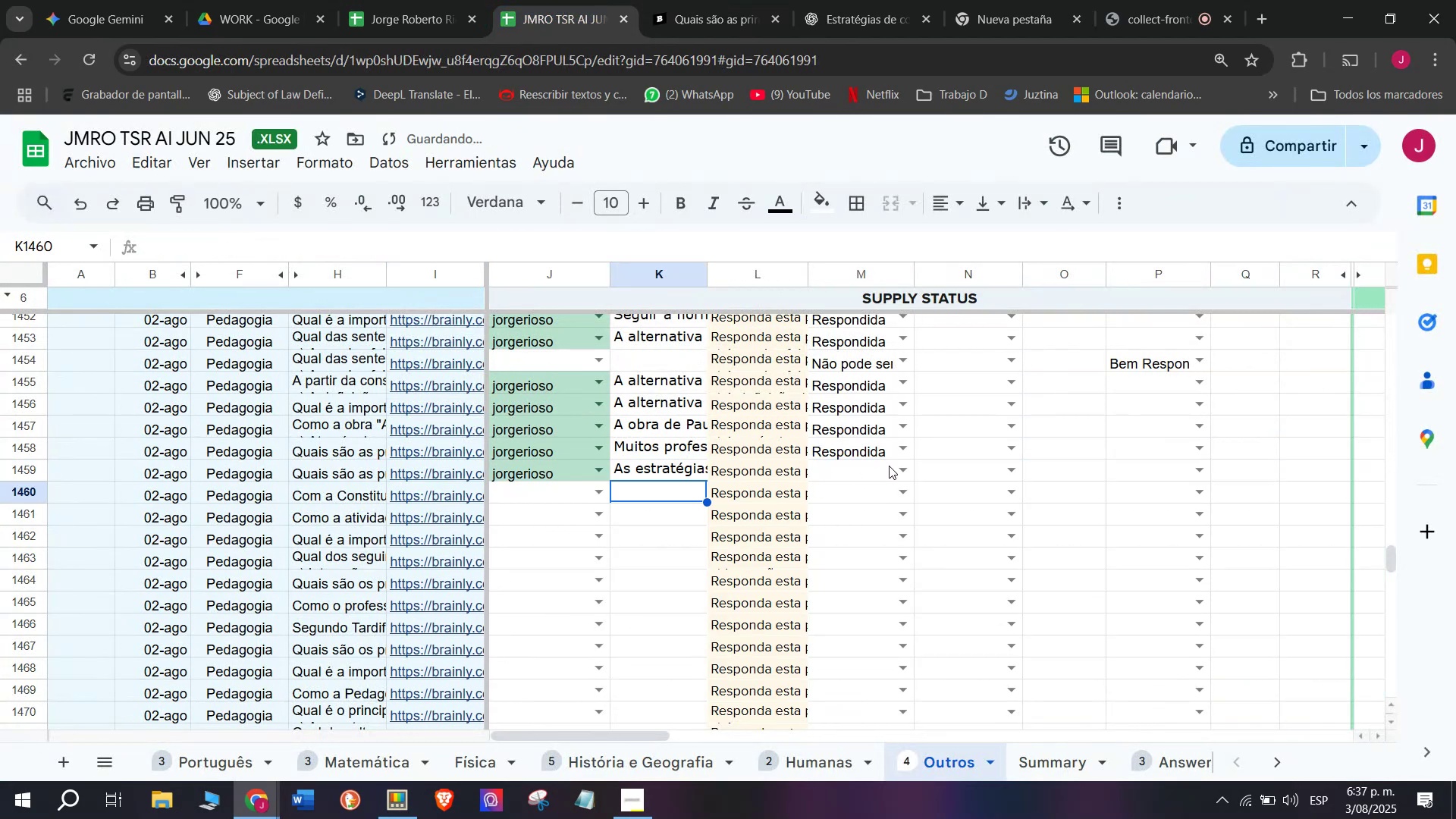 
left_click([895, 466])
 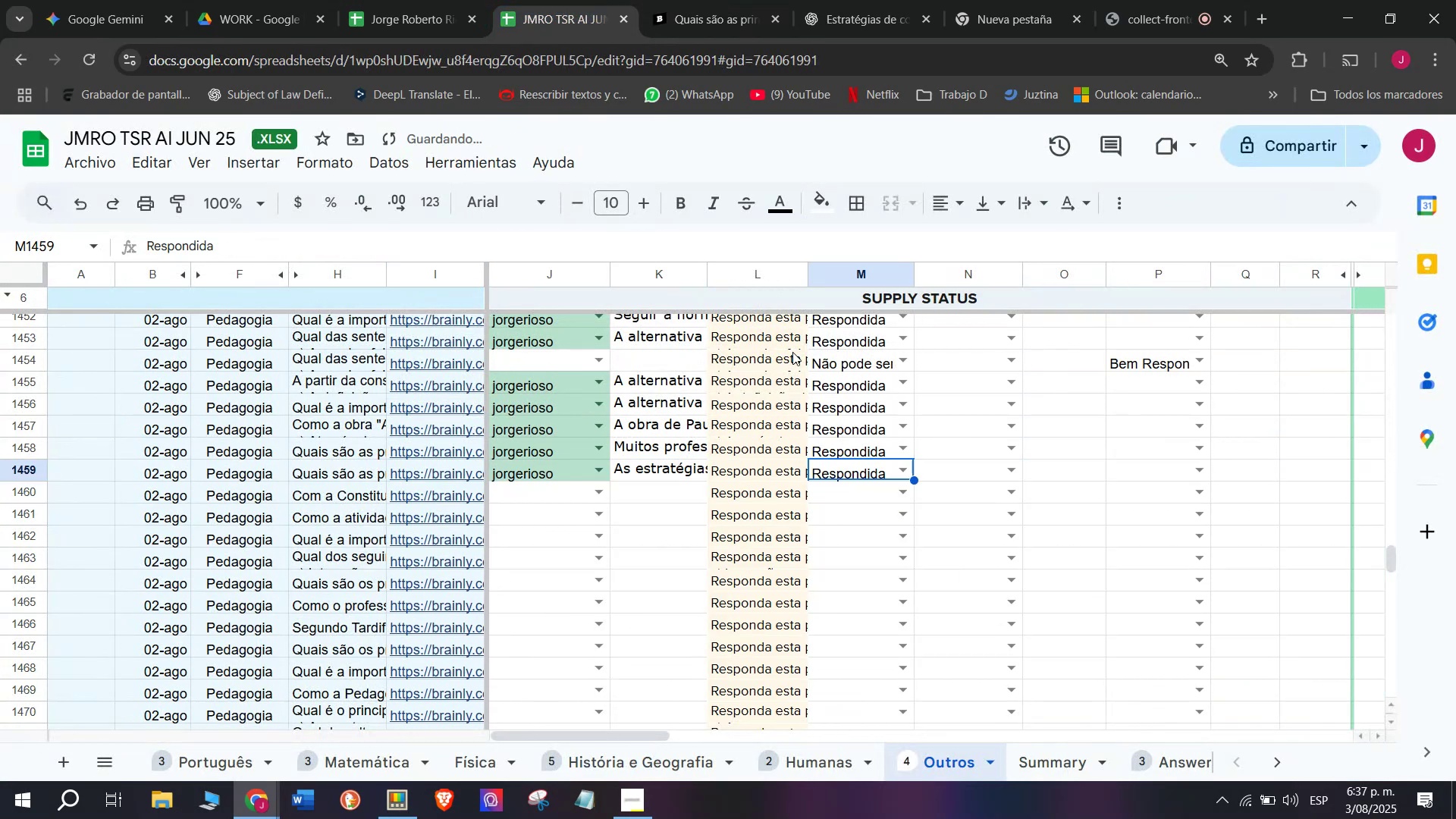 
left_click([730, 0])
 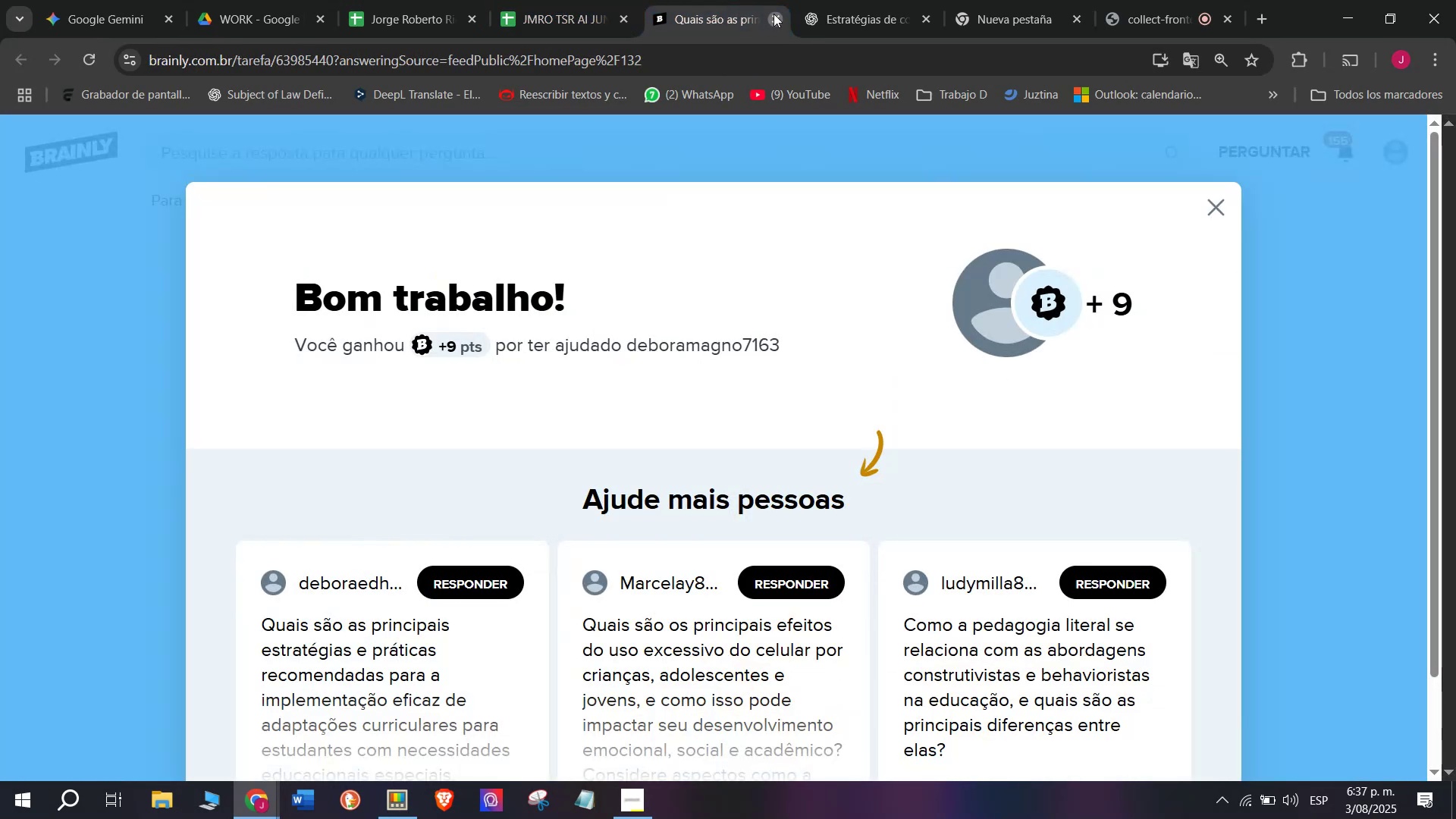 
double_click([727, 0])
 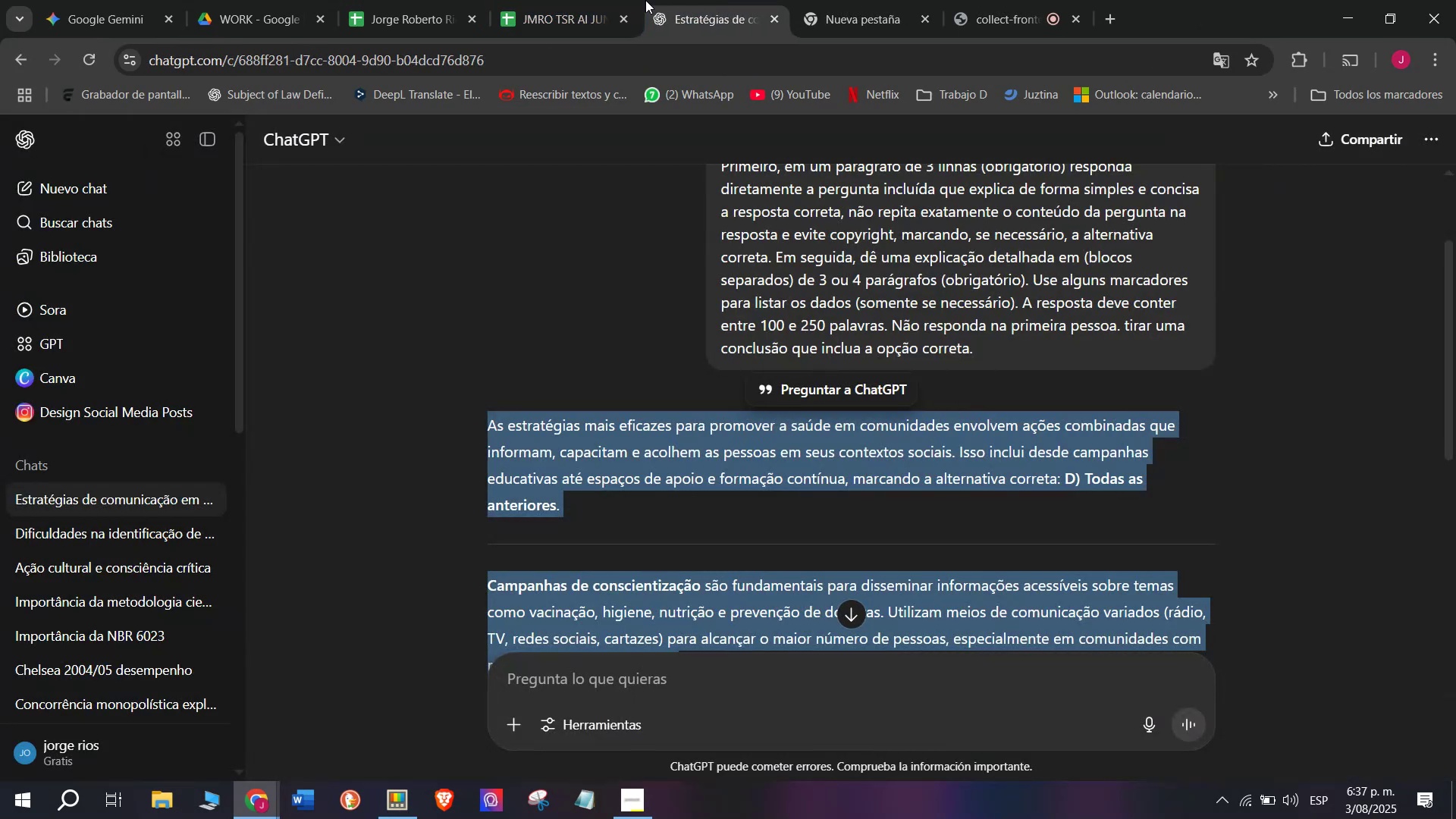 
left_click([588, 0])
 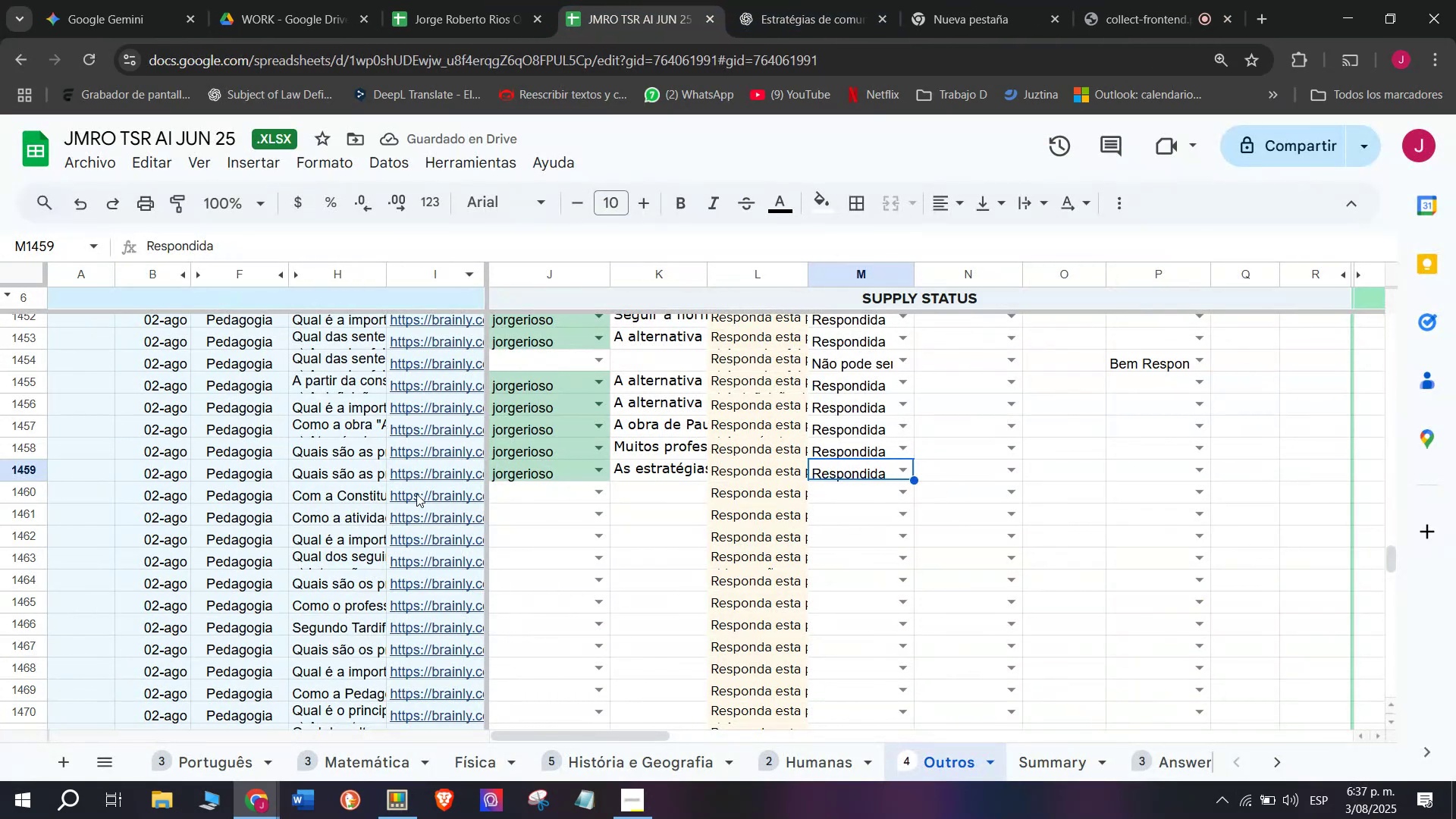 
left_click([425, 492])
 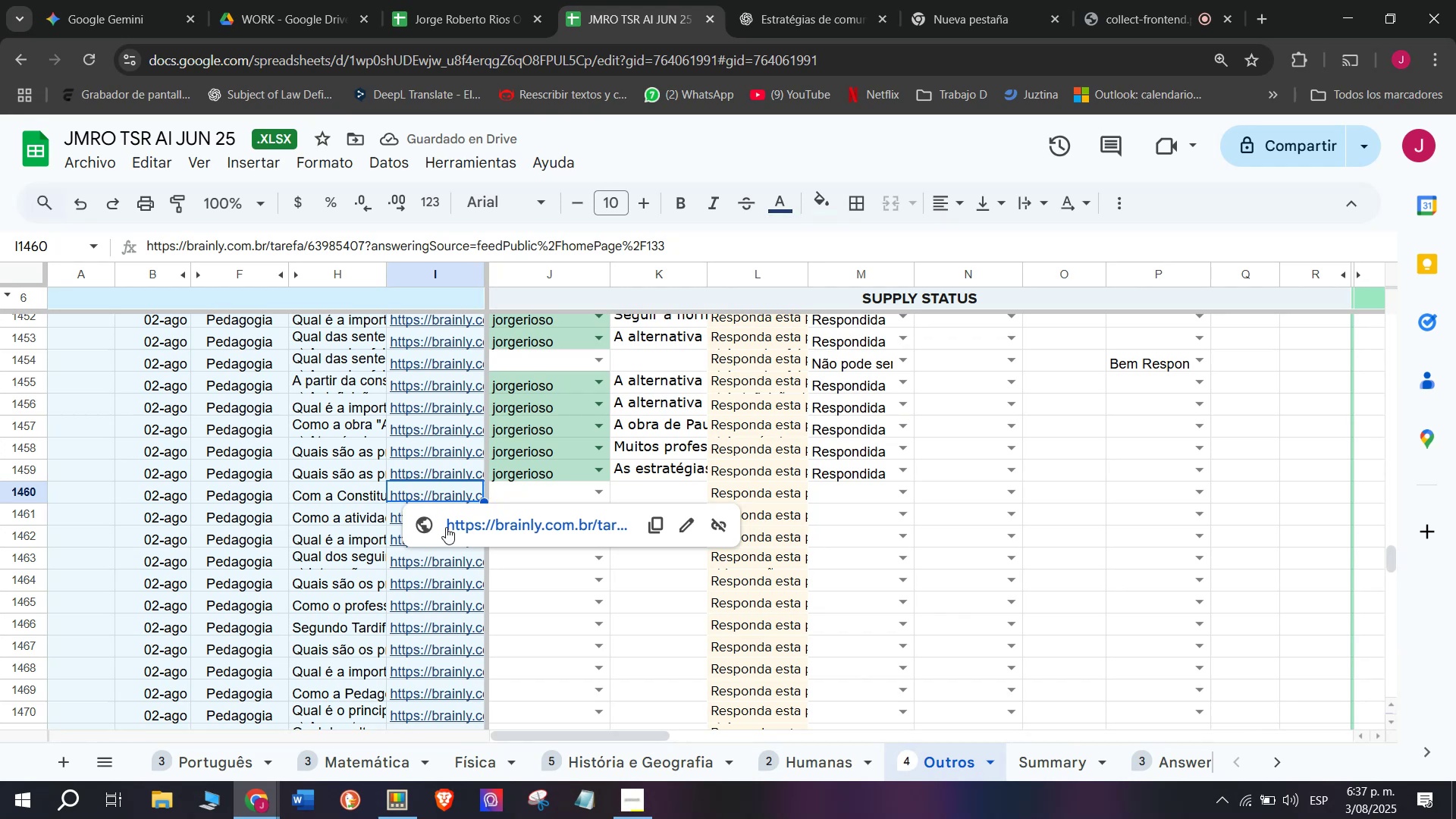 
left_click([446, 527])
 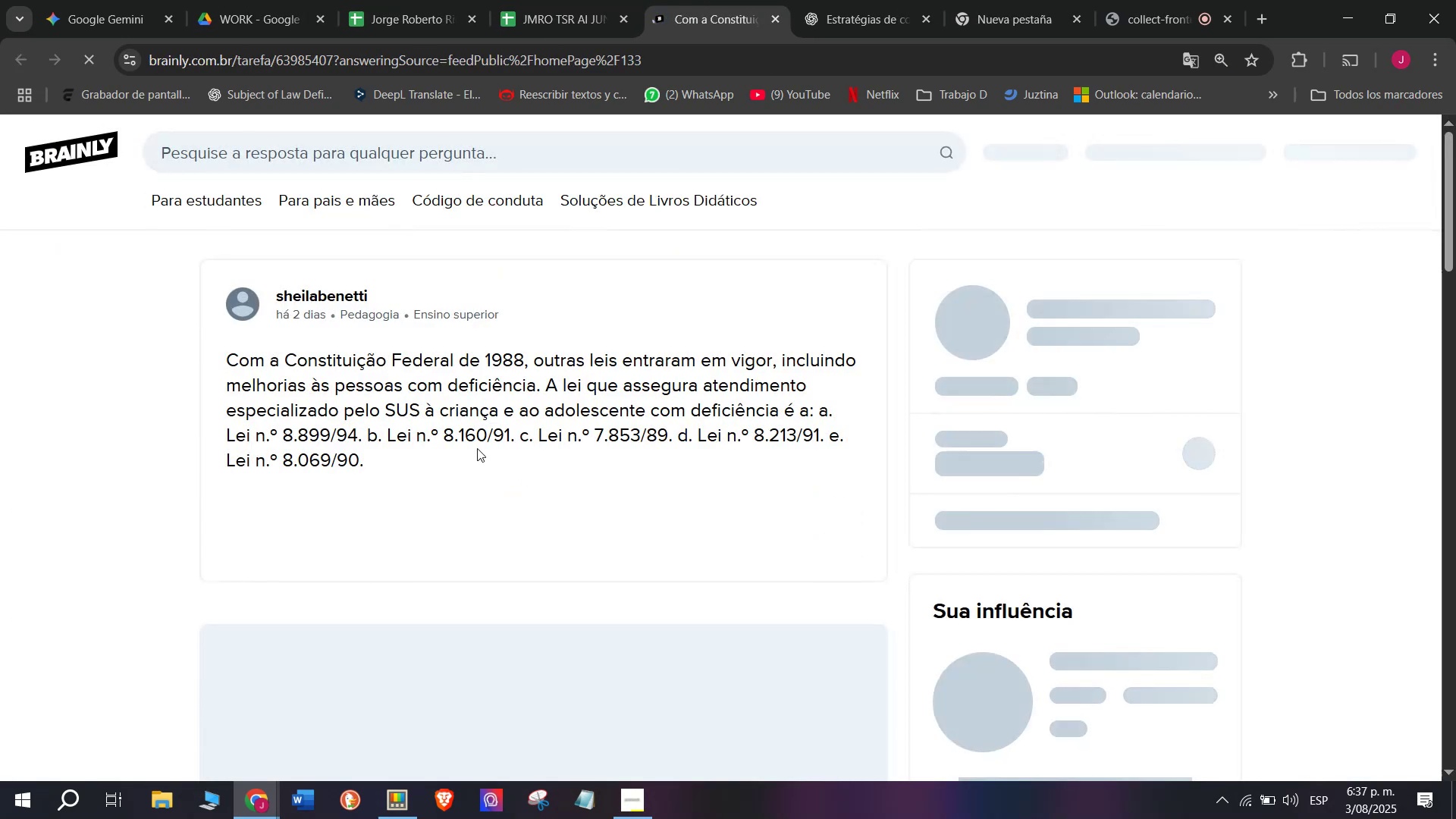 
left_click_drag(start_coordinate=[403, 456], to_coordinate=[184, 353])
 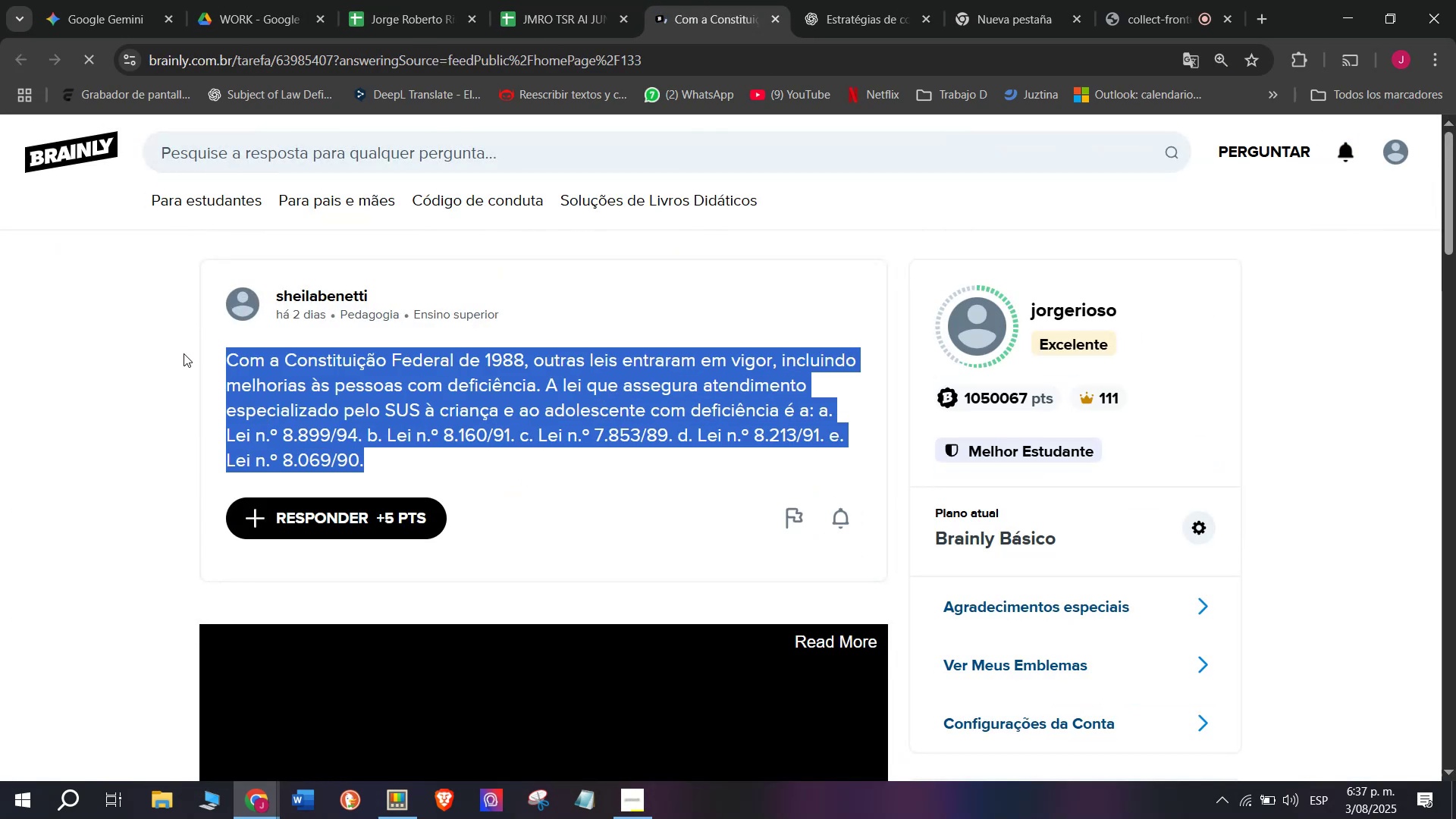 
key(Control+C)
 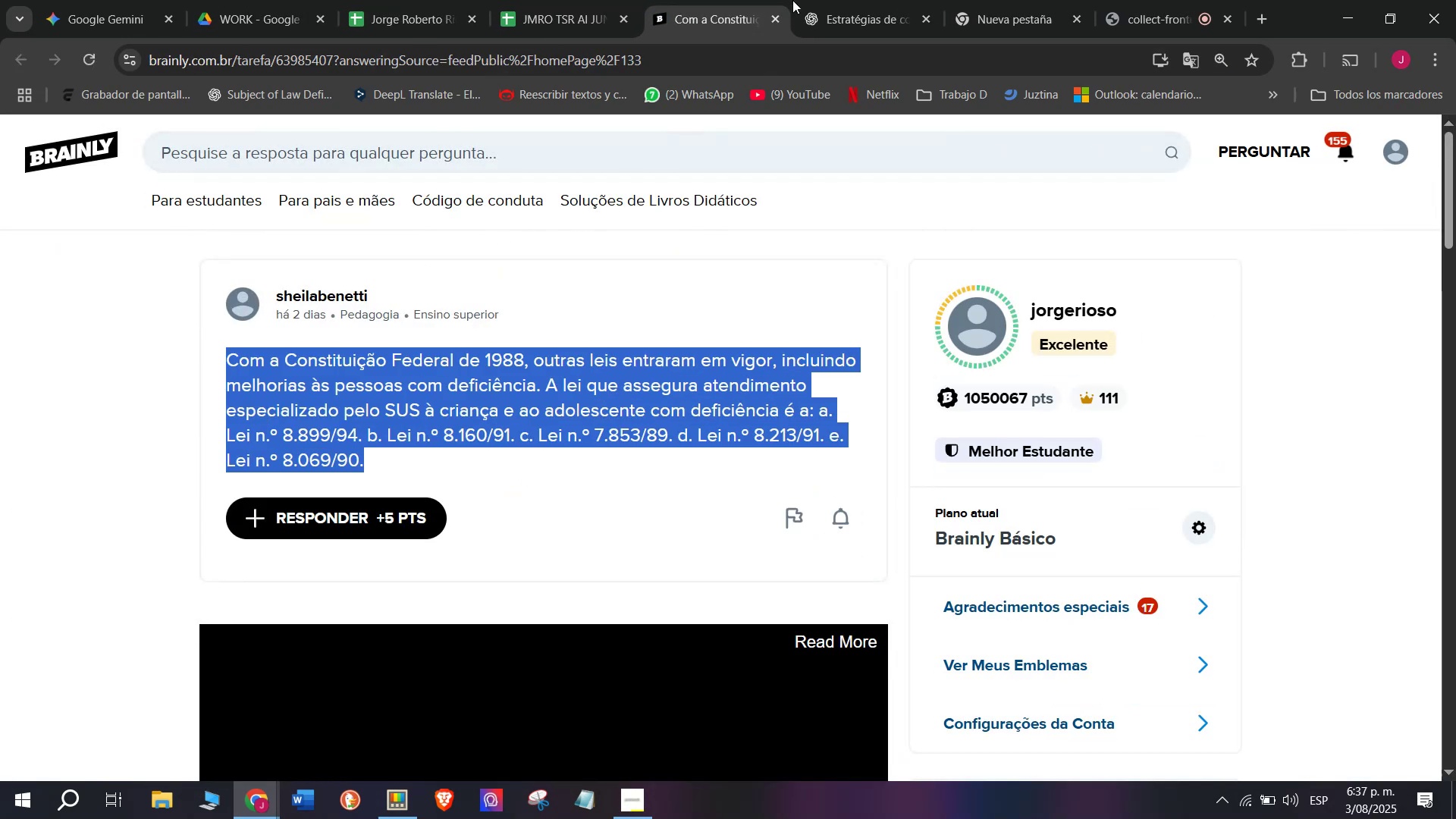 
left_click([817, 0])
 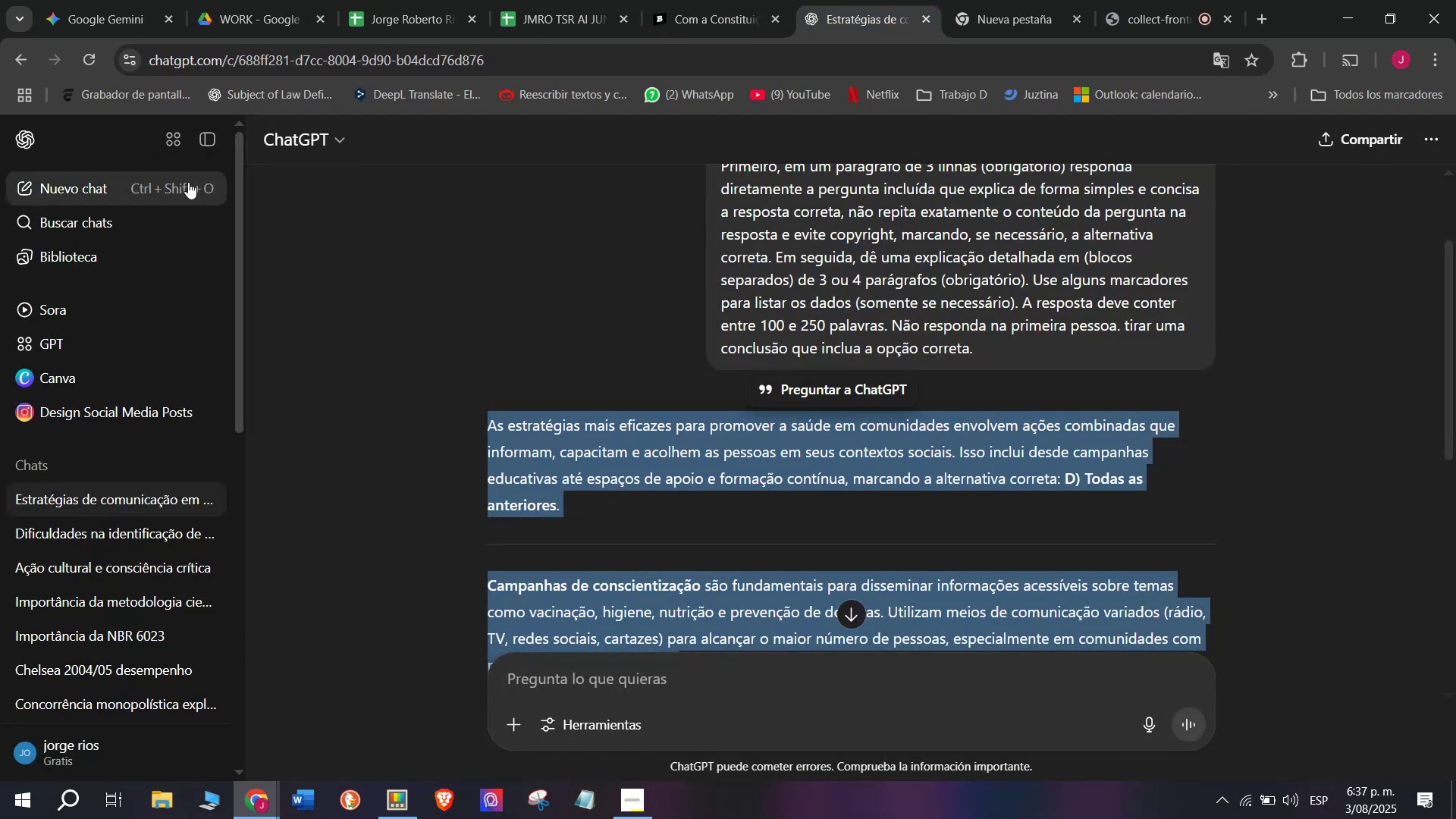 
left_click([68, 184])
 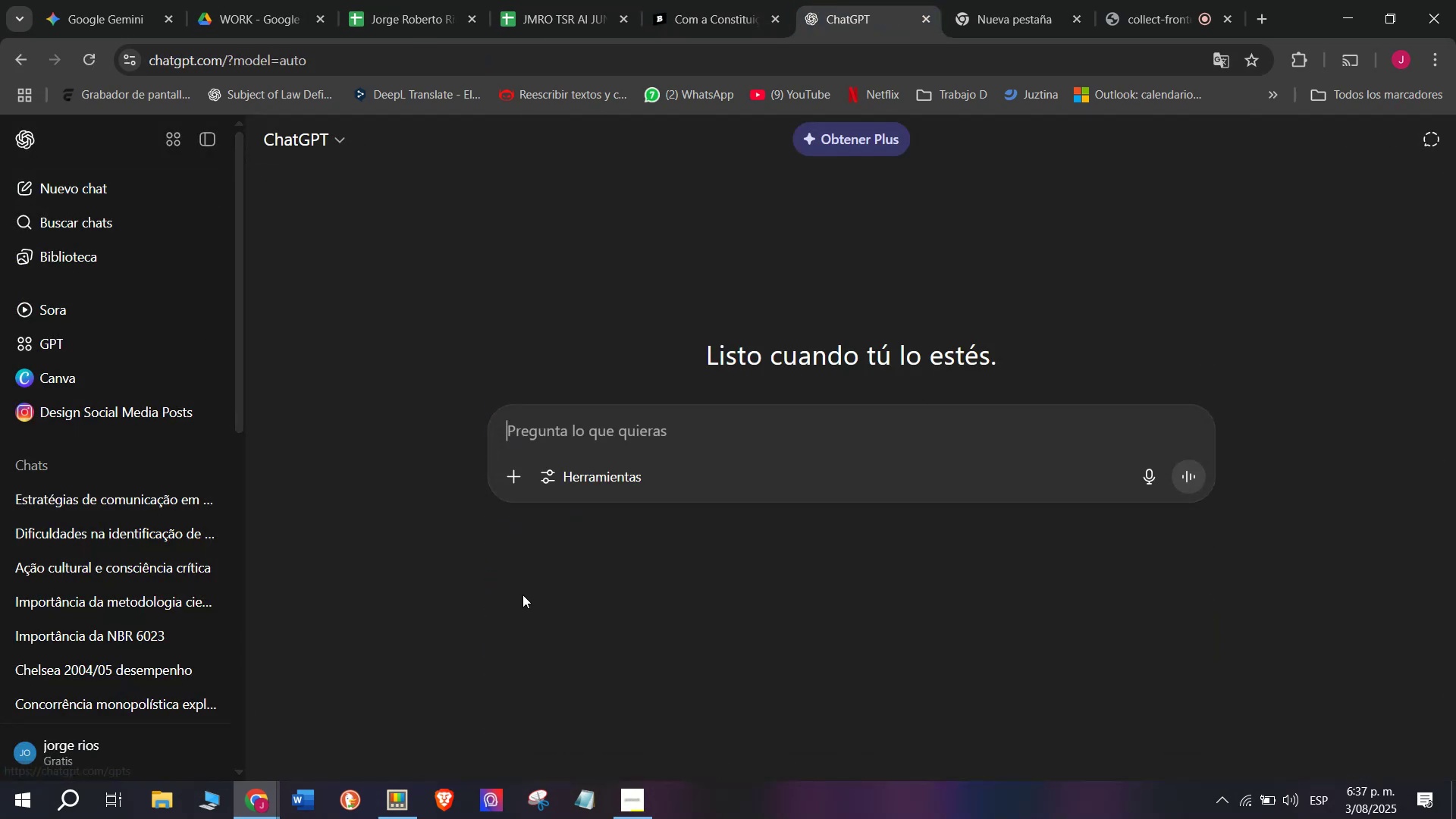 
key(Meta+MetaLeft)
 